 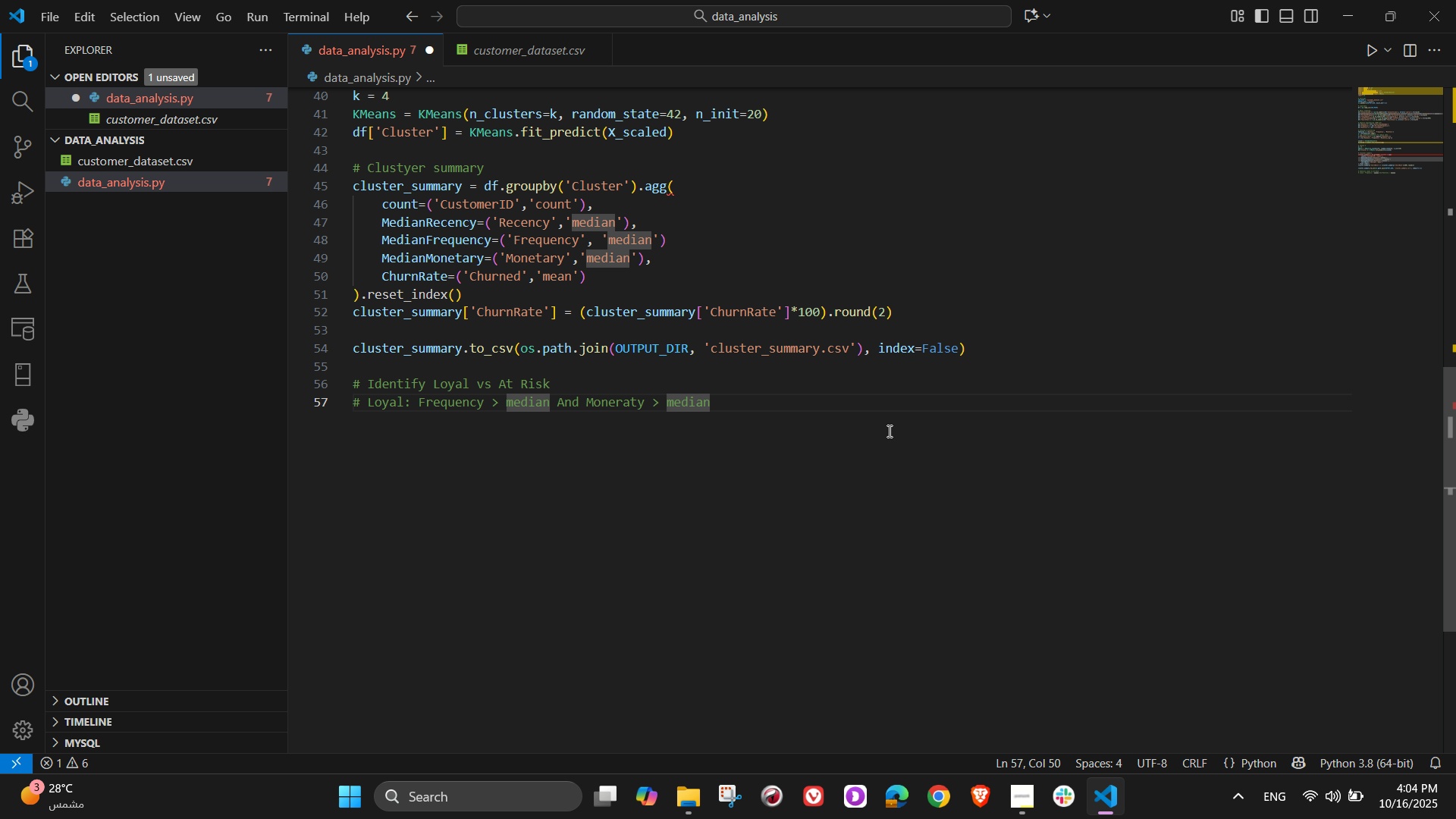 
hold_key(key=ShiftLeft, duration=0.58)
 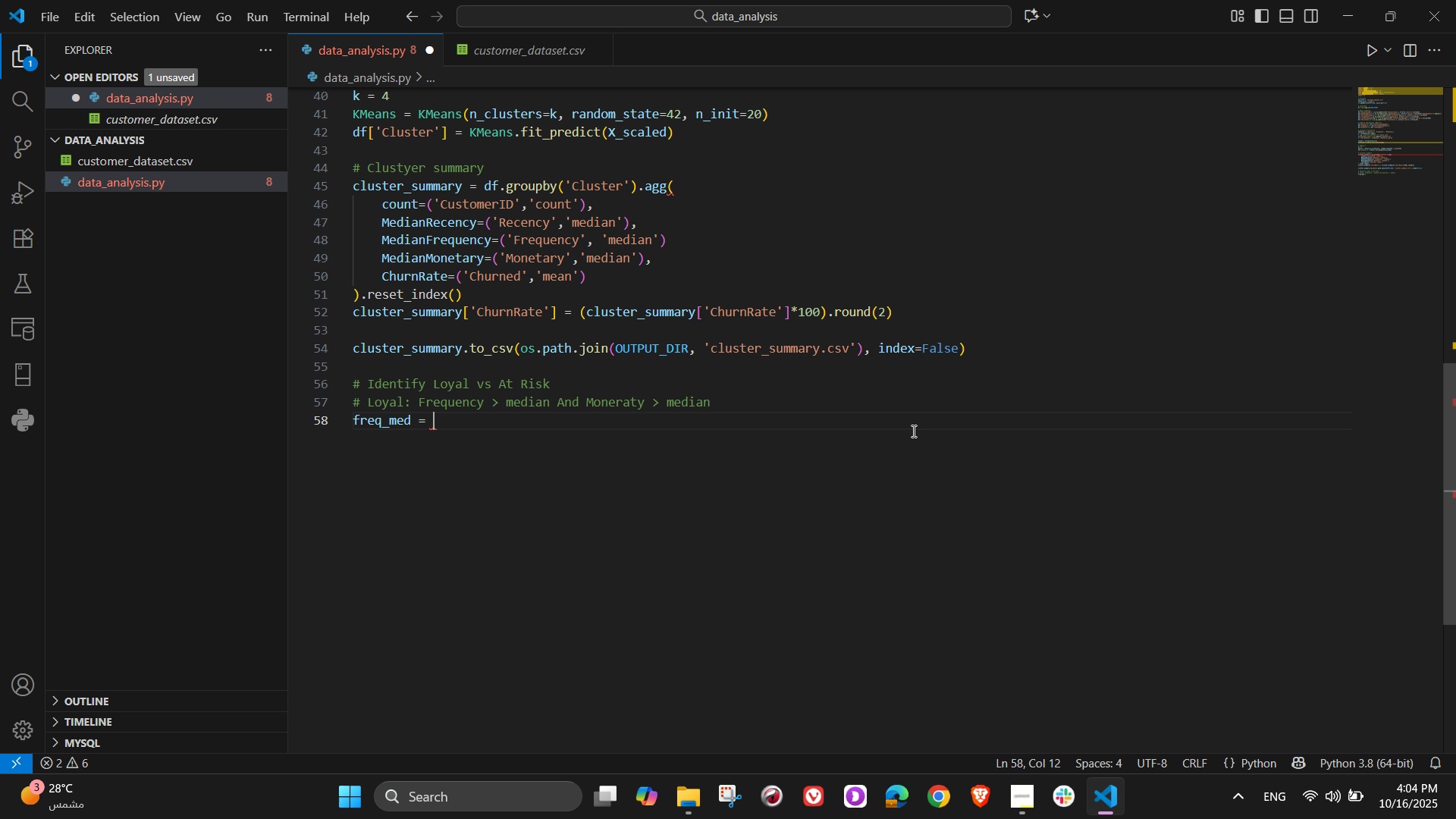 
wait(9.52)
 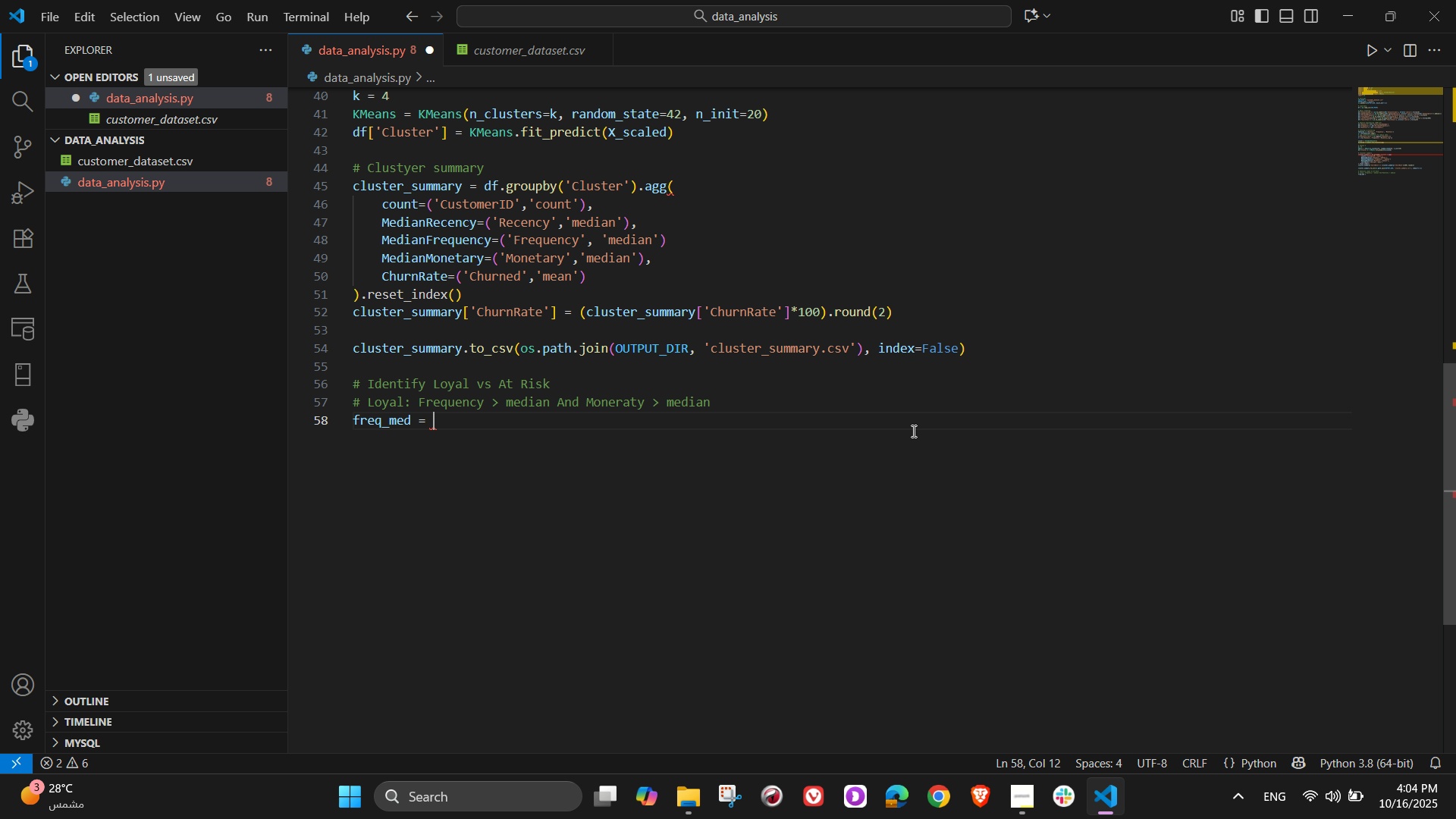 
type(Frequency)
key(Tab)
 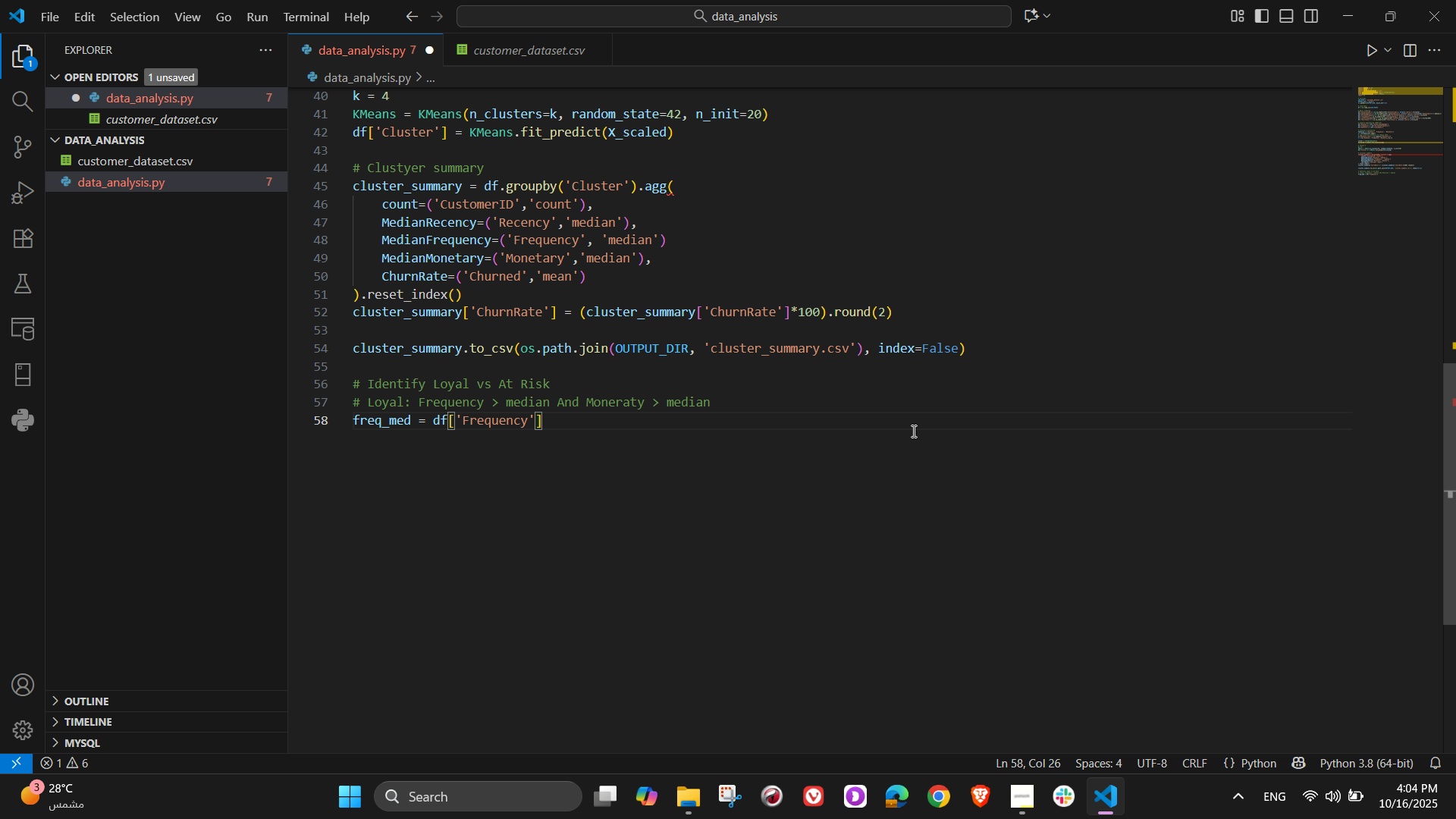 
key(ArrowRight)
 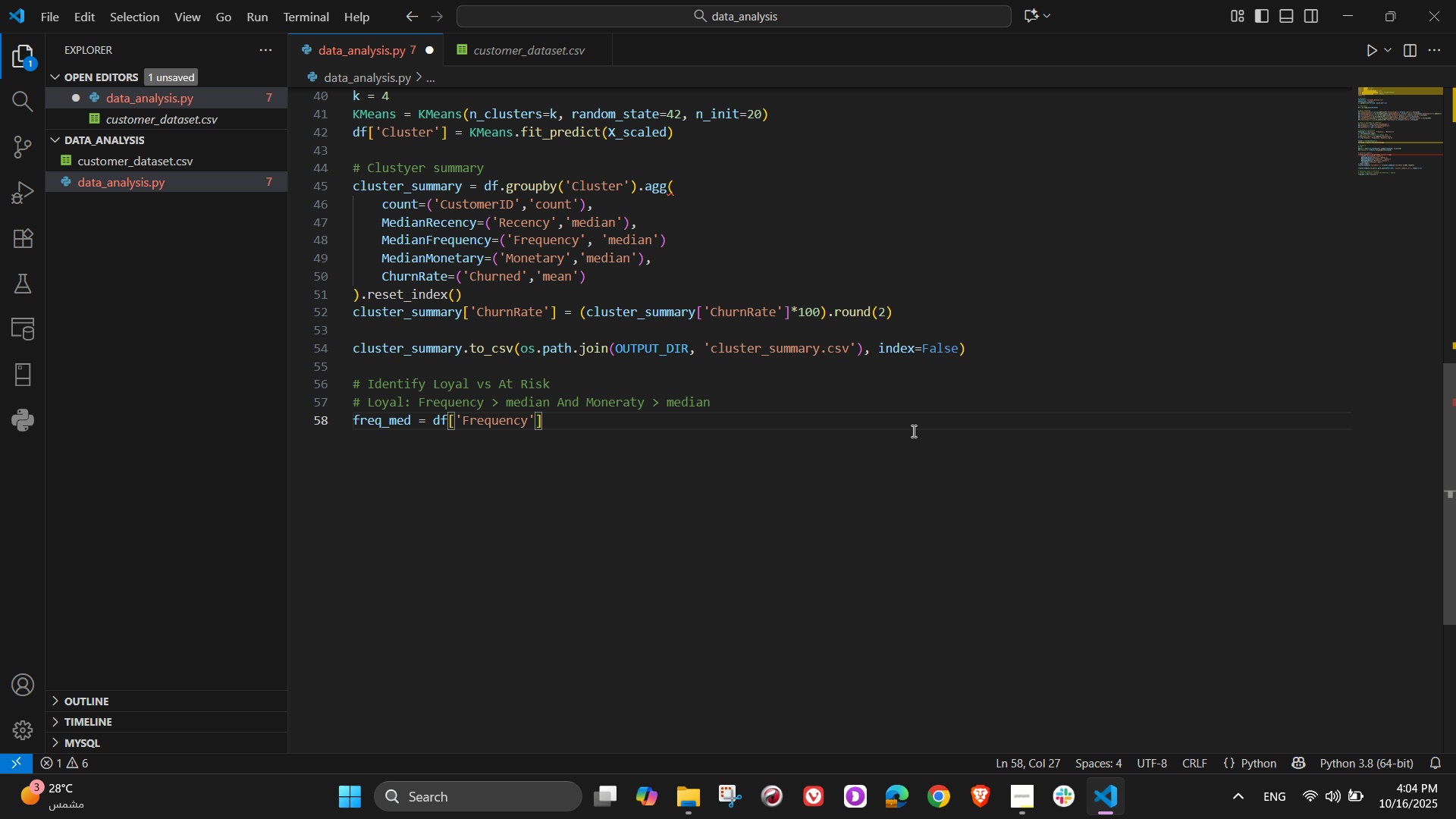 
type(.median()
 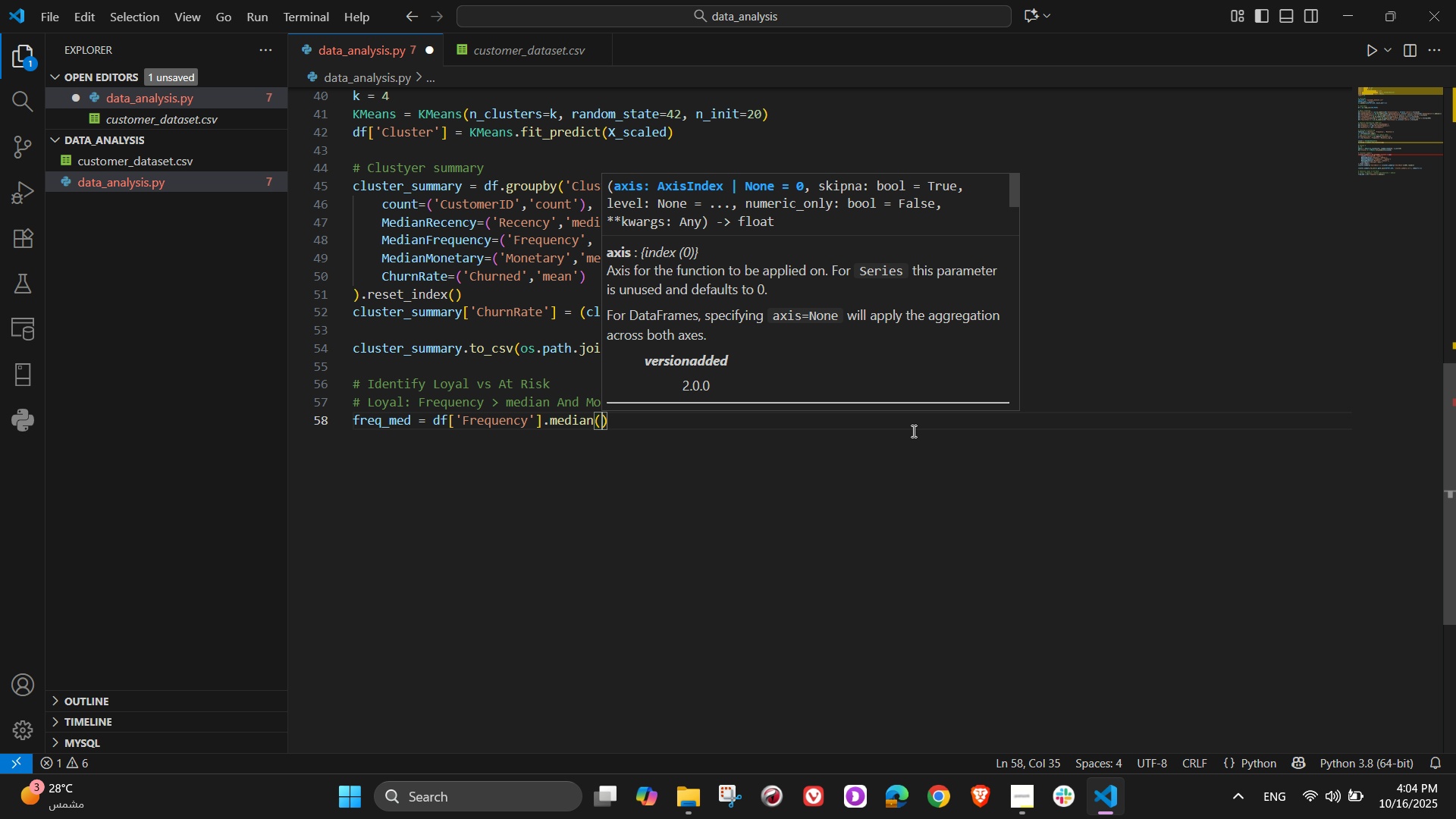 
key(ArrowRight)
 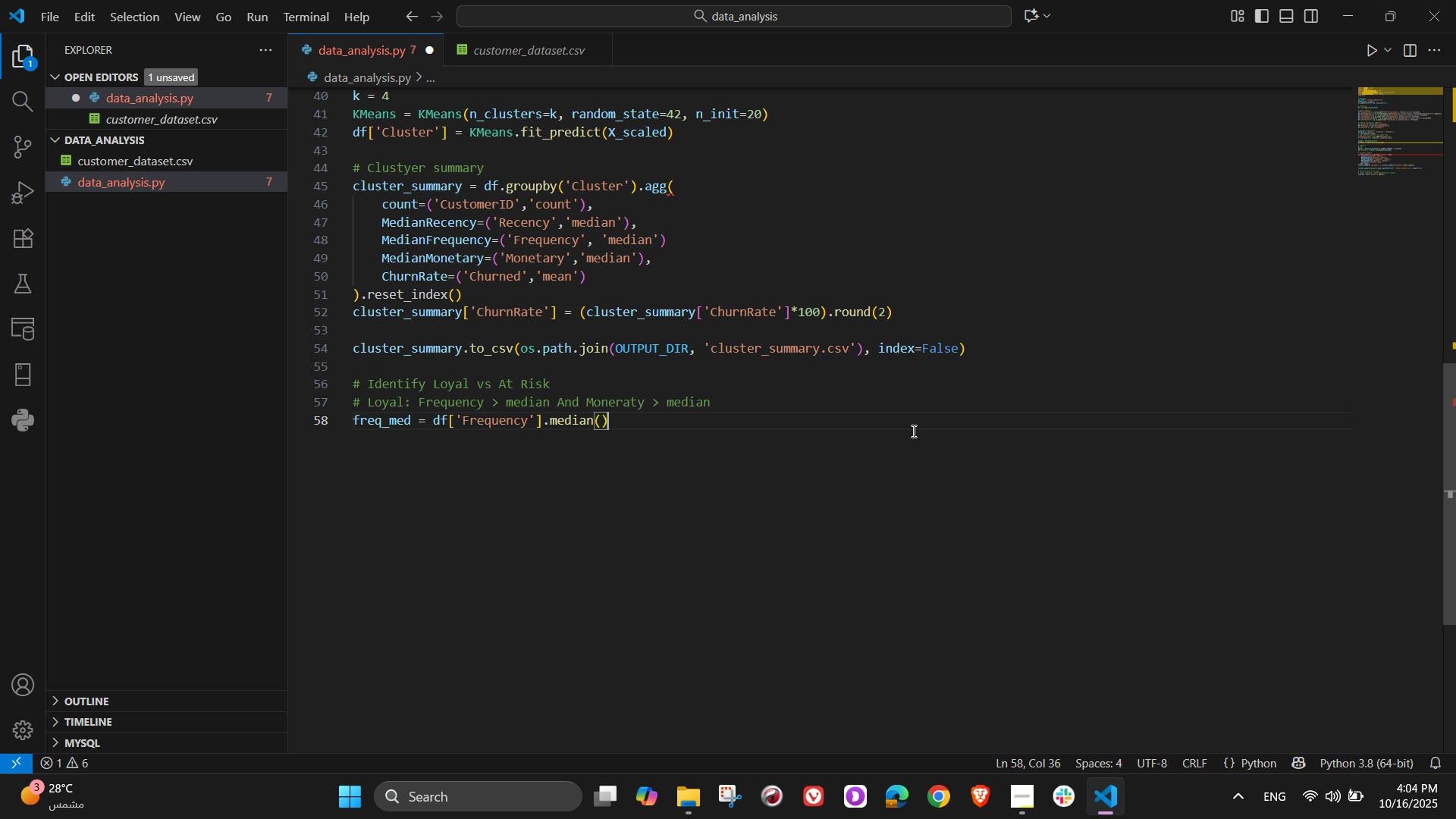 
key(Enter)
 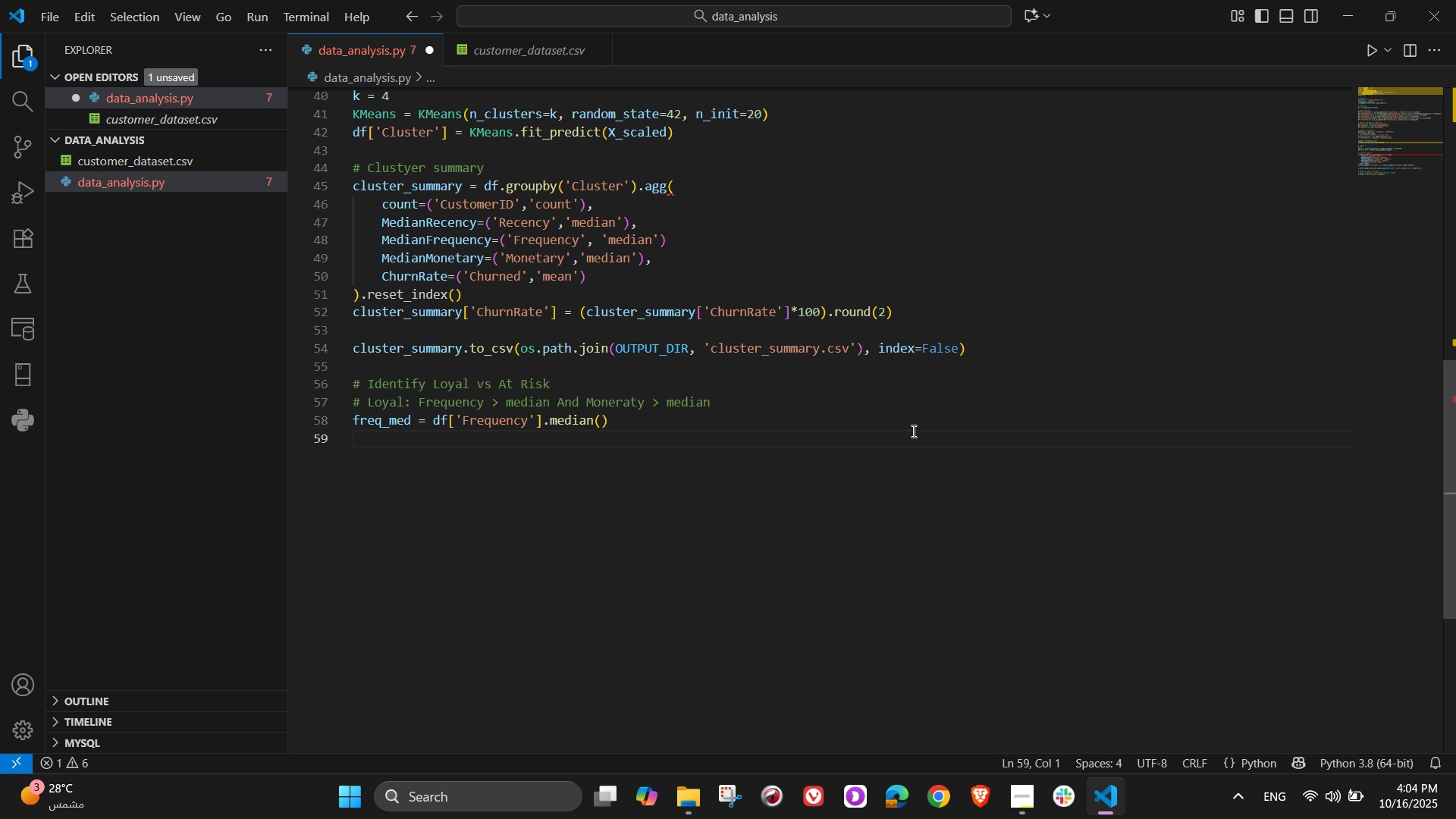 
type(mon_med = df)
 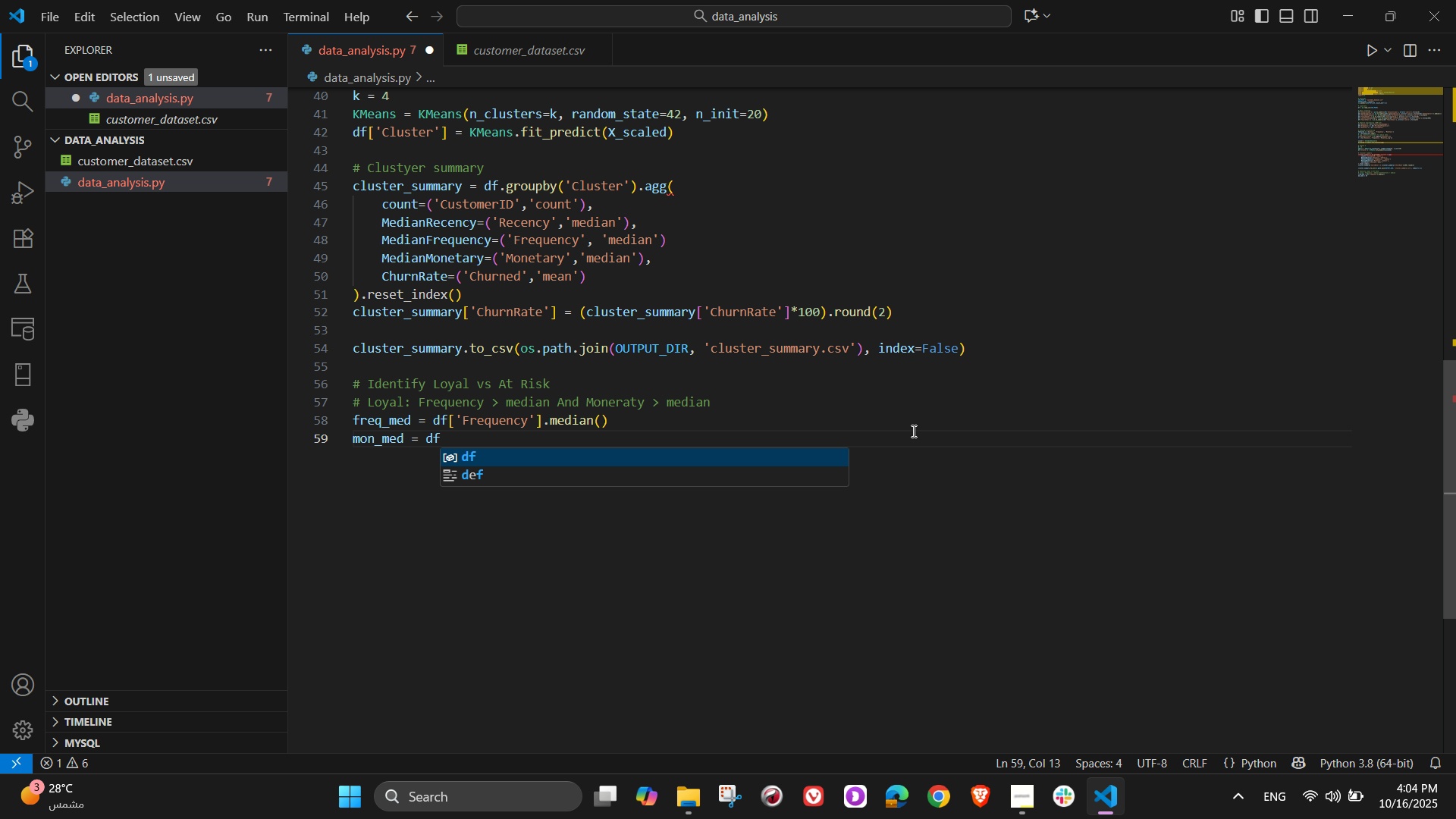 
wait(5.4)
 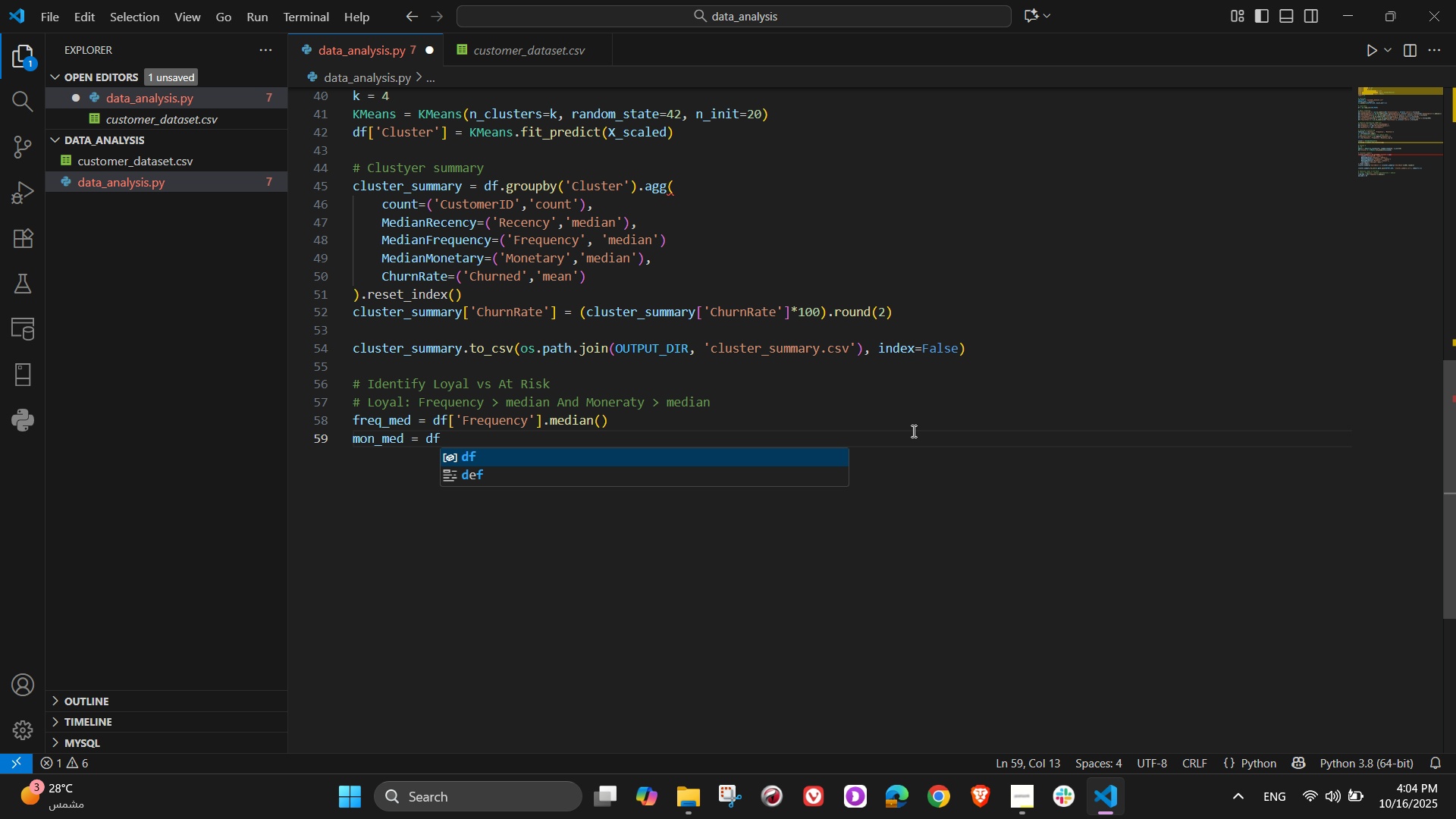 
type(['Mo)
key(Tab)
 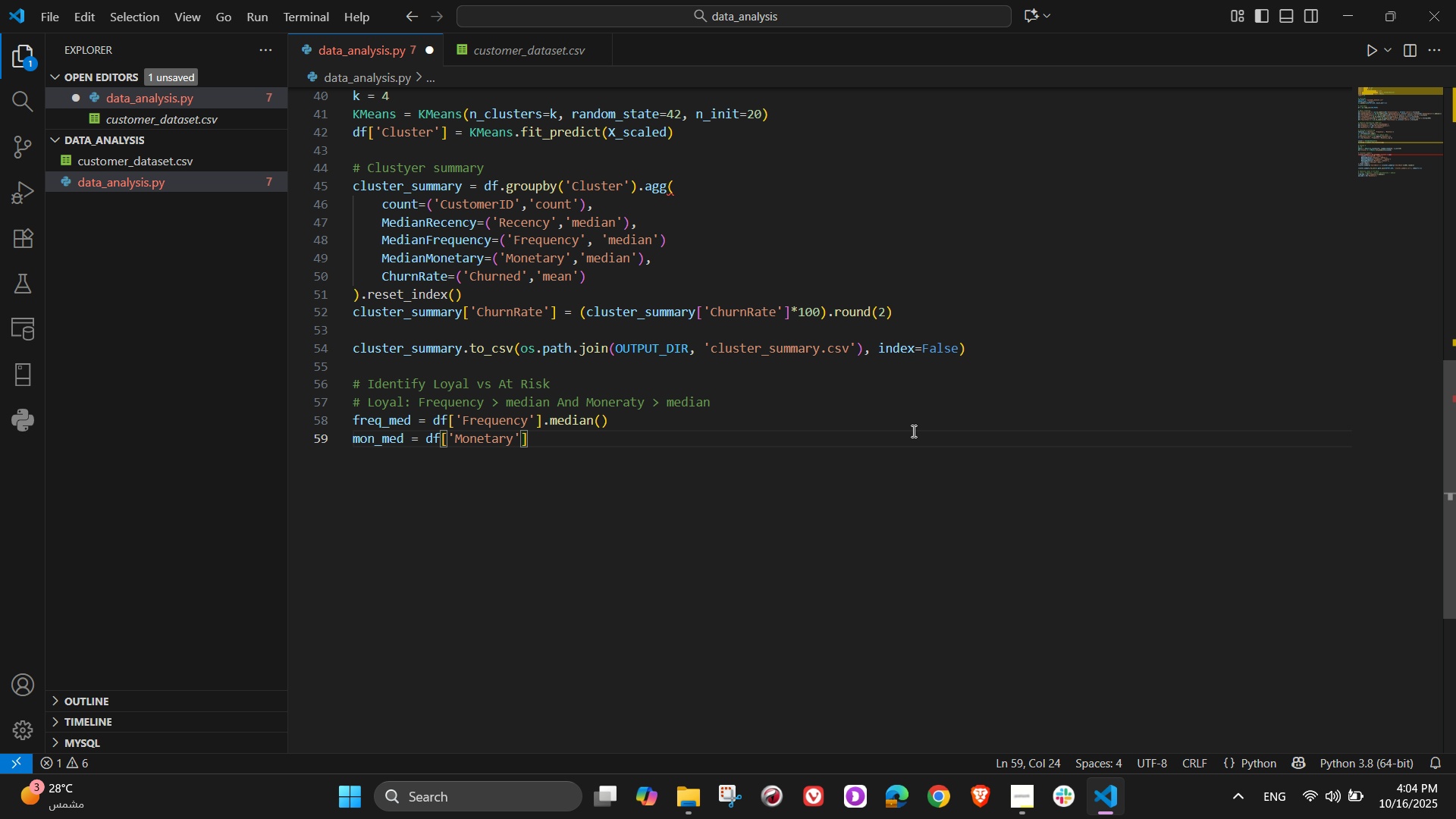 
key(ArrowRight)
 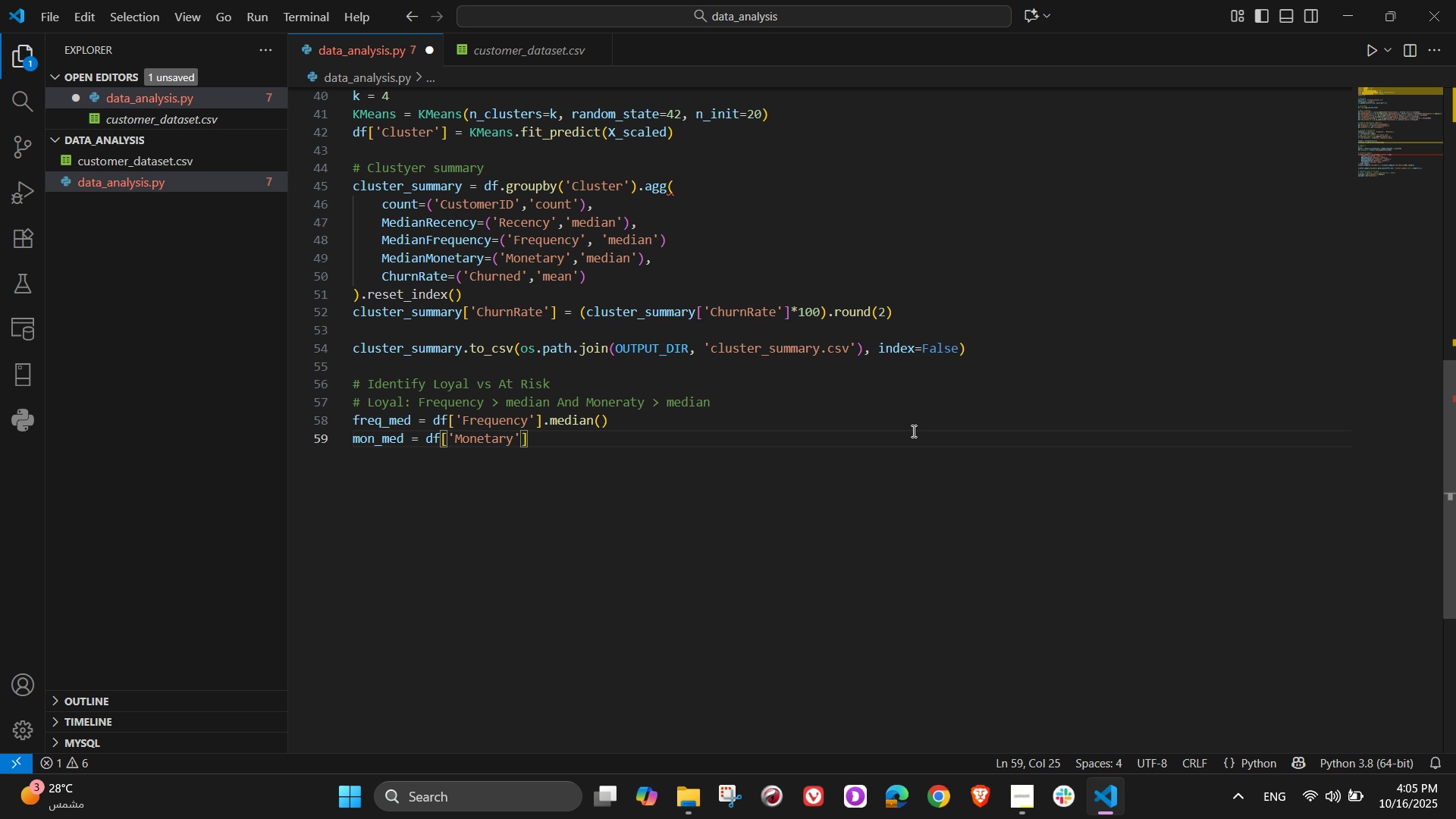 
type(.medi)
key(Tab)
type(()
 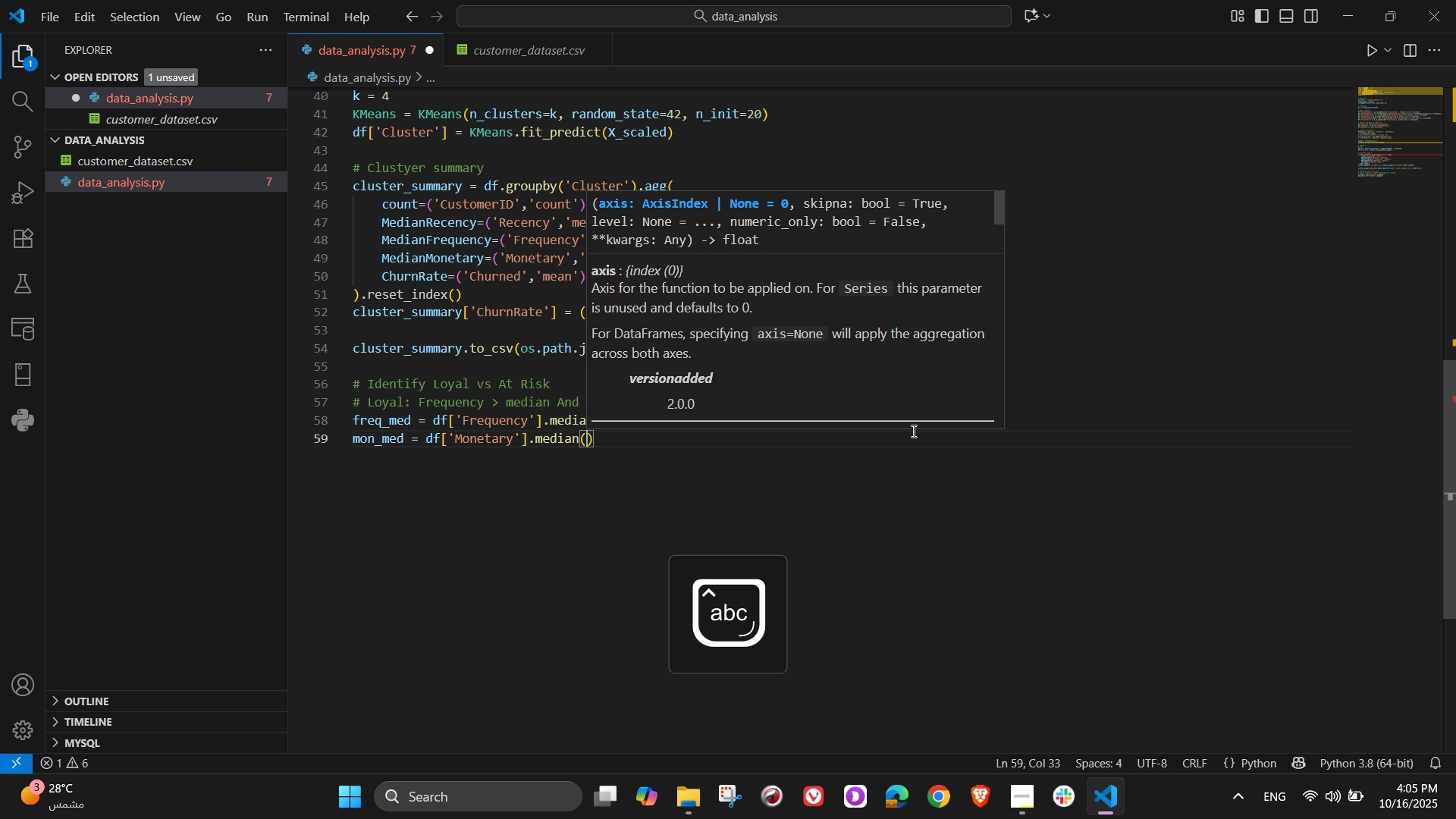 
hold_key(key=CapsLock, duration=0.4)
 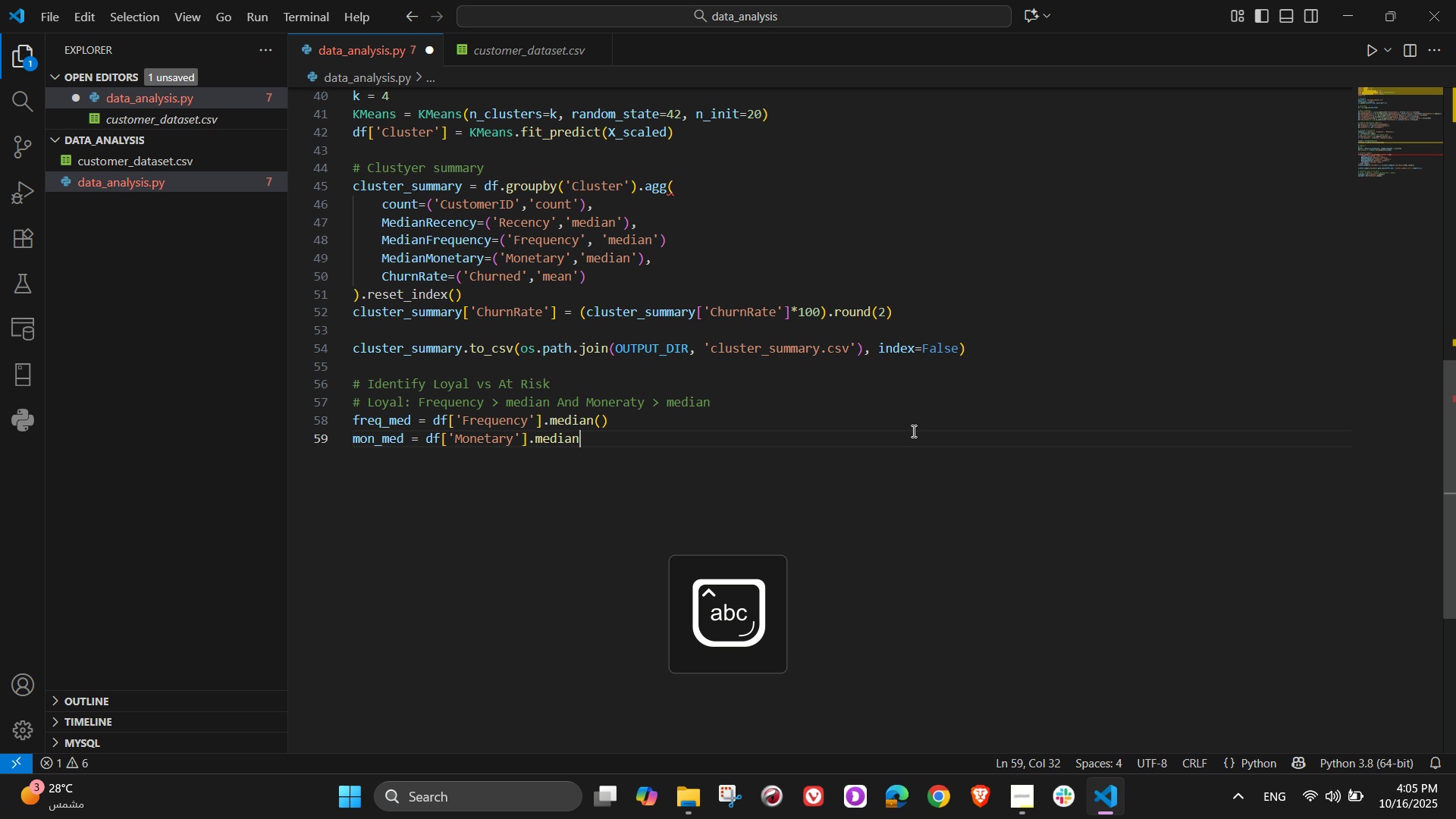 
key(ArrowRight)
 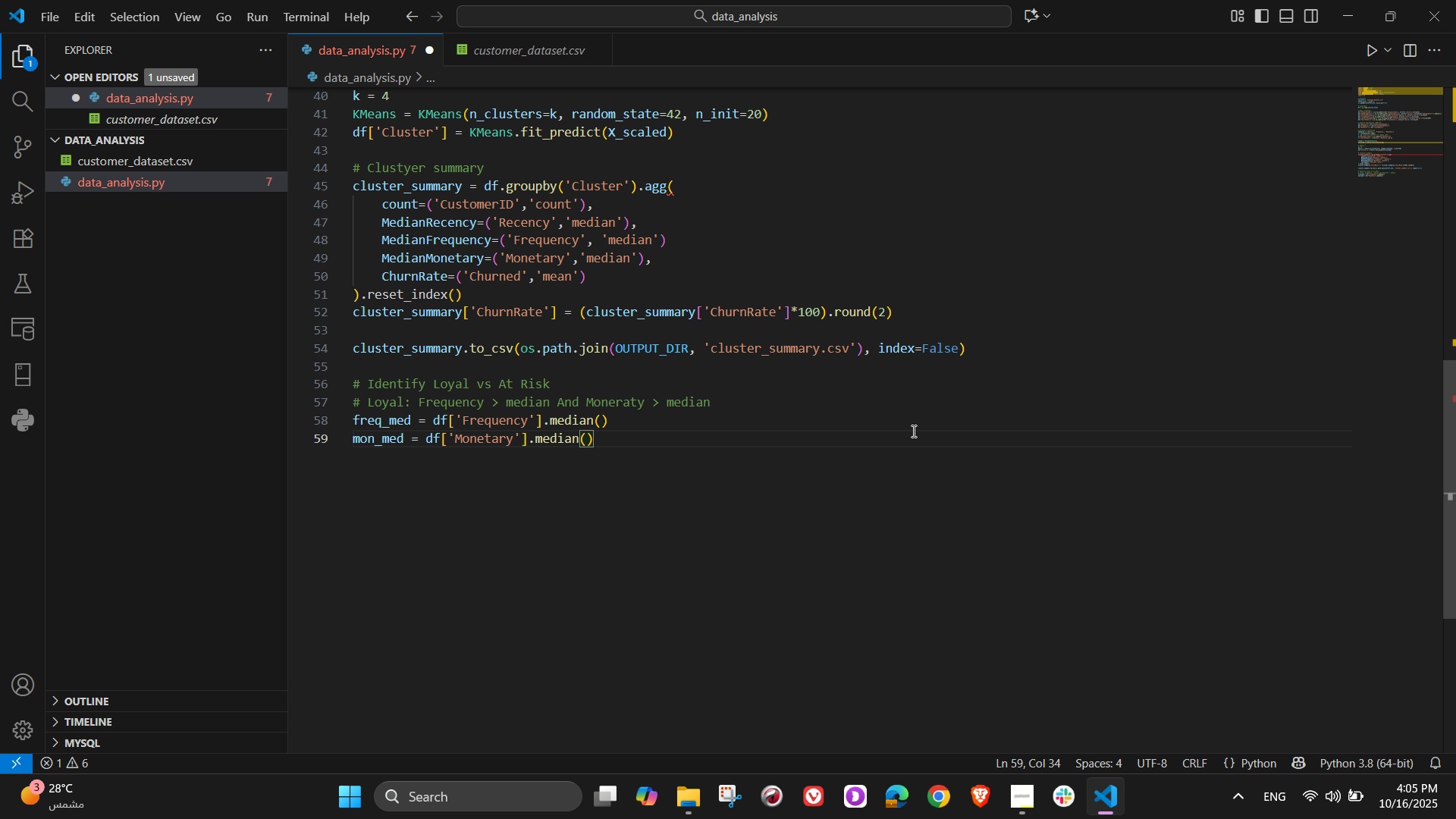 
key(NumpadEnter)
type(df['Statuss)
key(Backspace)
 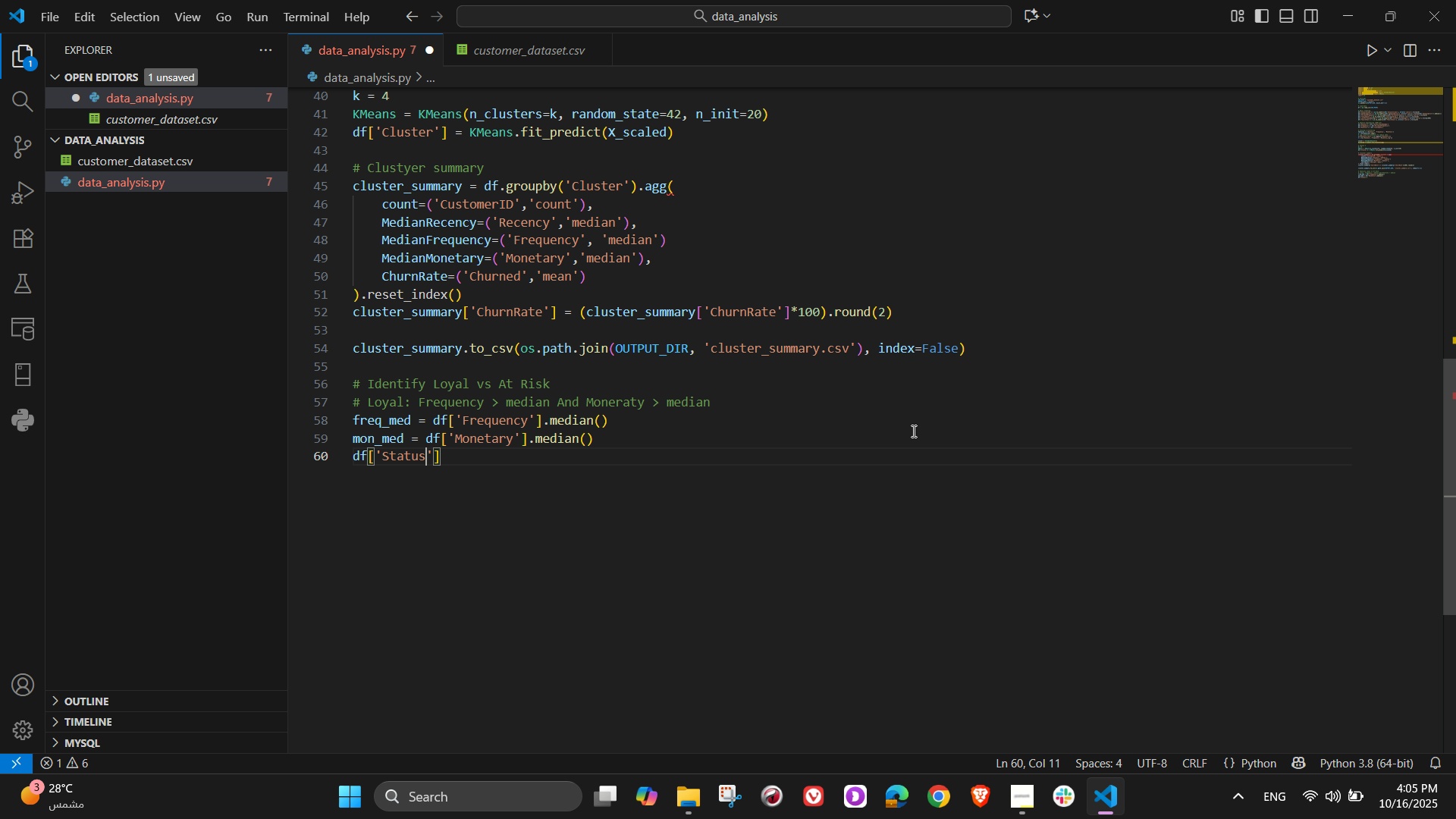 
key(ArrowRight)
 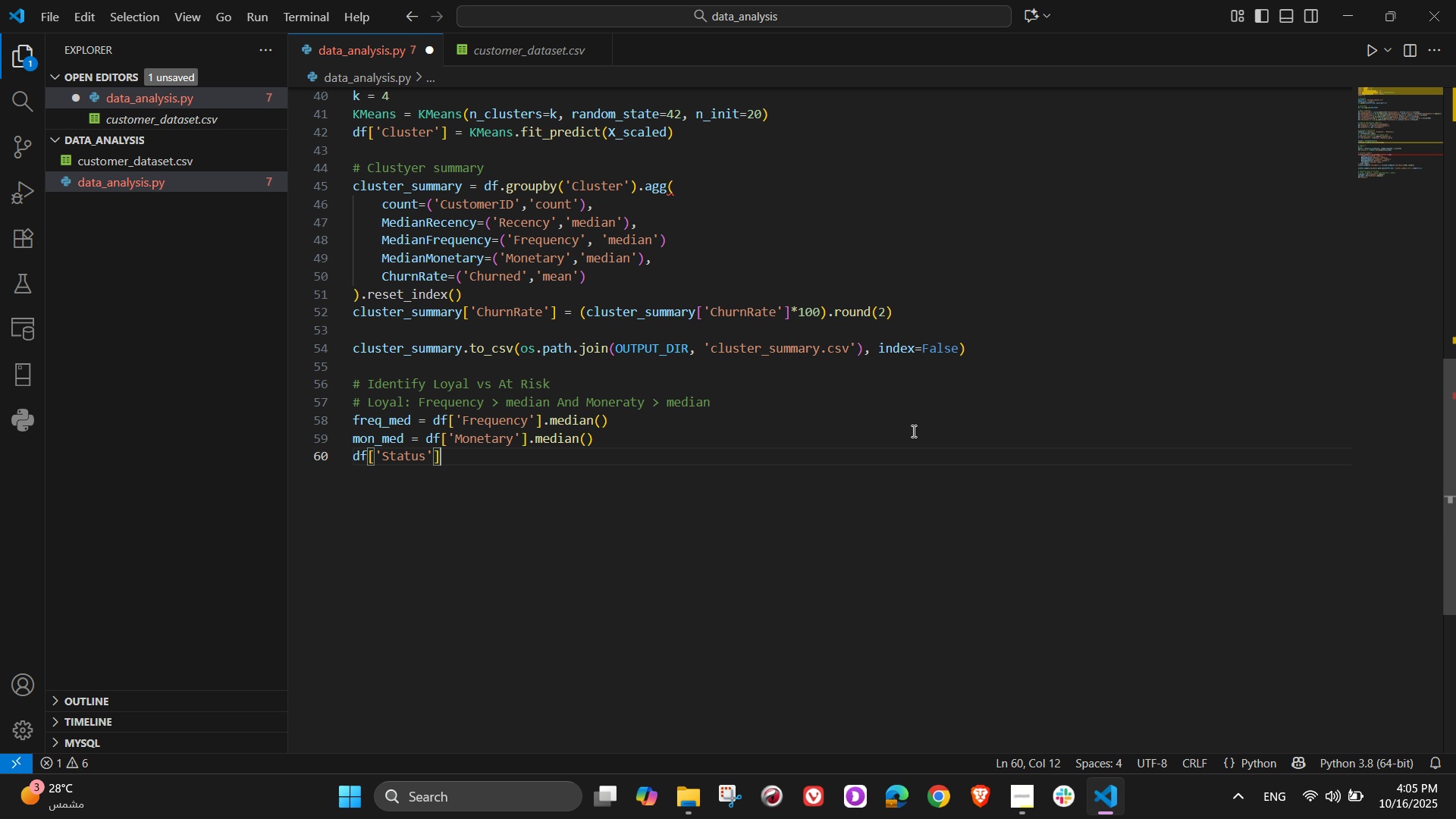 
key(ArrowRight)
 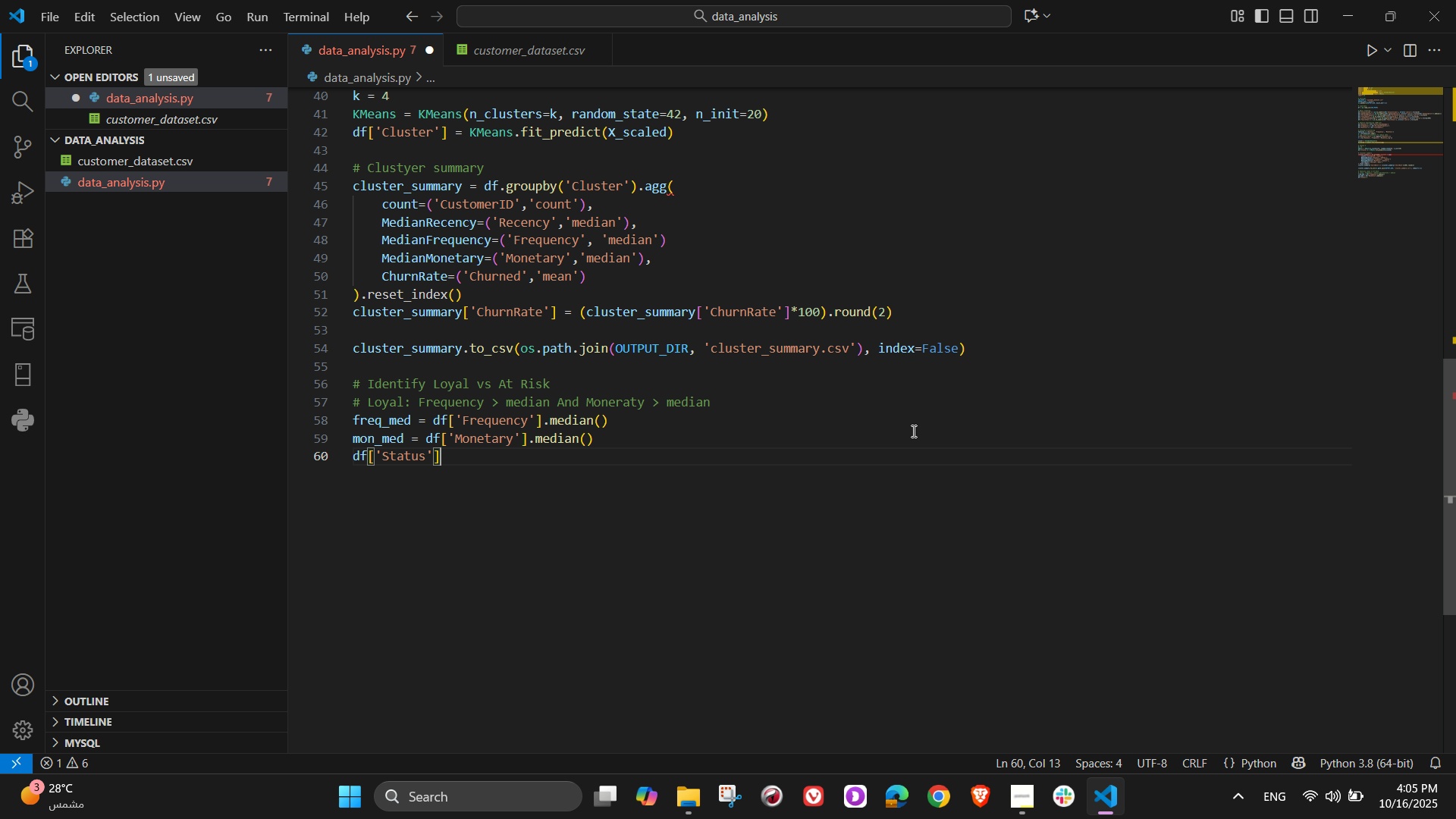 
type( = np.where()
 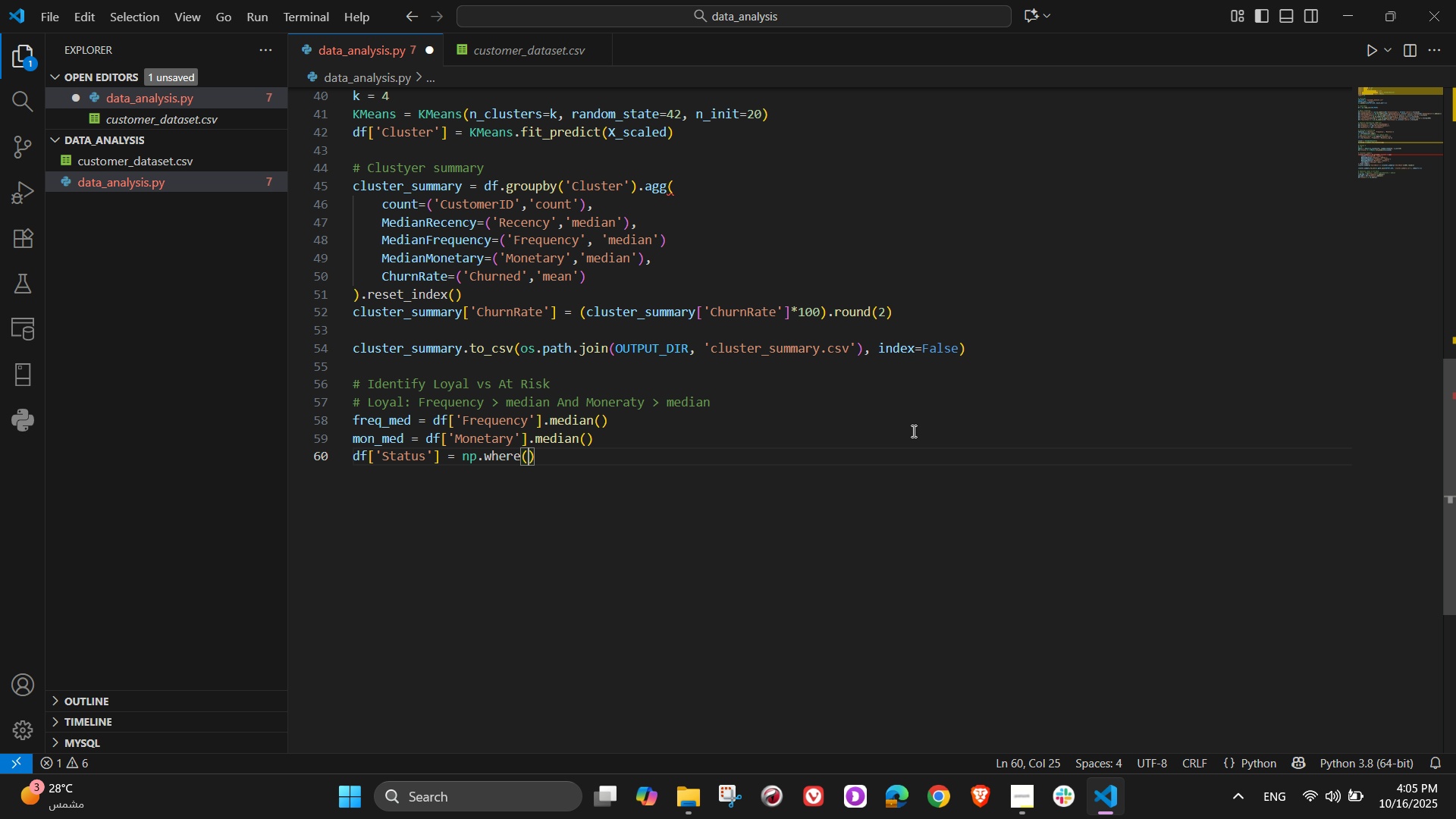 
type((df['Frequency)
 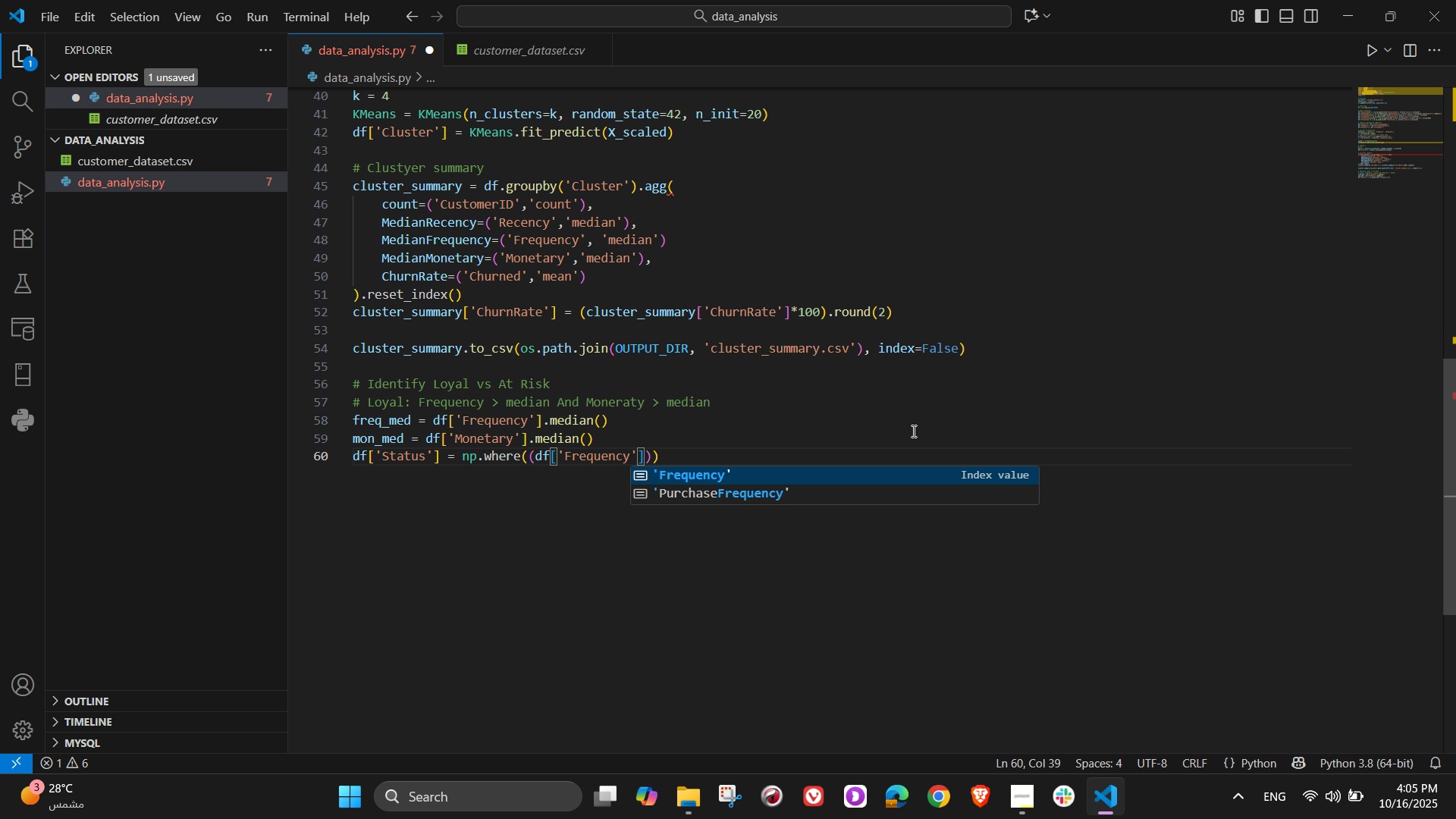 
key(ArrowRight)
 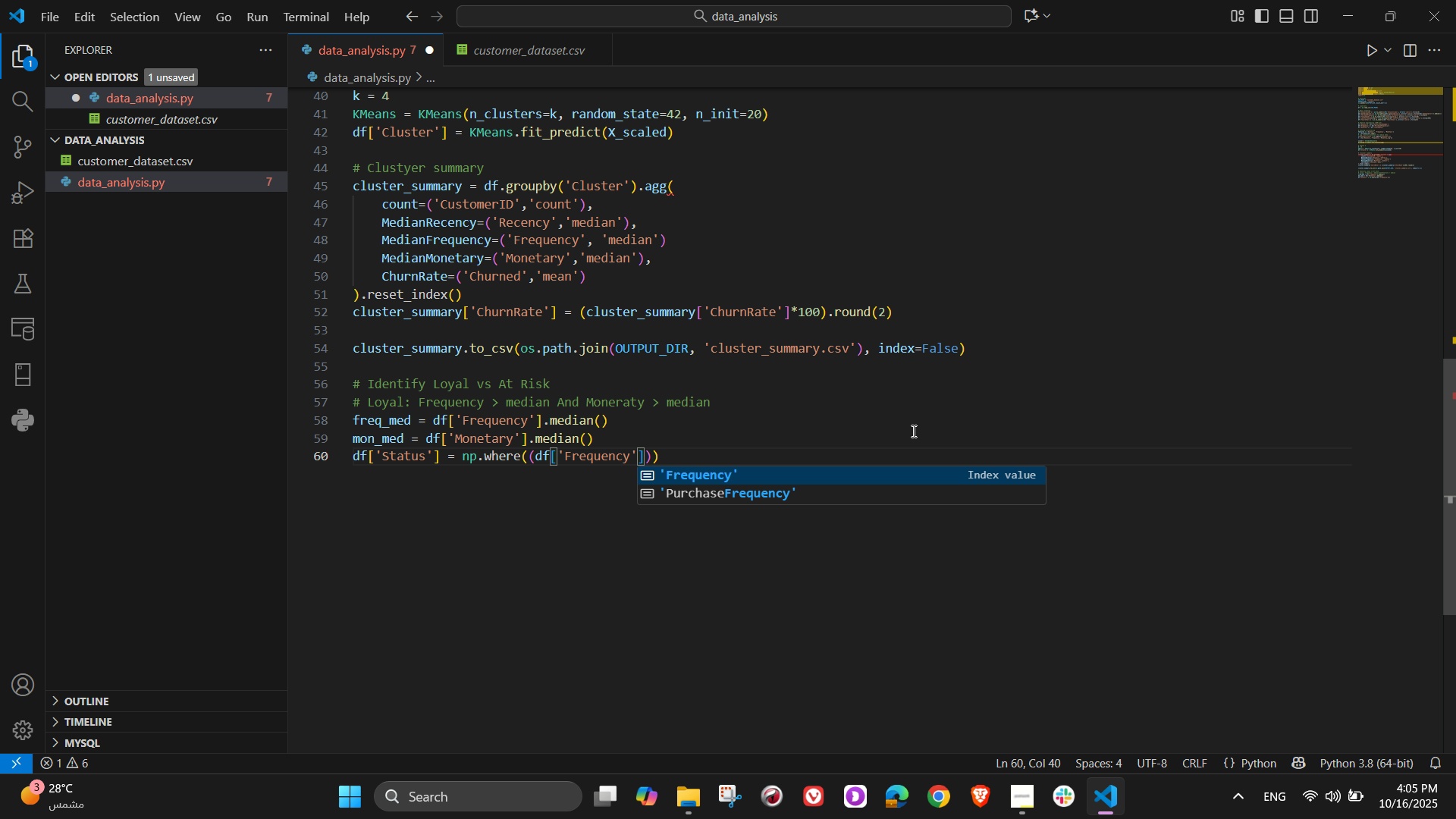 
key(ArrowRight)
 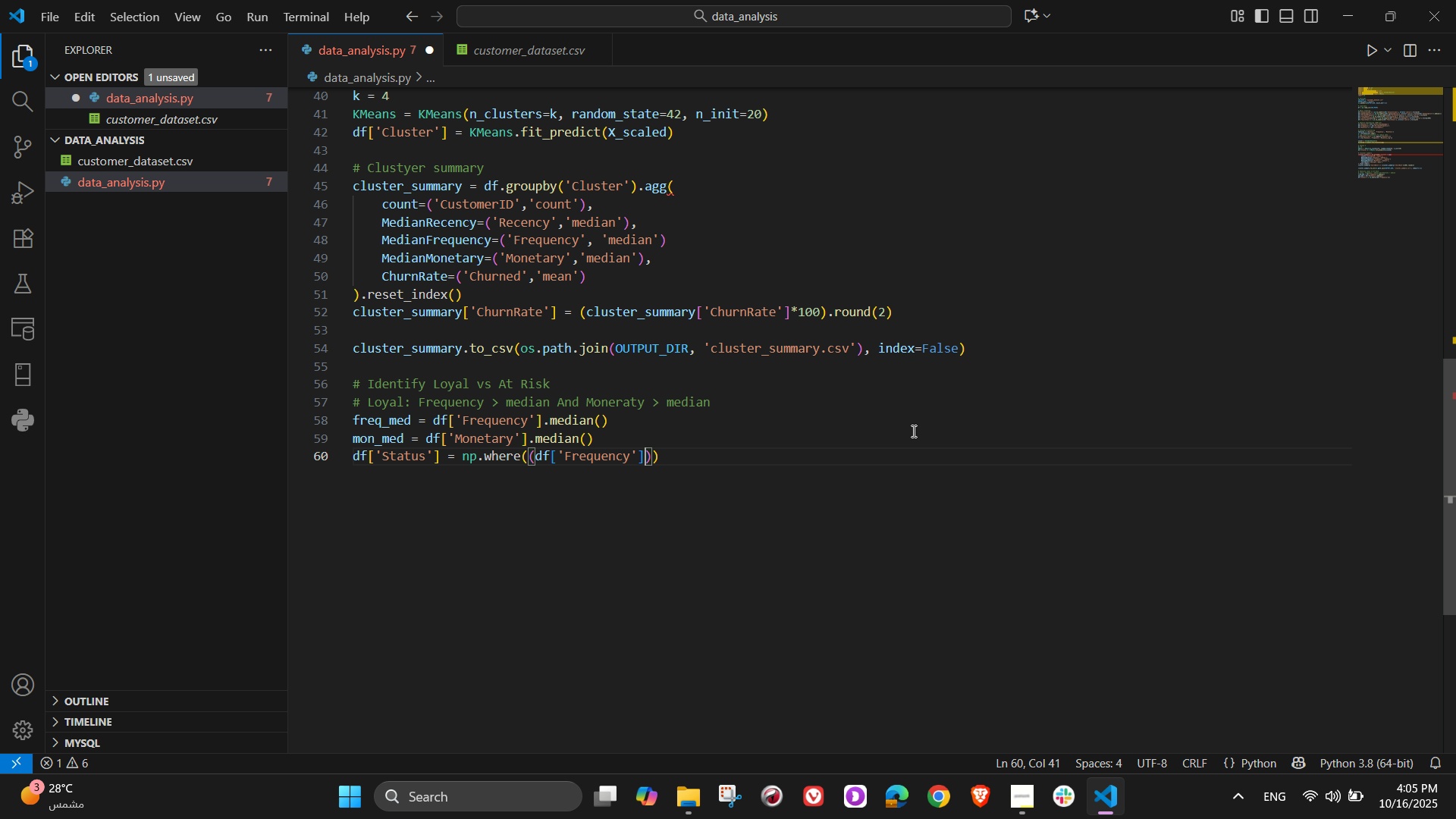 
type( > freq)
key(Tab)
 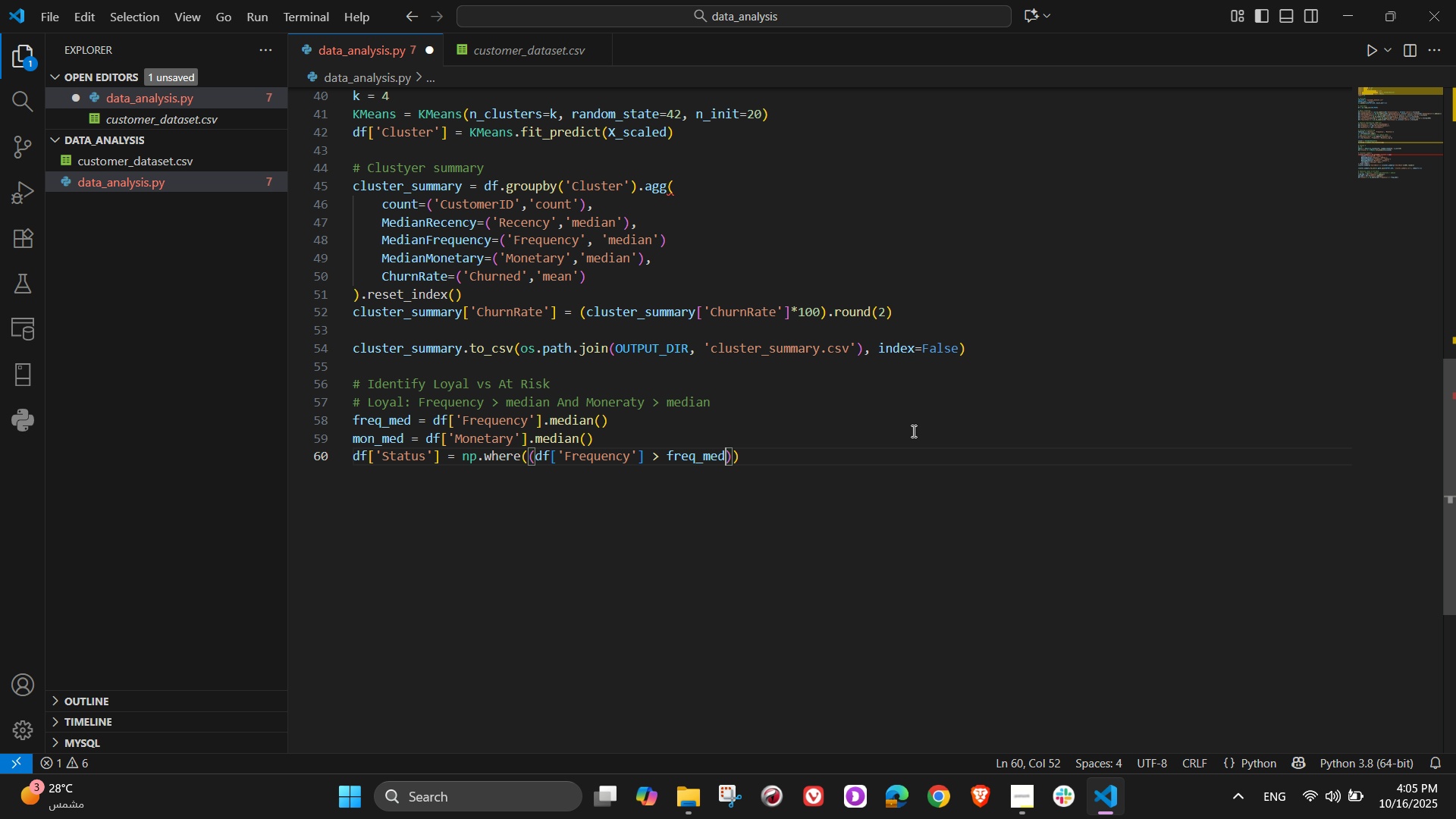 
key(ArrowRight)
 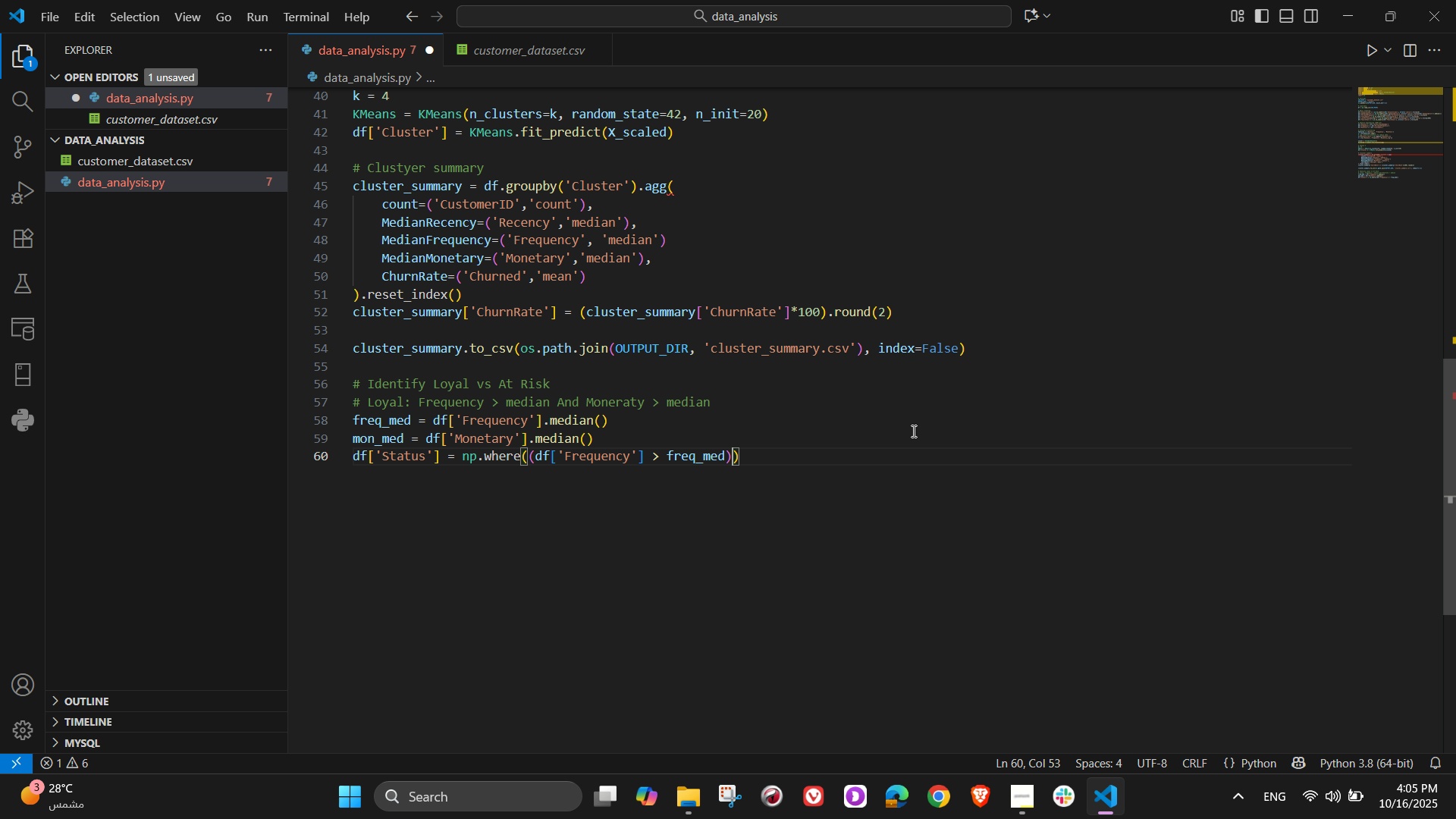 
key(Space)
 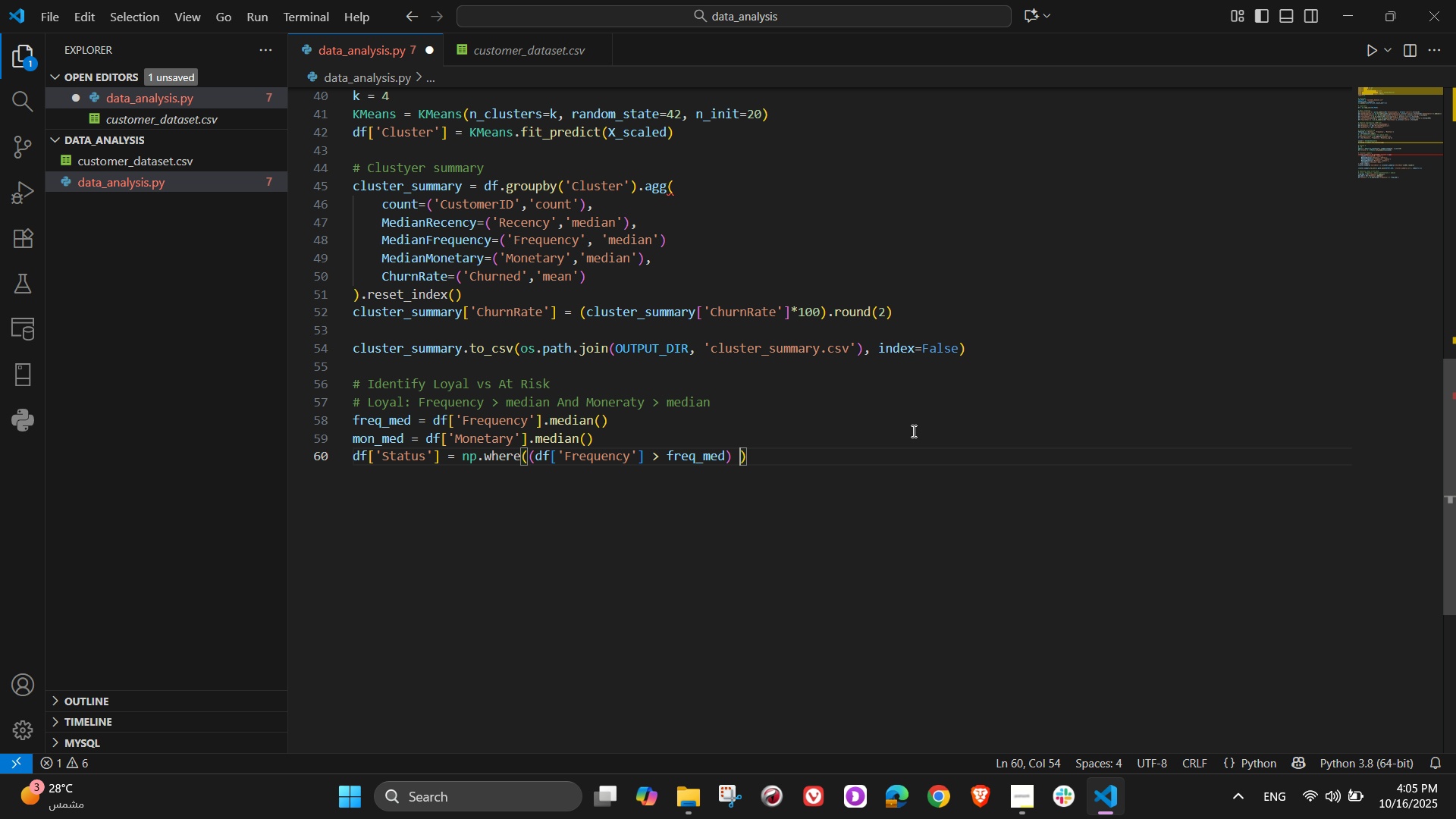 
key(Shift+7)
 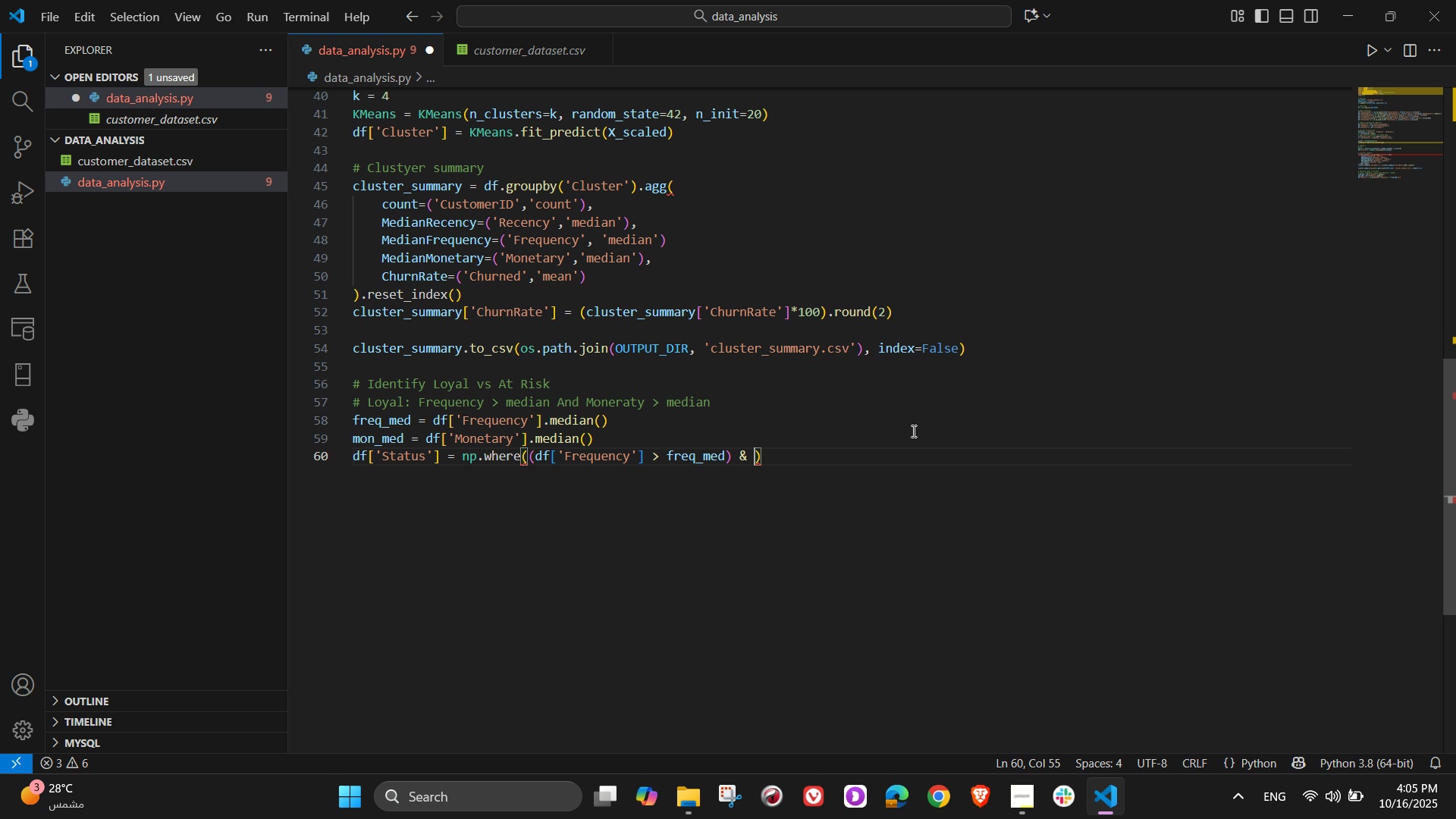 
key(Space)
 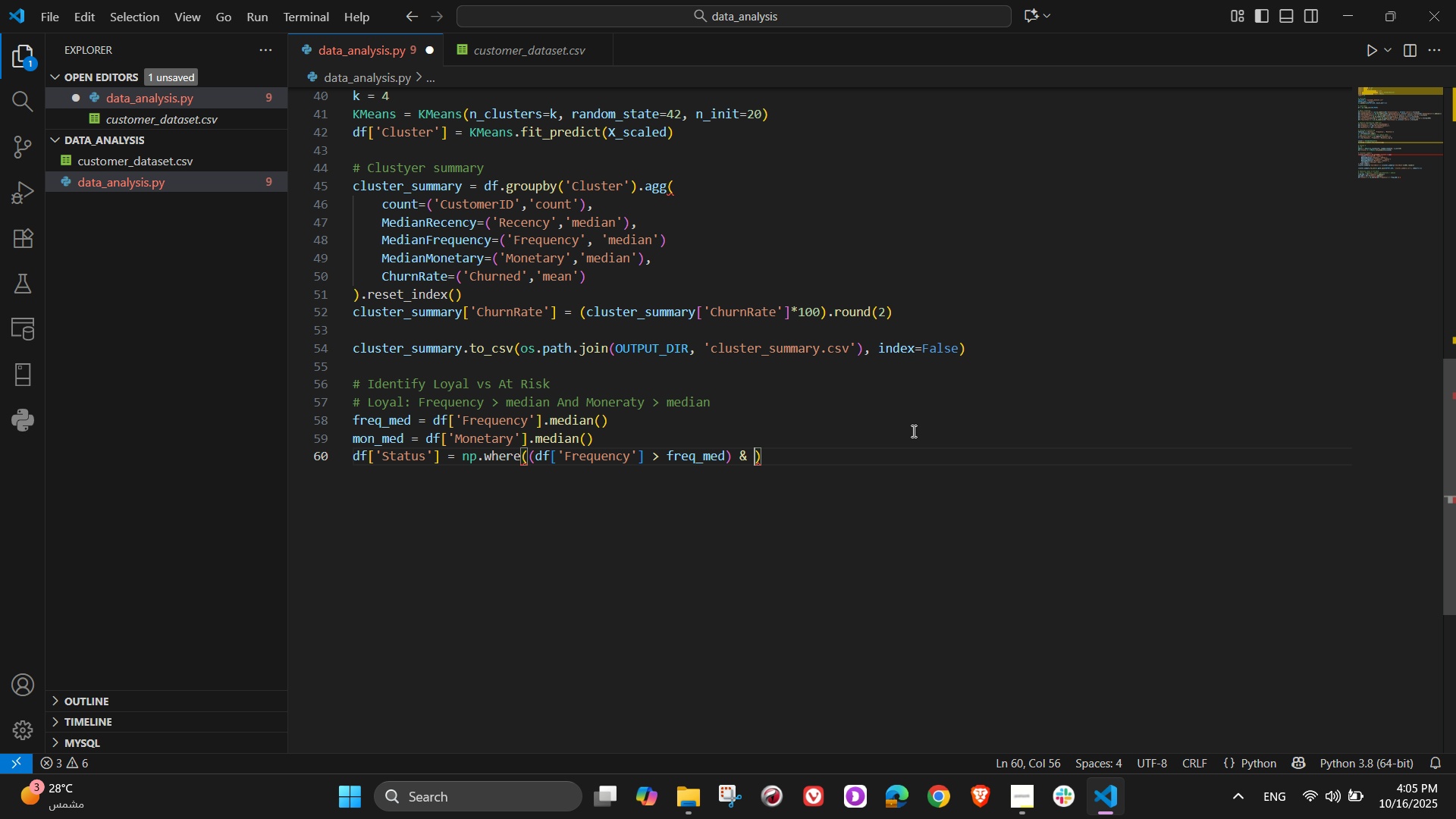 
key(Shift+C)
 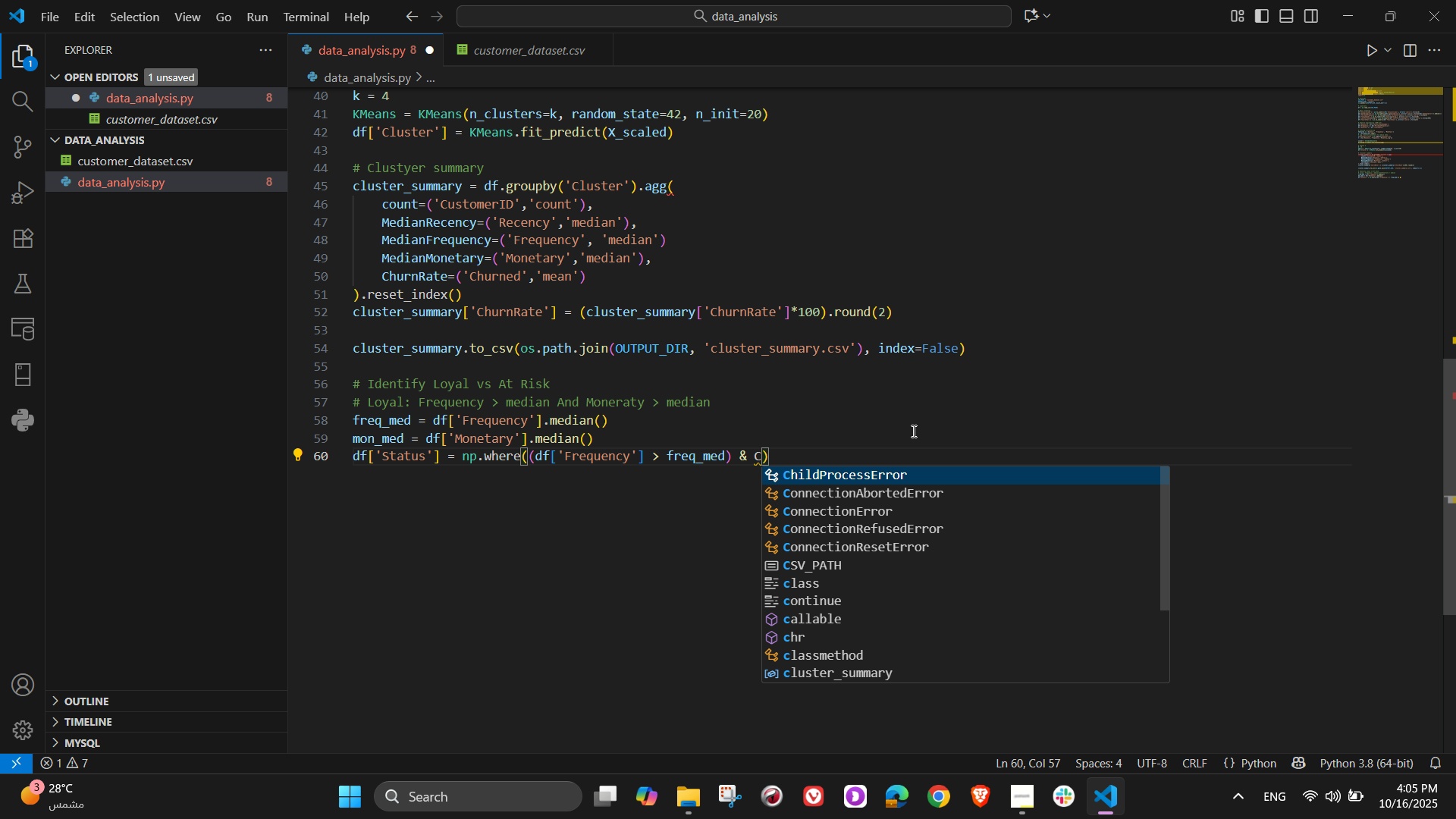 
key(Backspace)
 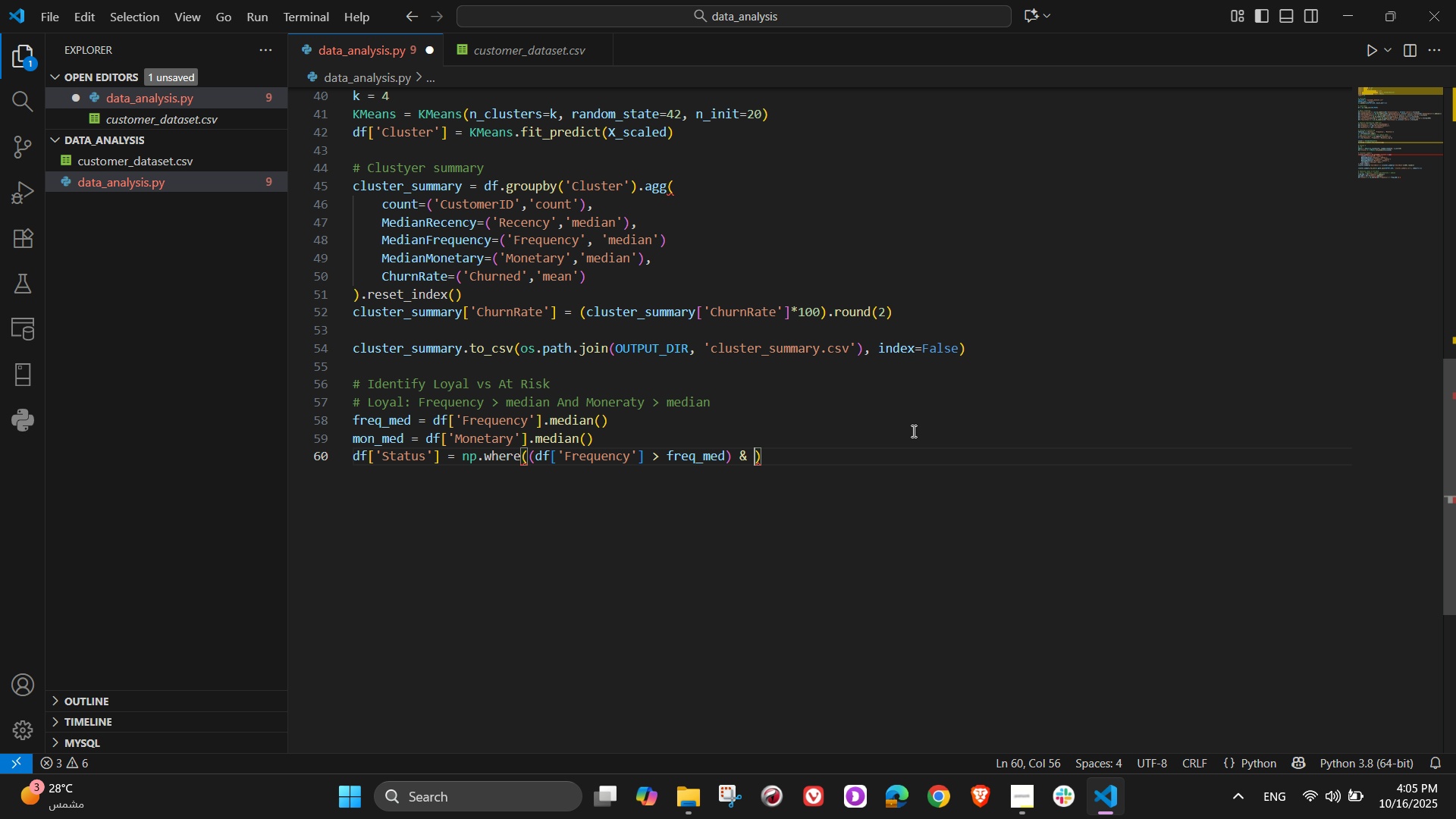 
key(Shift+9)
 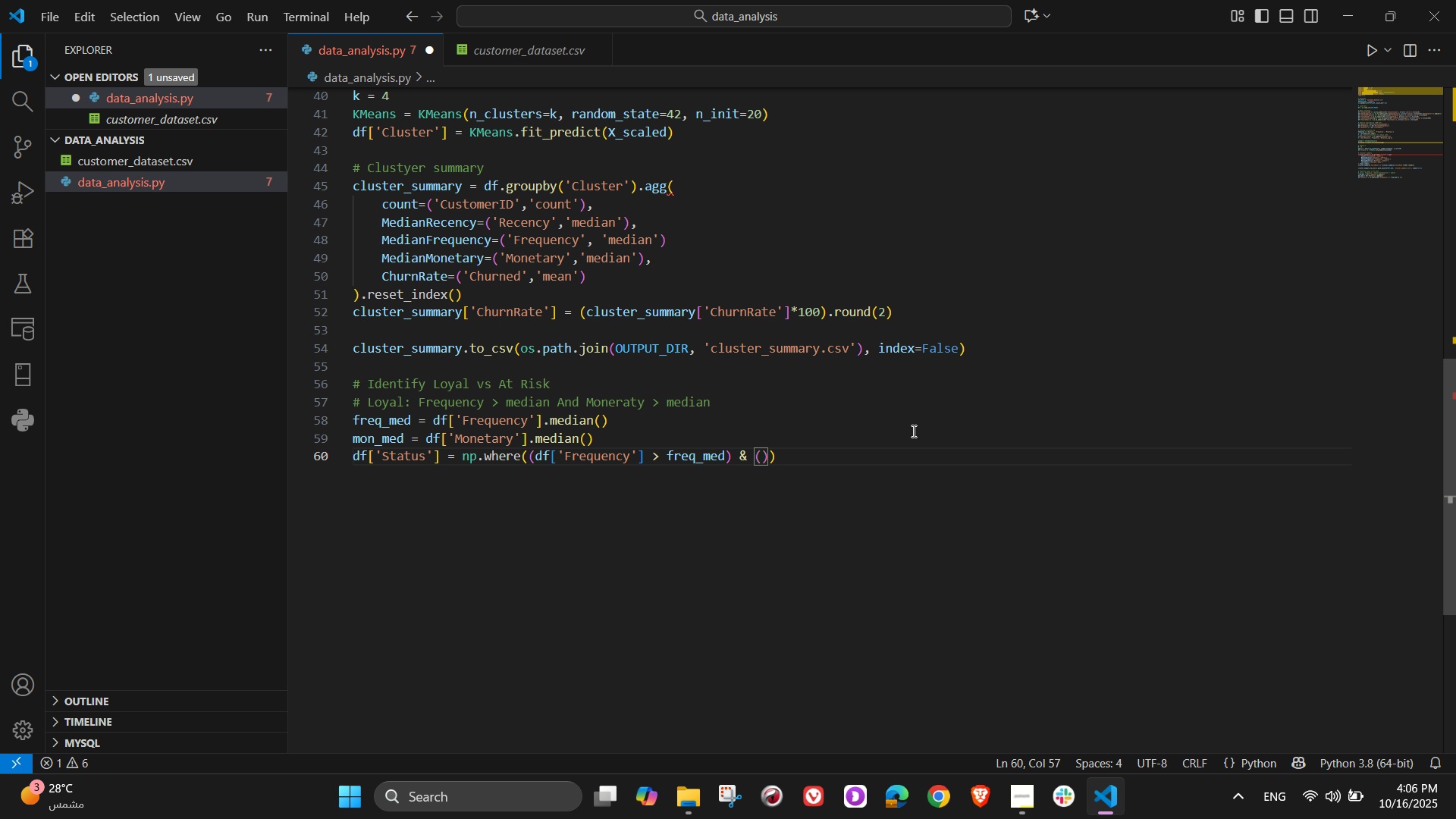 
type(df['Mon)
key(Tab)
 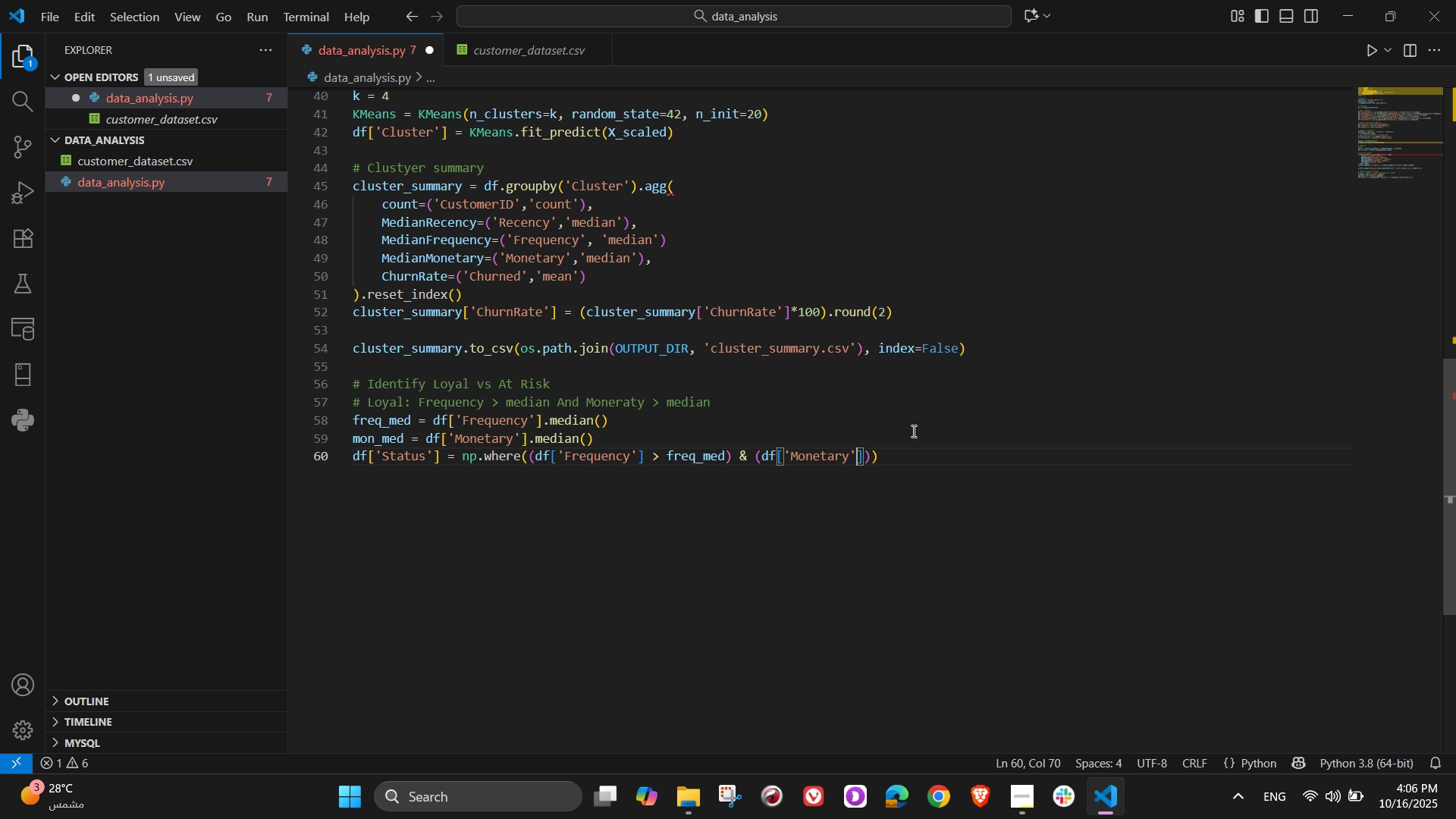 
wait(5.85)
 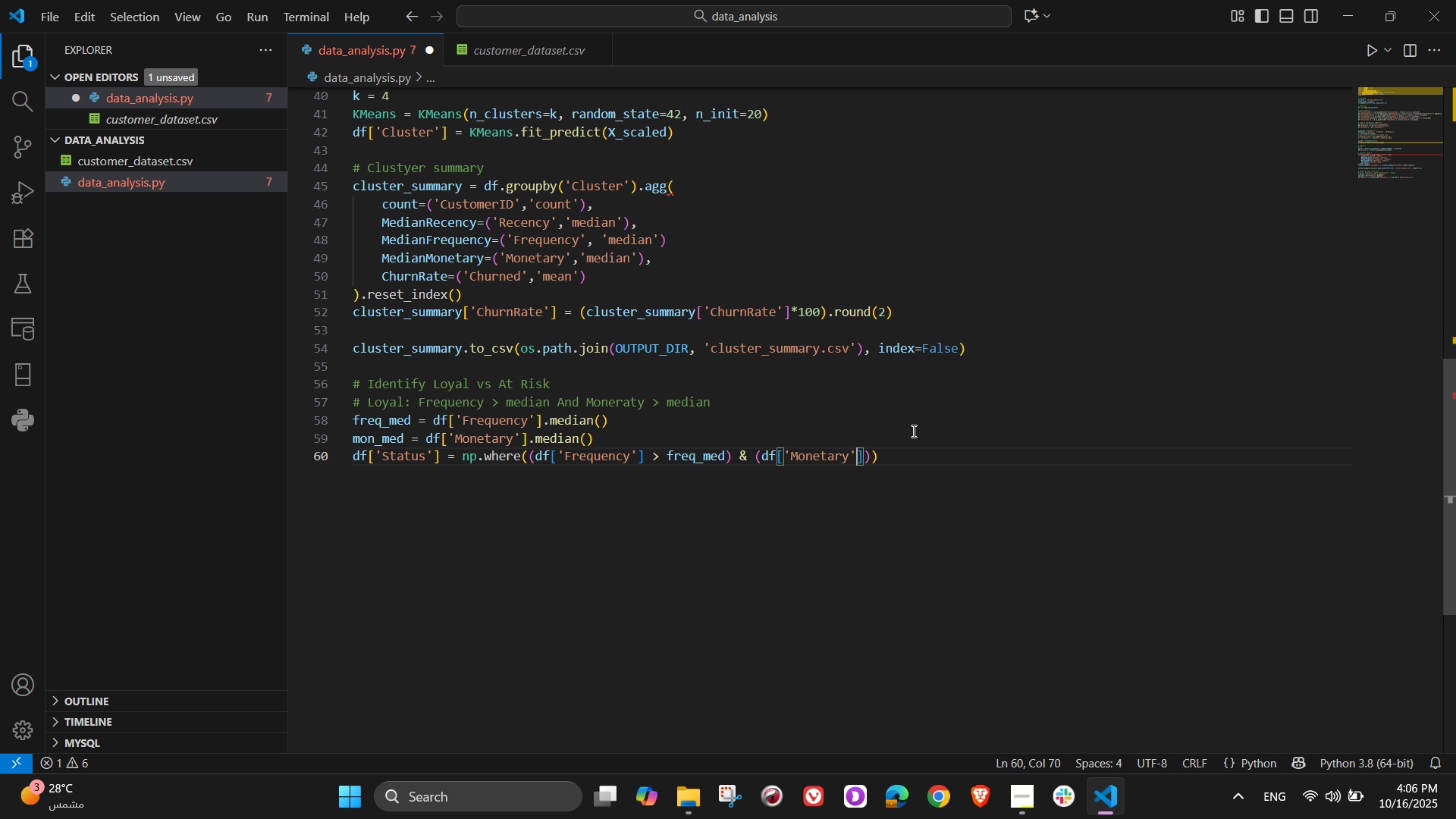 
key(ArrowRight)
 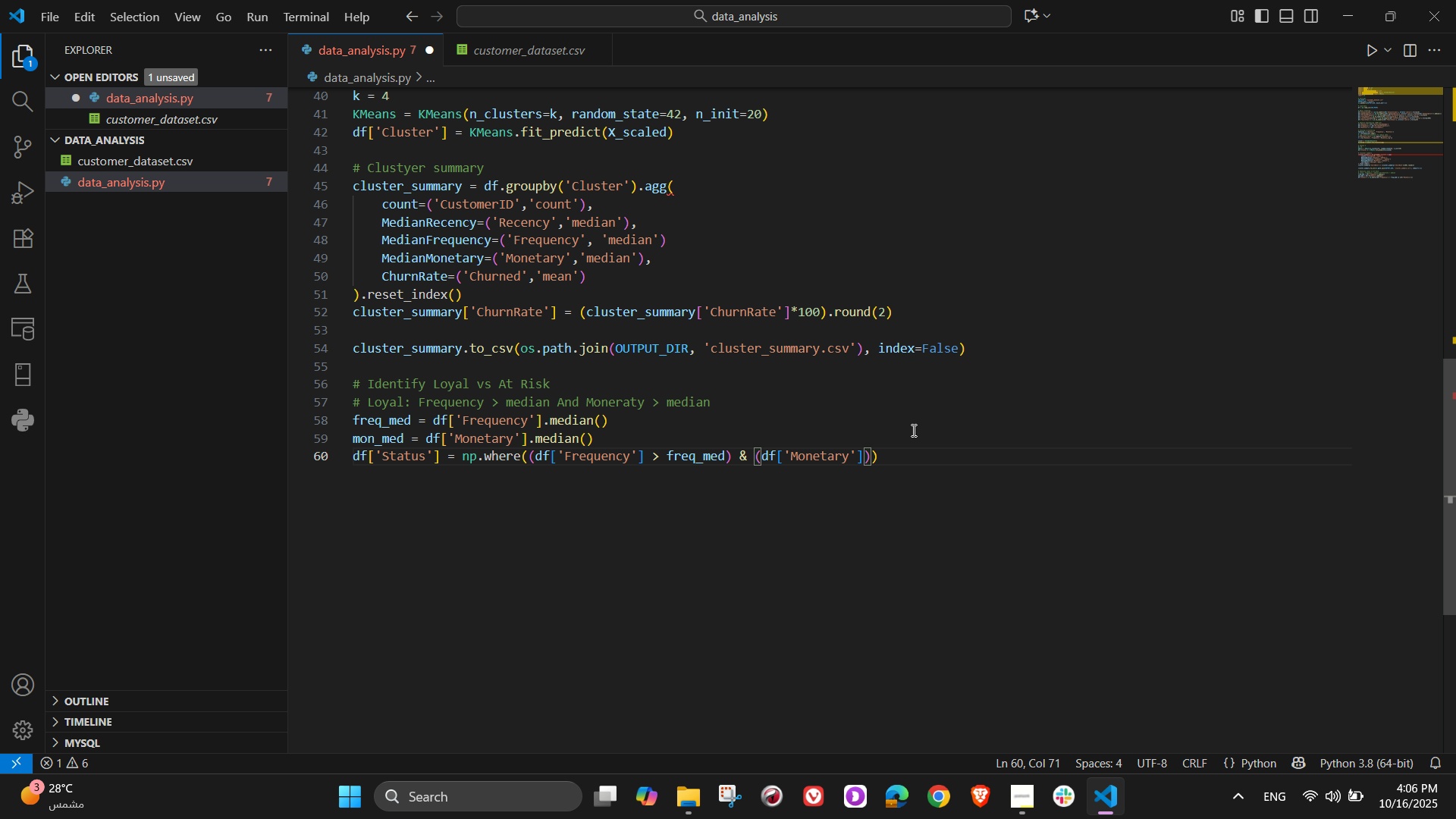 
type( .=a)
key(Backspace)
key(Backspace)
key(Backspace)
key(Backspace)
type( > mon_)
key(Tab)
 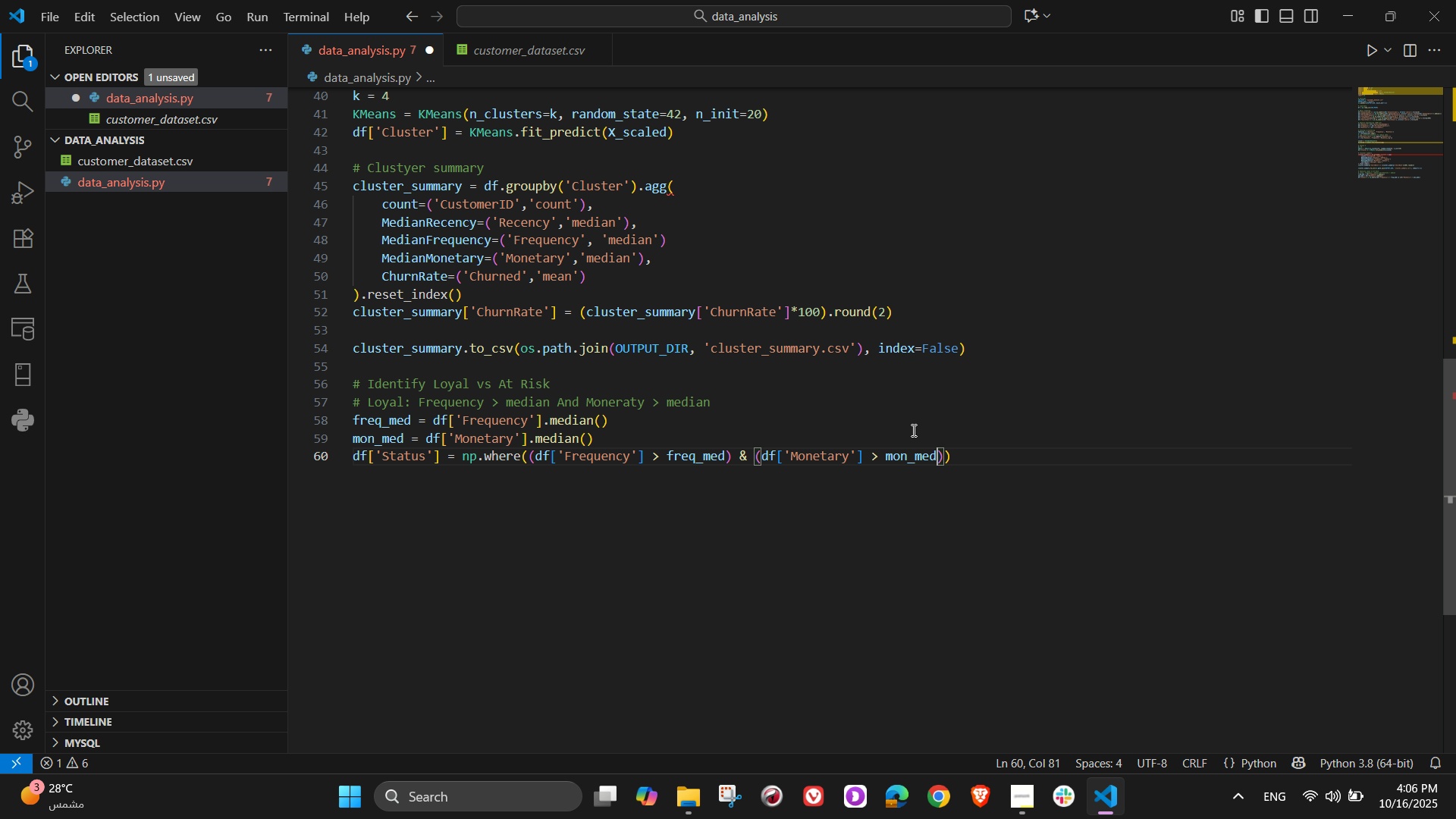 
hold_key(key=CapsLock, duration=0.52)
 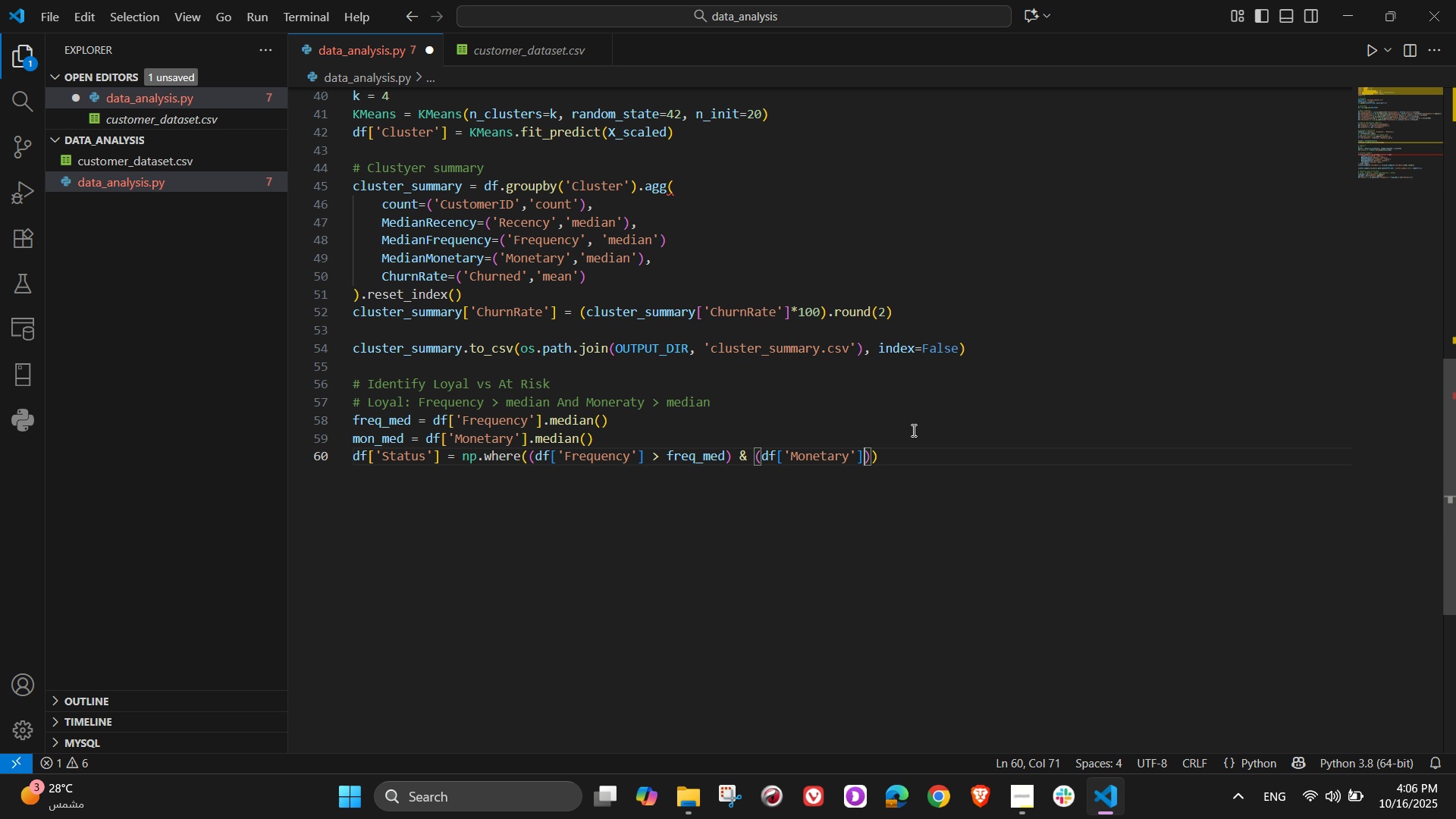 
key(ArrowRight)
 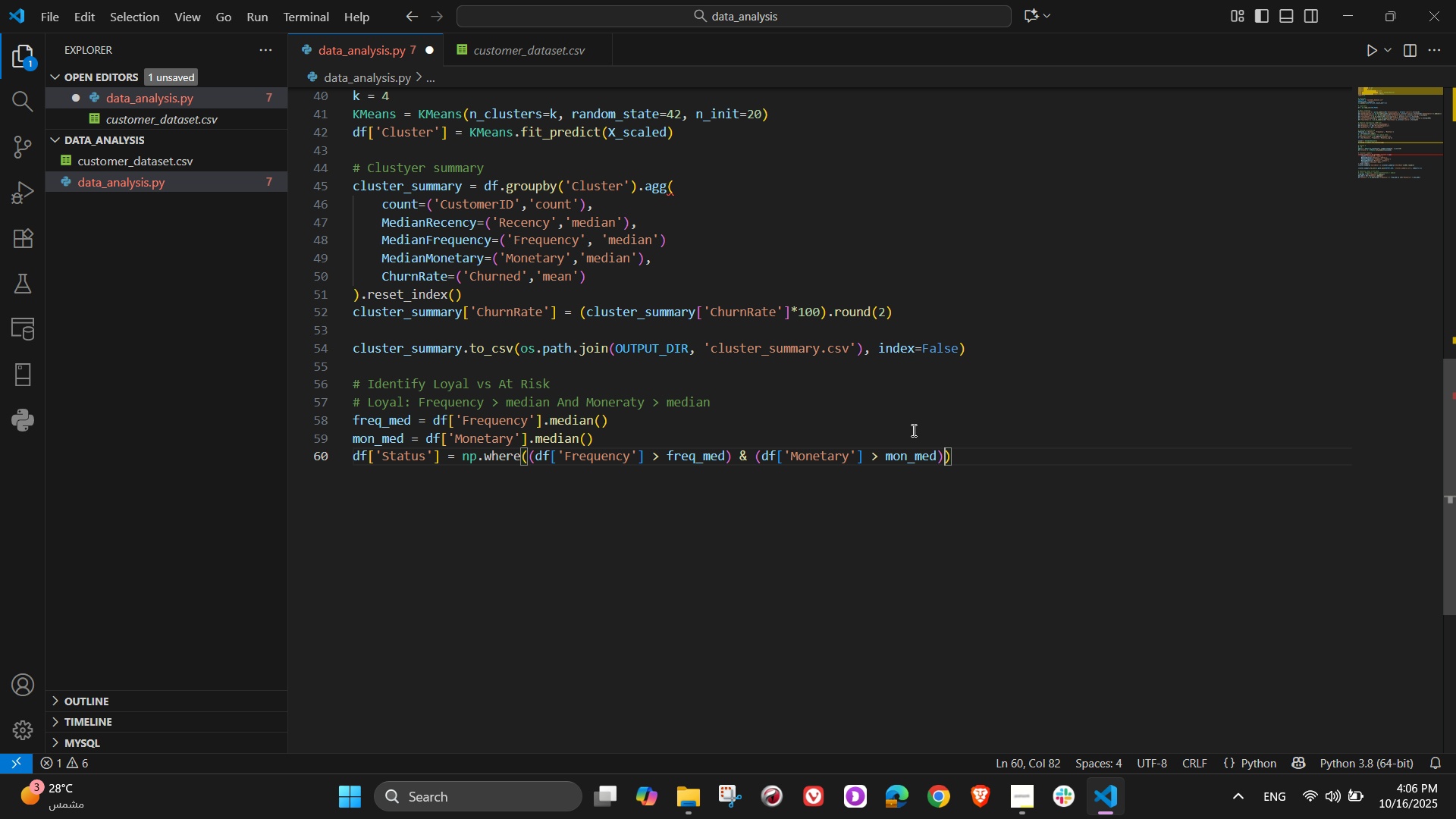 
type(, 'lOYAL)
key(Backspace)
key(Backspace)
key(Backspace)
key(Backspace)
type(O)
key(Backspace)
key(Backspace)
type(Loyal)
 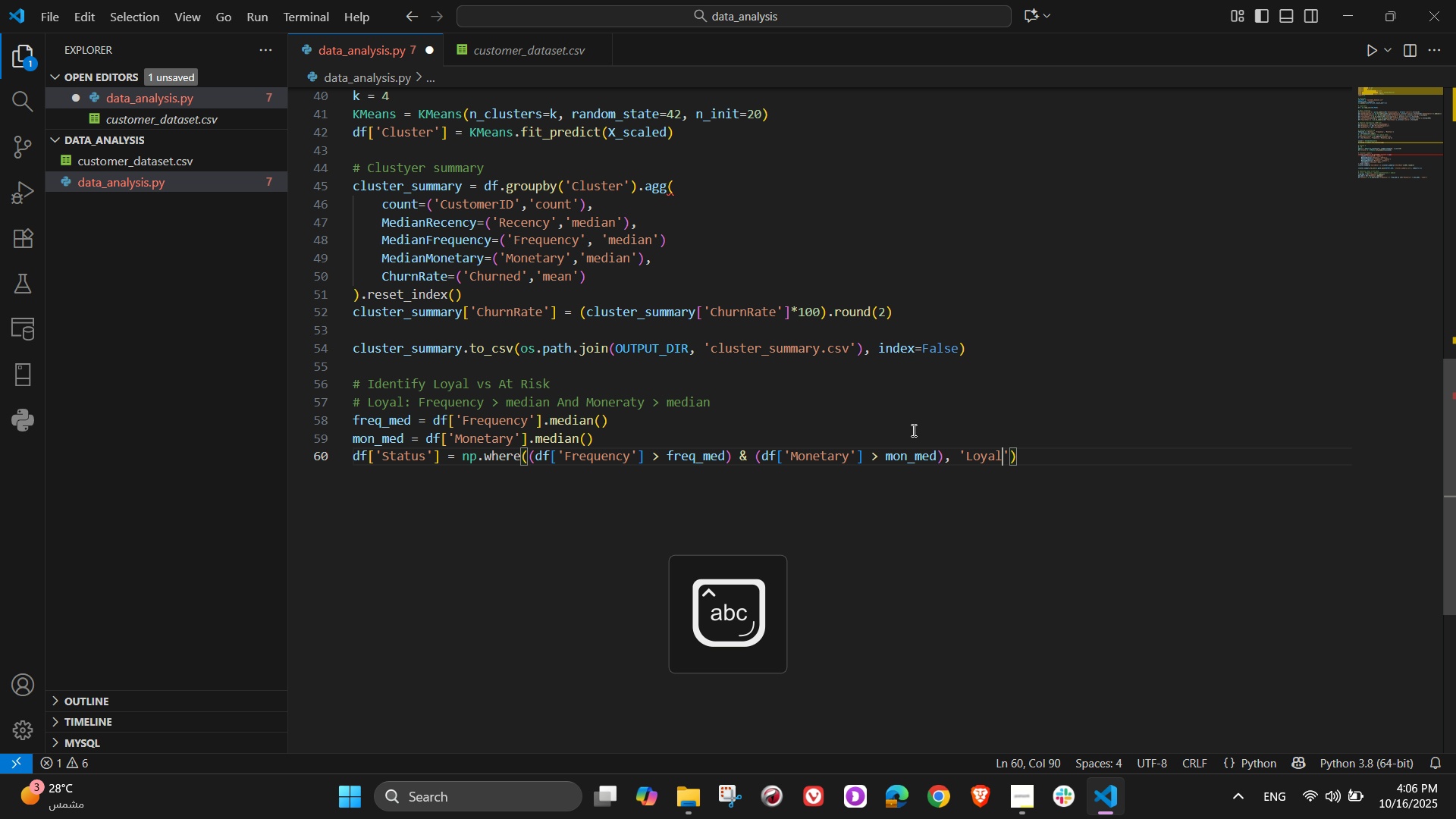 
key(ArrowRight)
 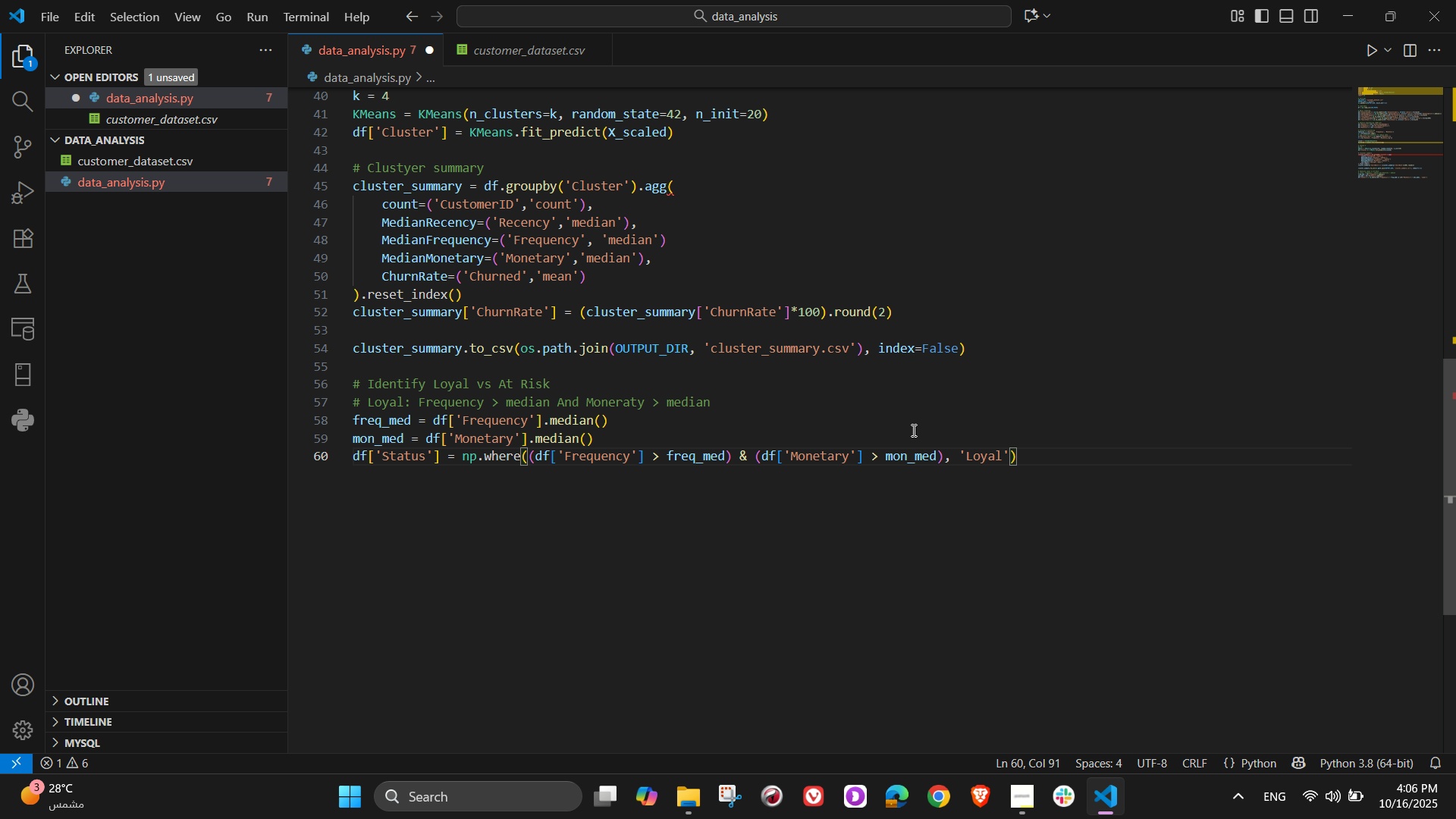 
key(Comma)
 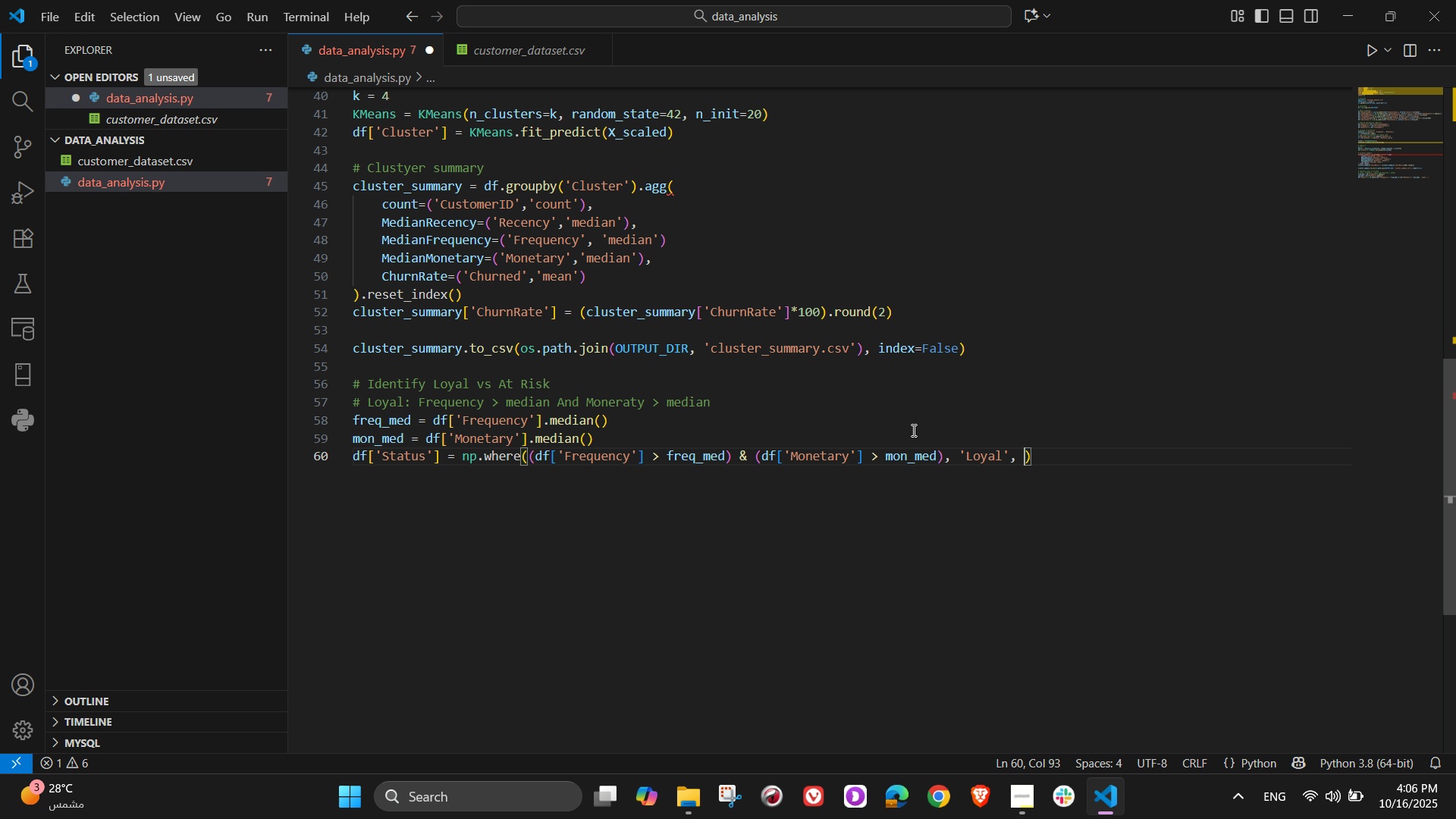 
key(Space)
 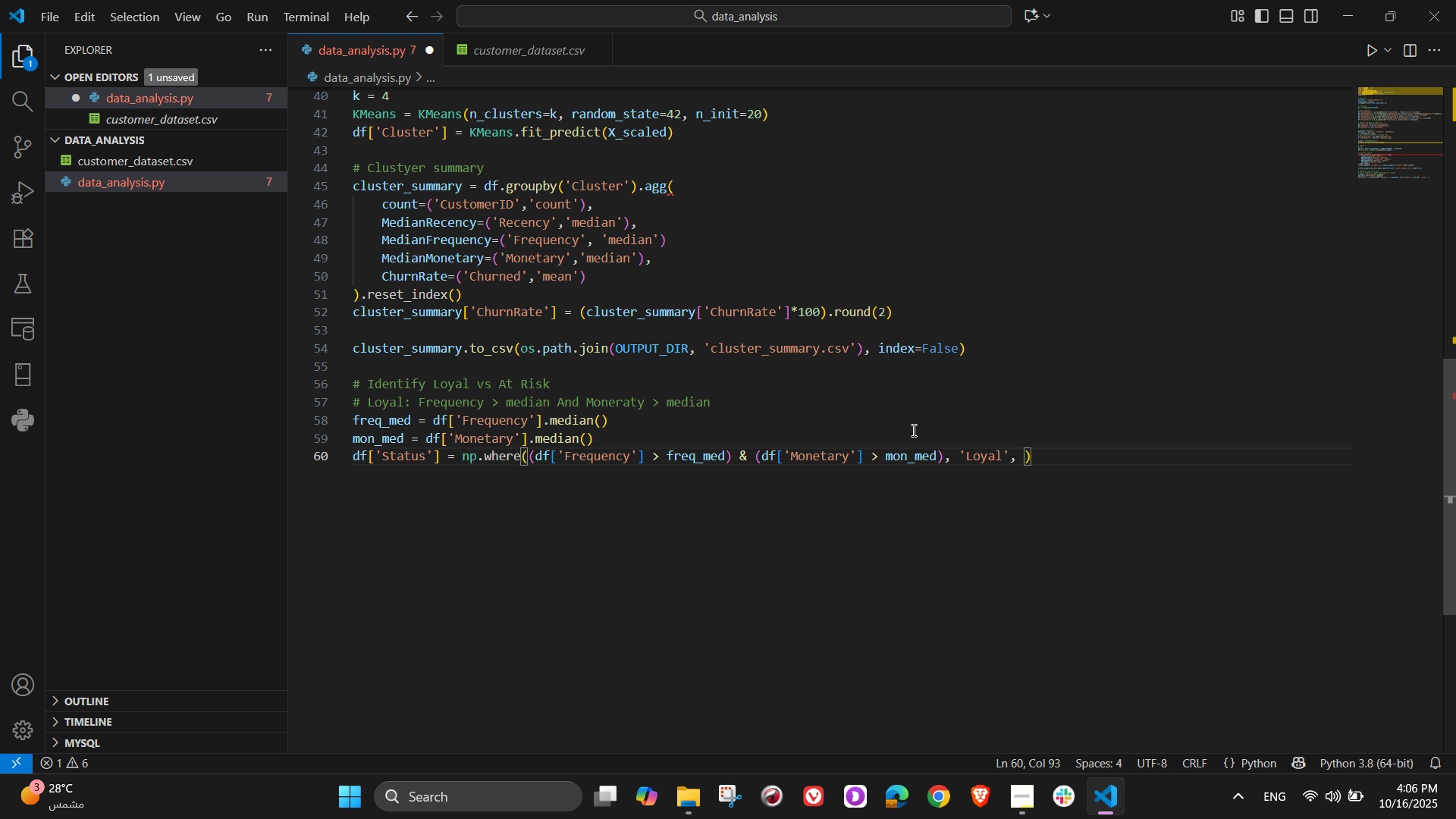 
wait(6.02)
 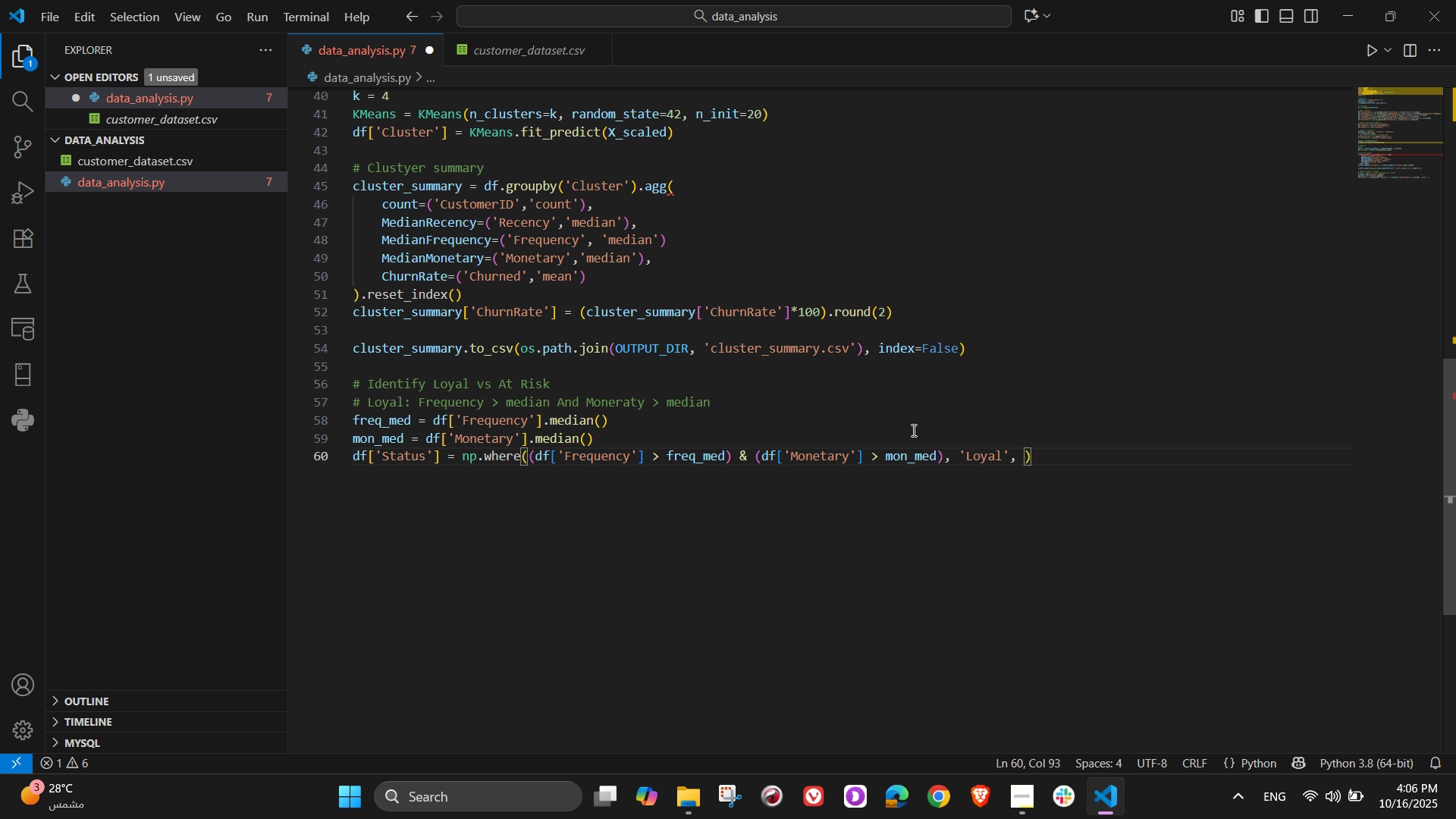 
type('At-r)
key(Backspace)
type(Rist)
key(Backspace)
type(k)
 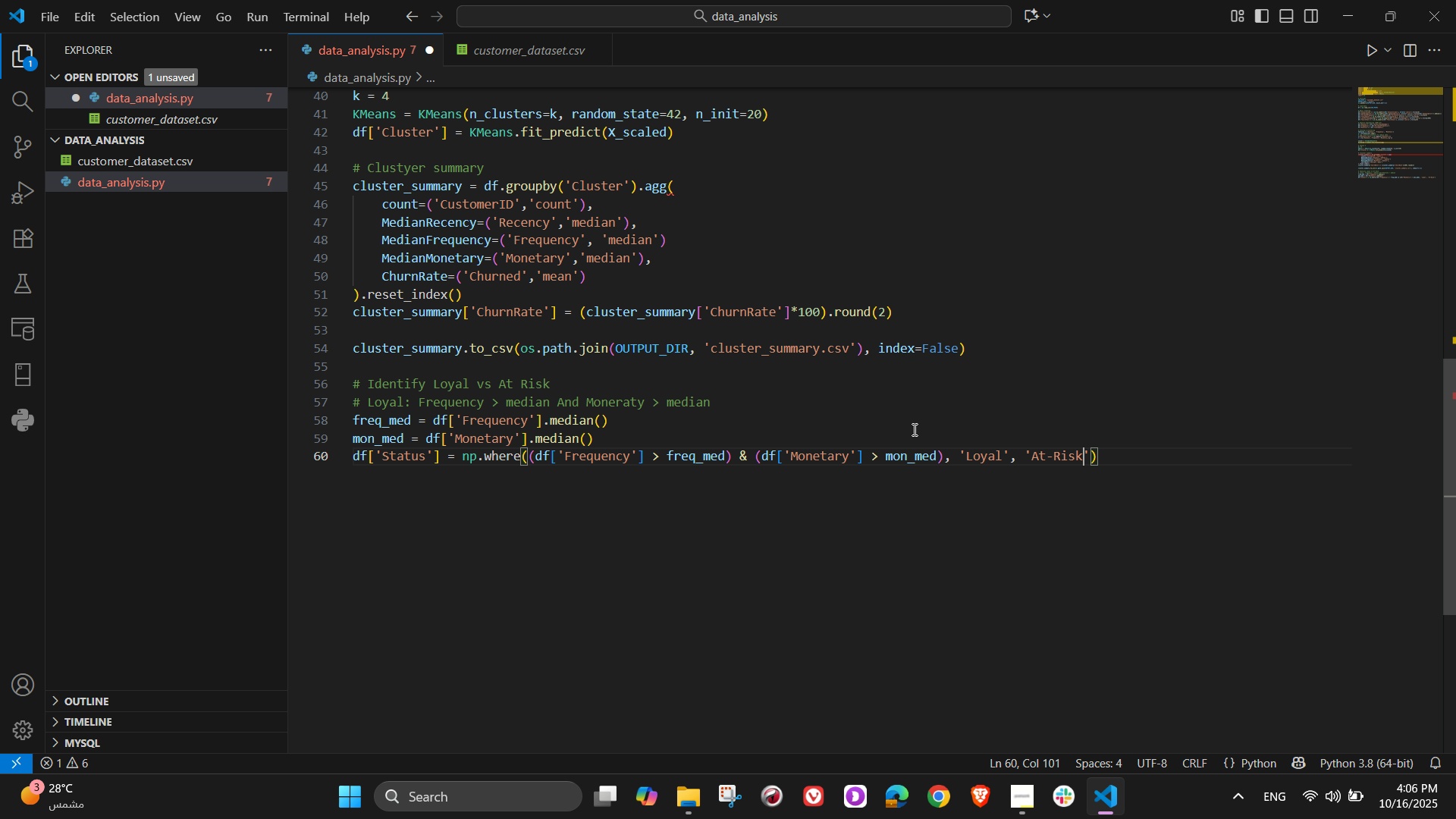 
key(ArrowRight)
 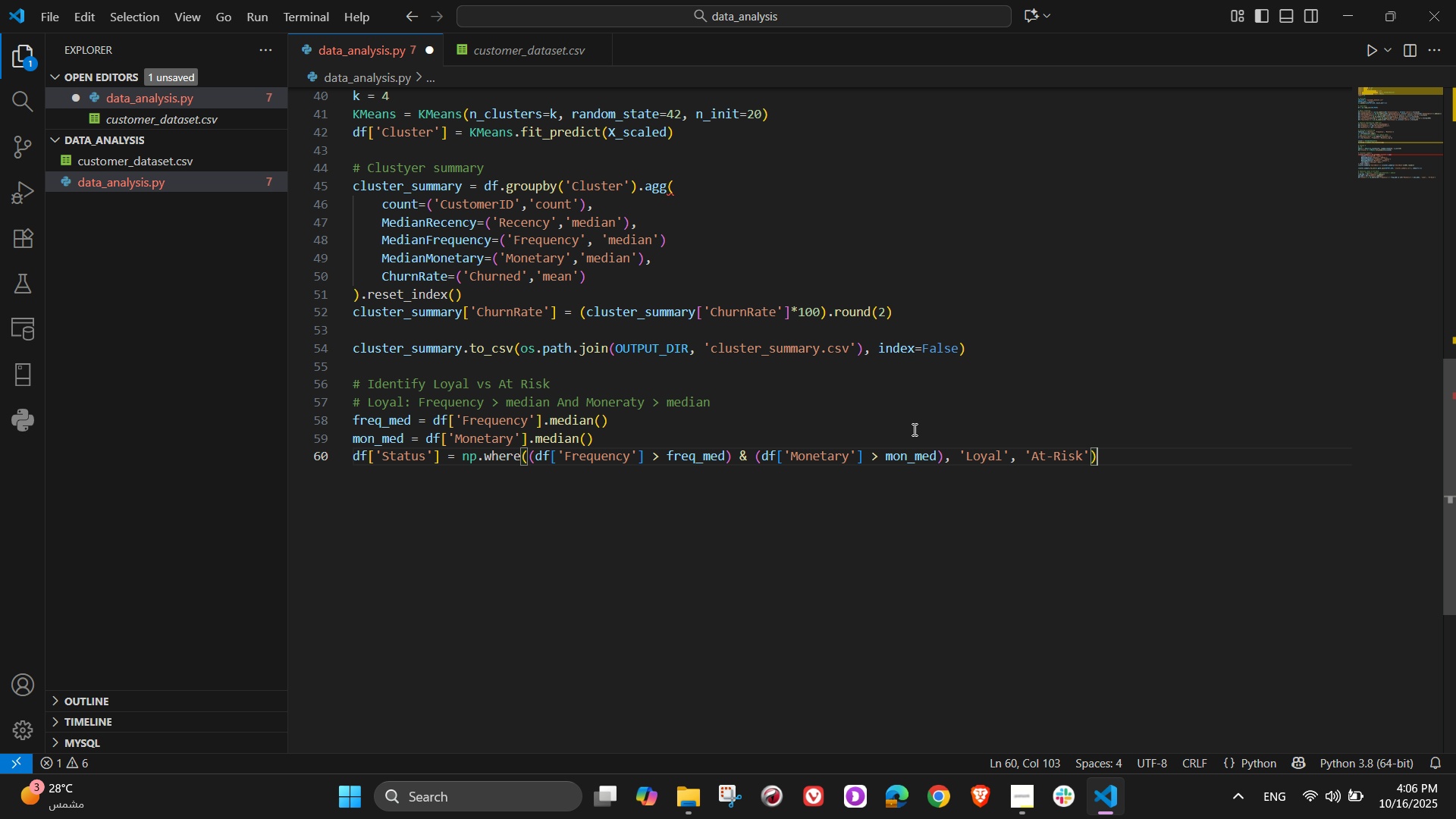 
key(ArrowRight)
 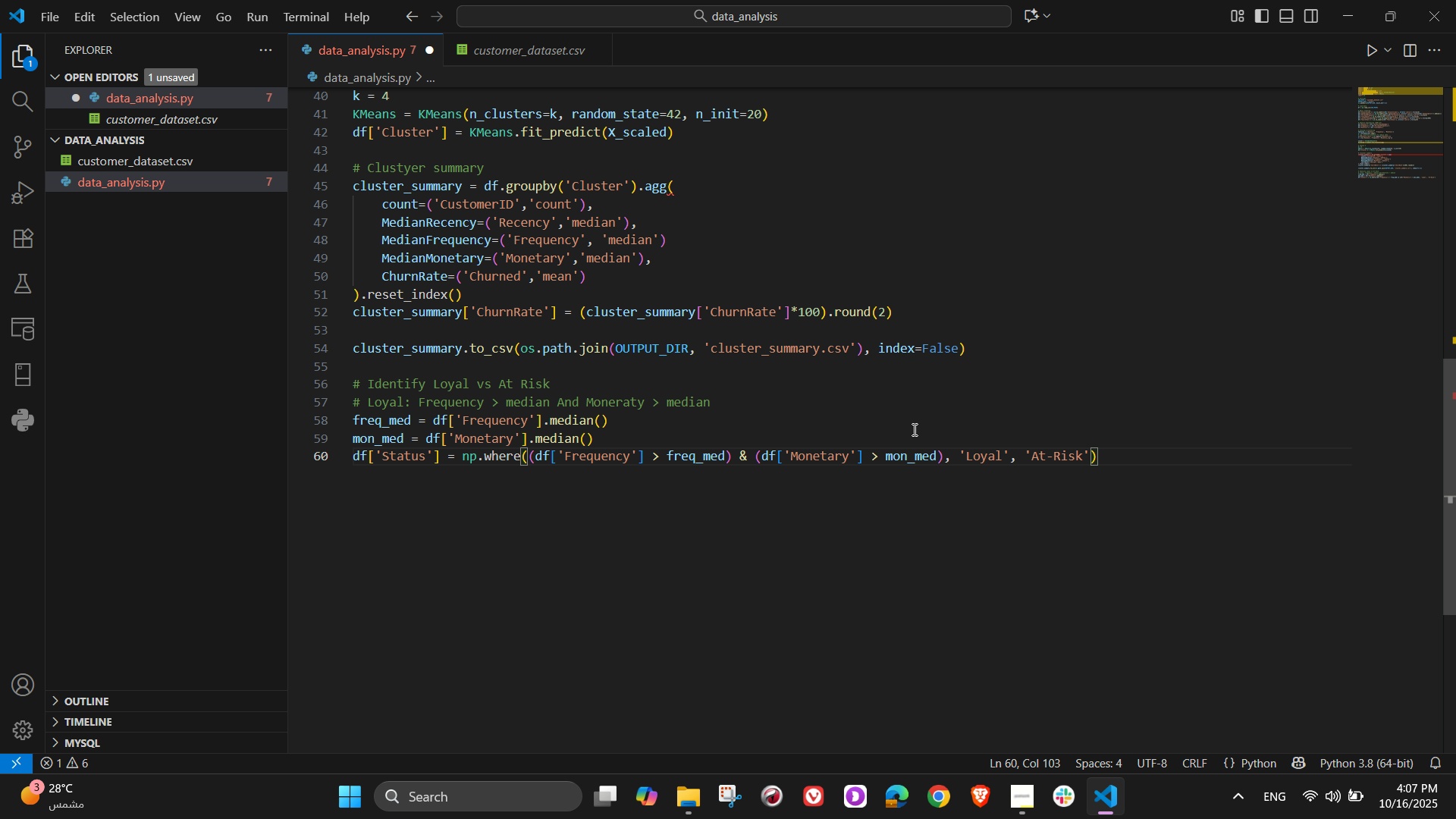 
key(NumpadEnter)
 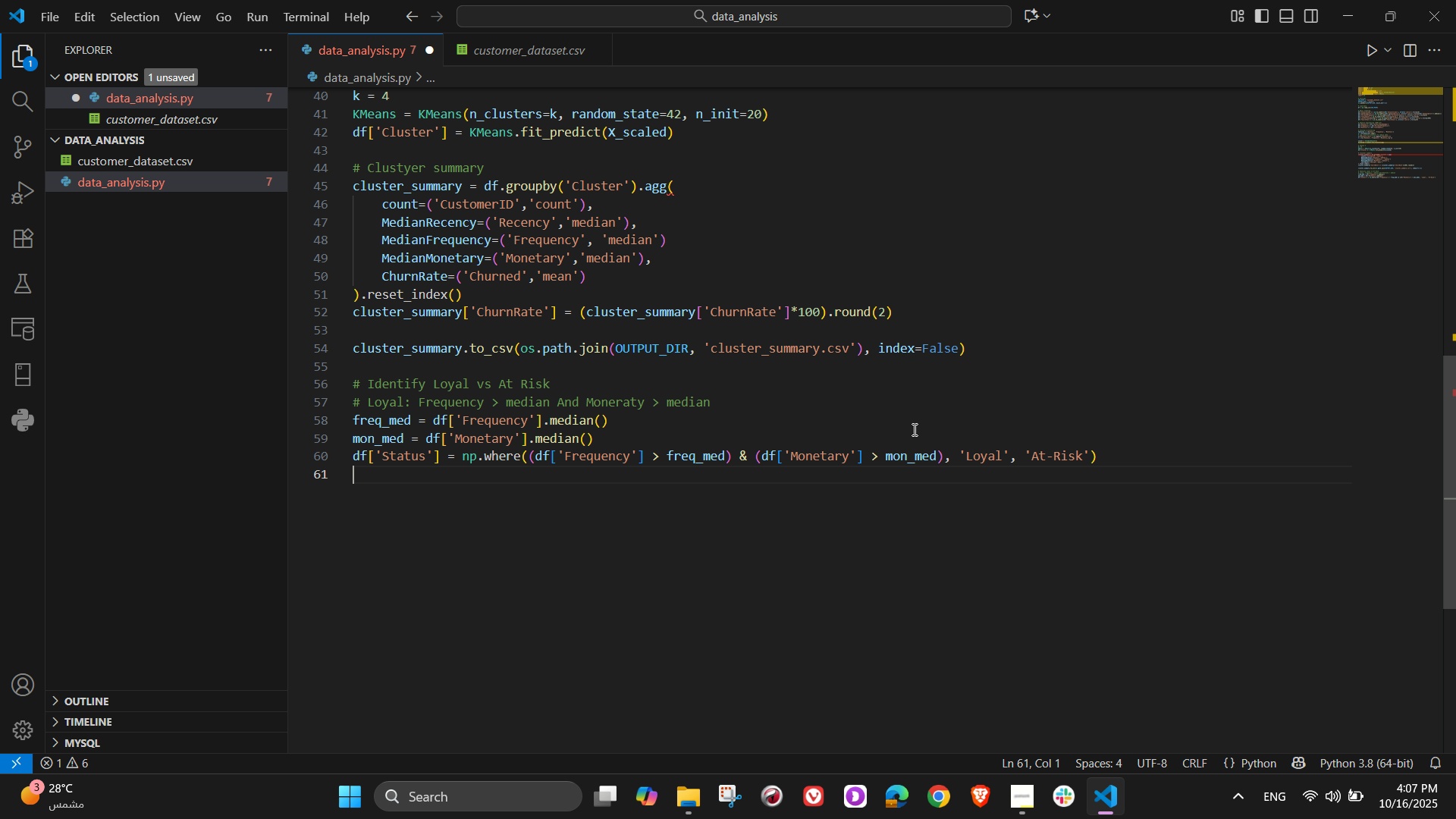 
key(NumpadEnter)
 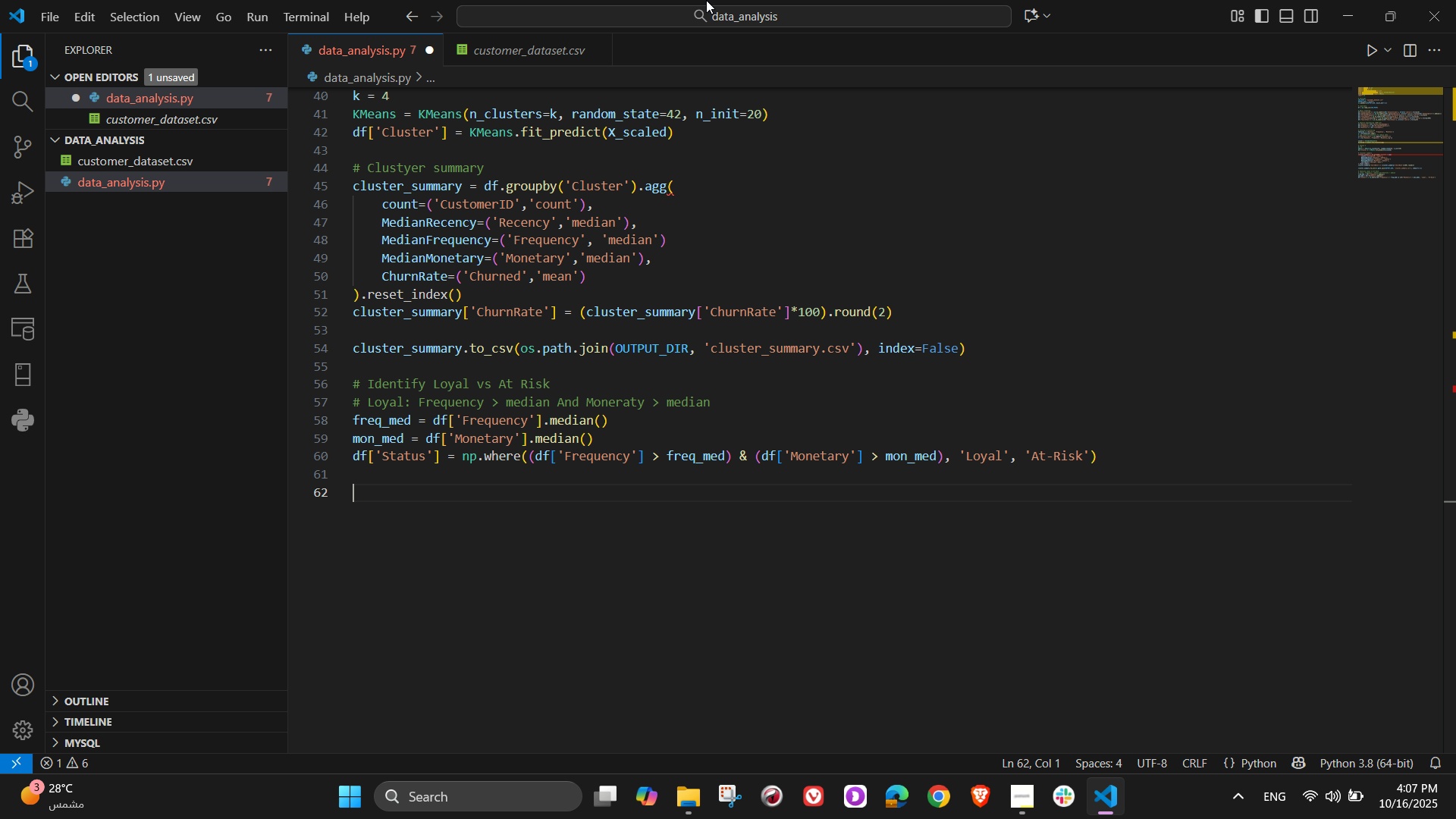 
wait(5.47)
 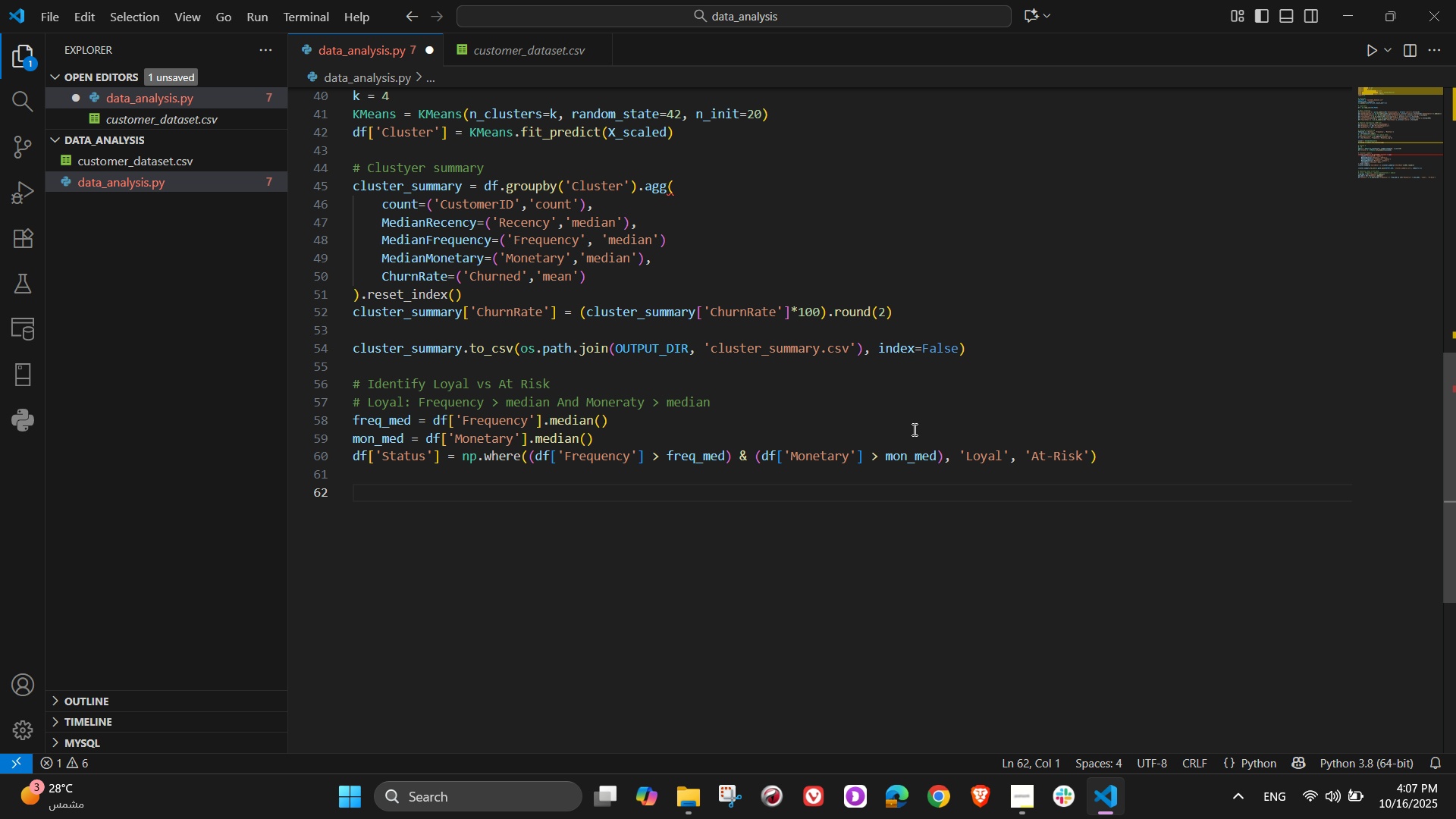 
type(df)
 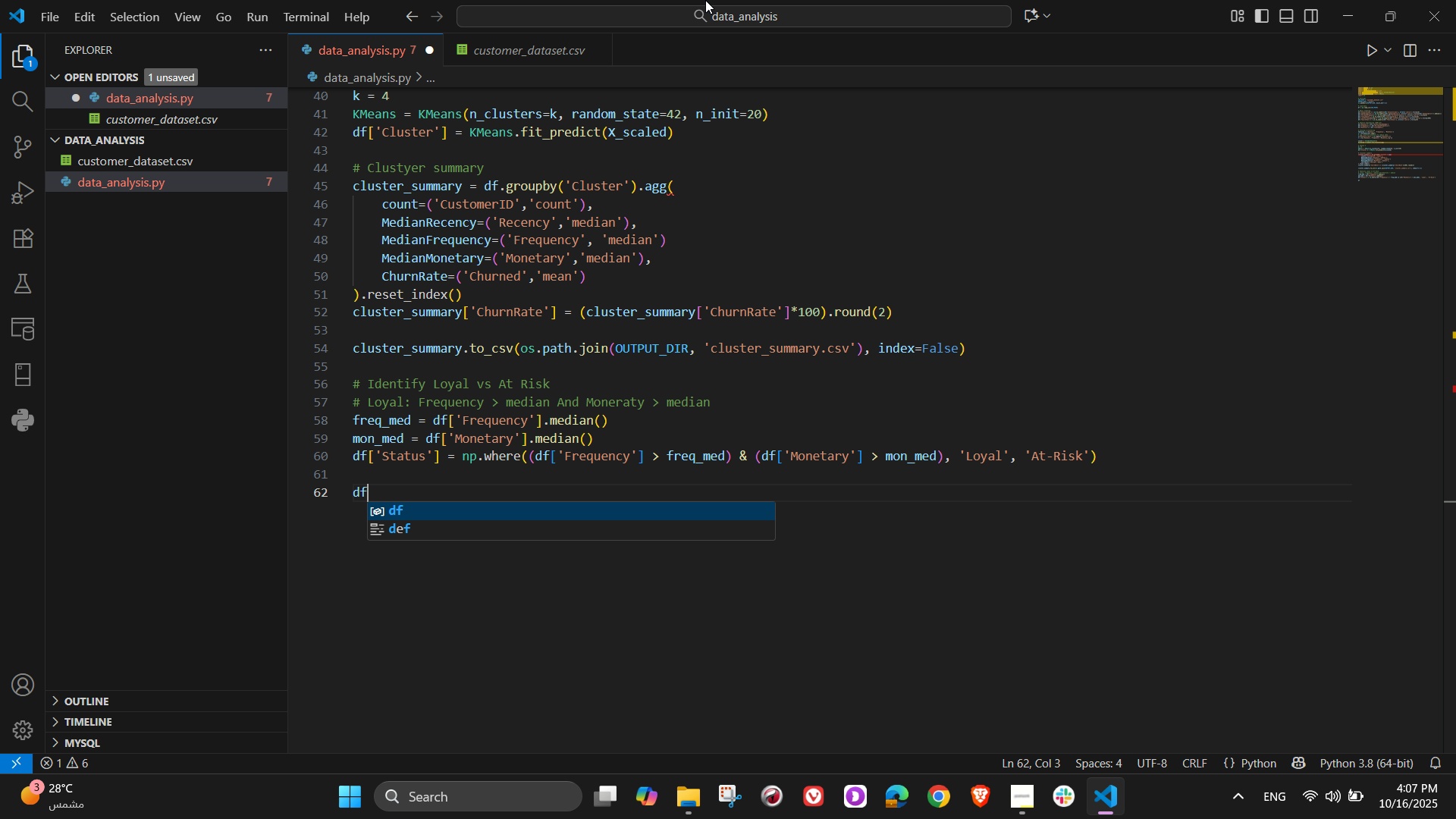 
type(.to))
key(Backspace)
type(_csv(os.path.)
 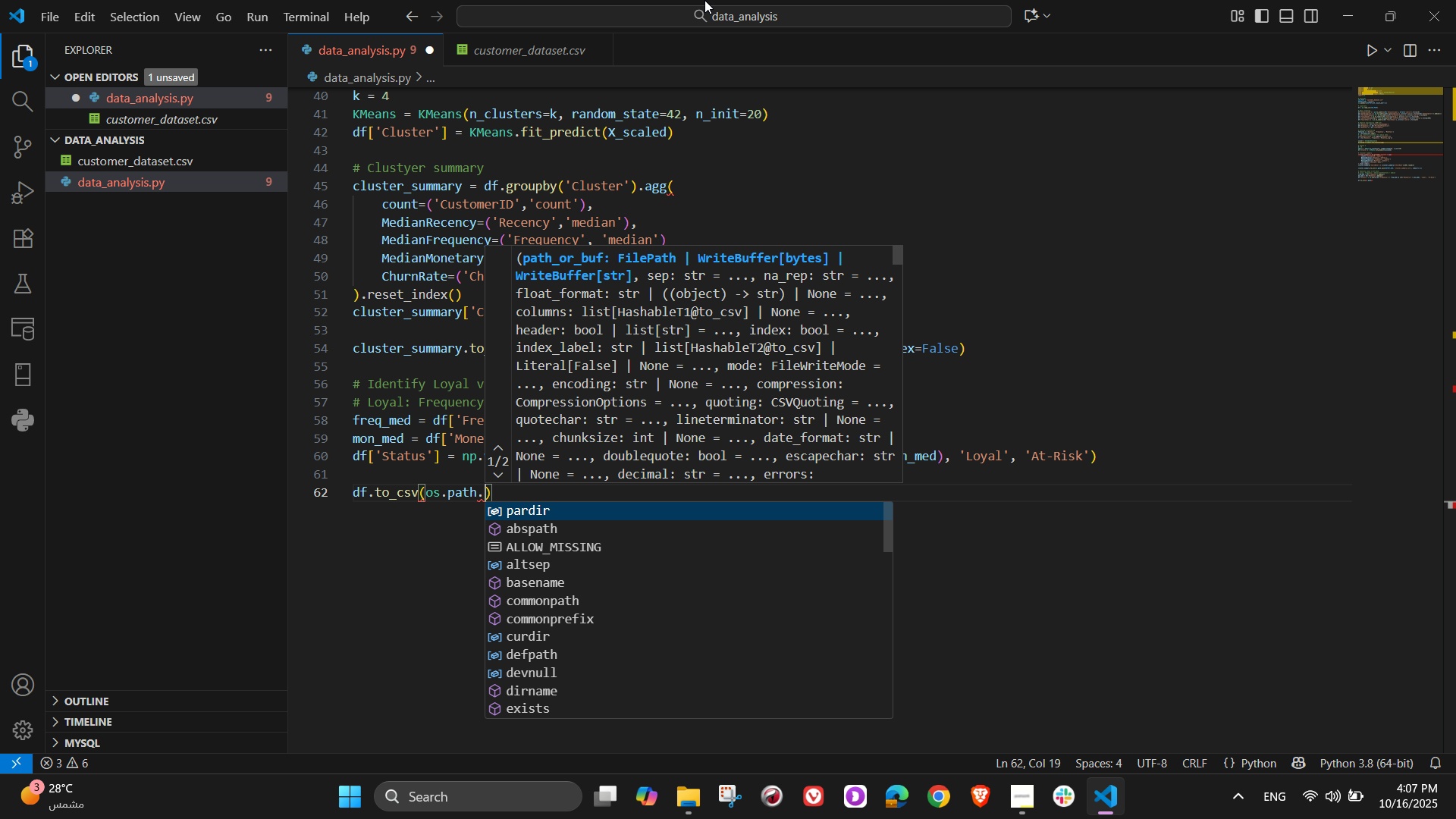 
wait(12.3)
 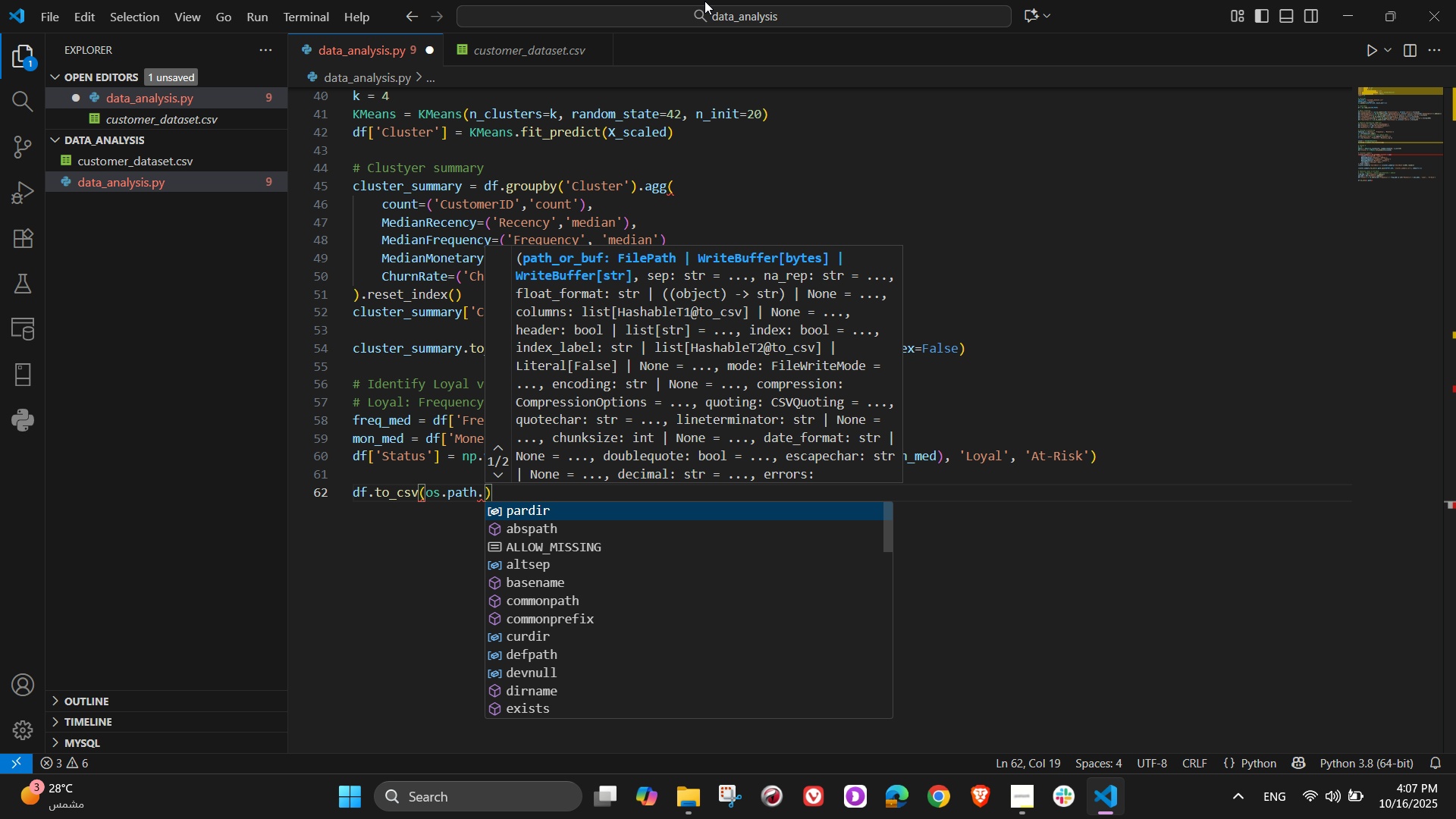 
type(join(OUT)
key(Tab)
type(, 'customer_segmenta)
key(Backspace)
type(ed.csv)
 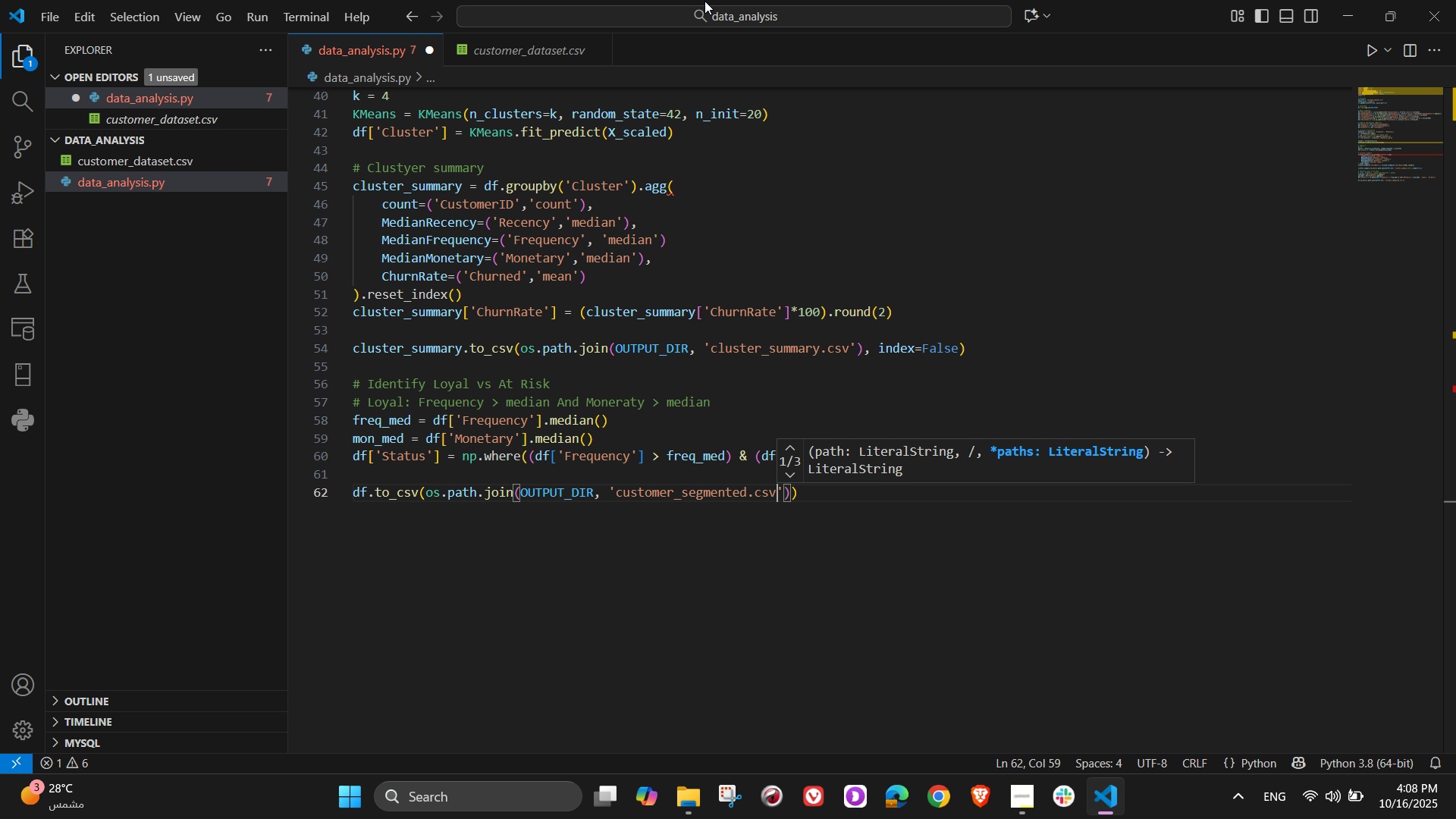 
key(ArrowRight)
 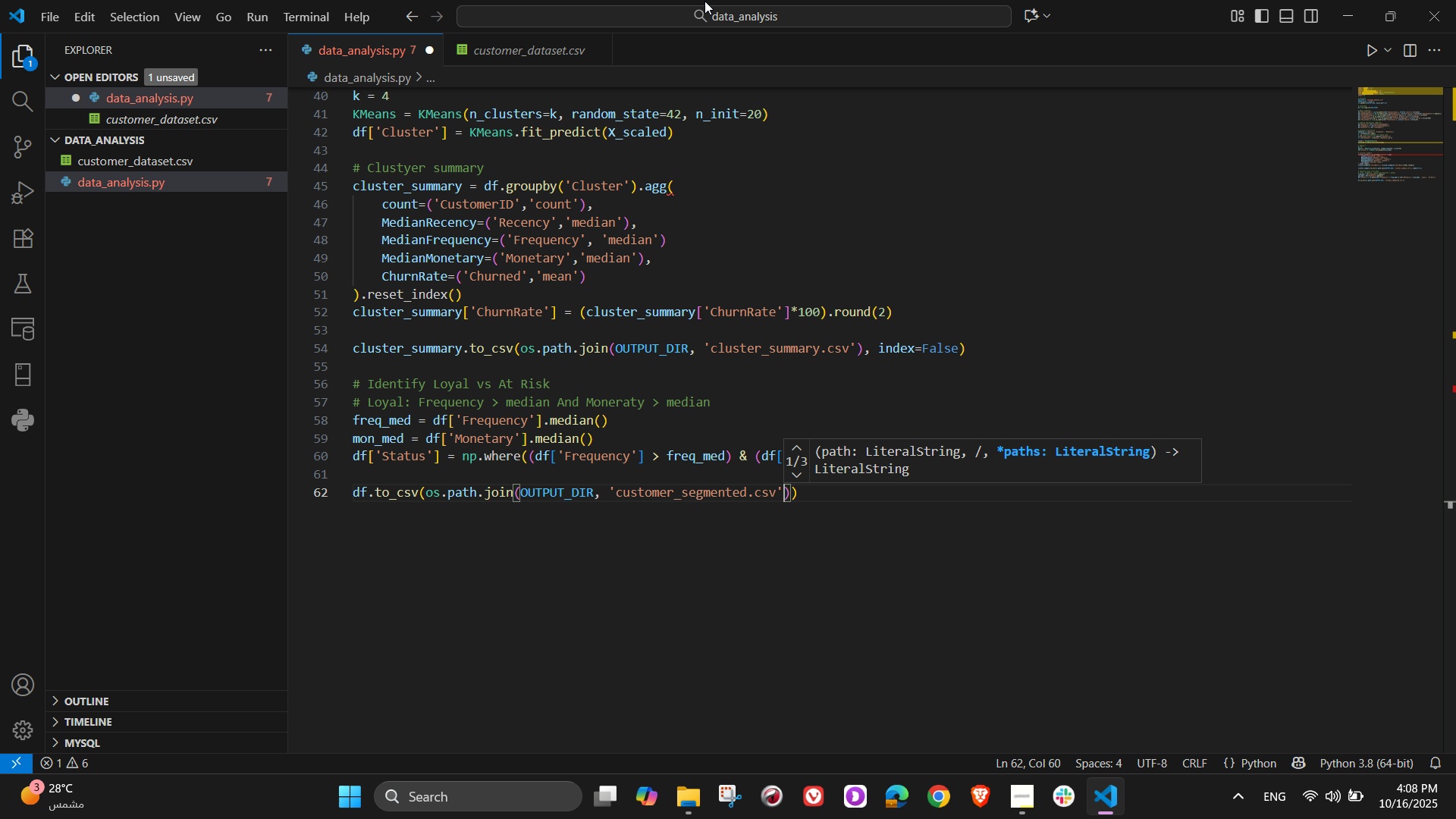 
key(ArrowRight)
 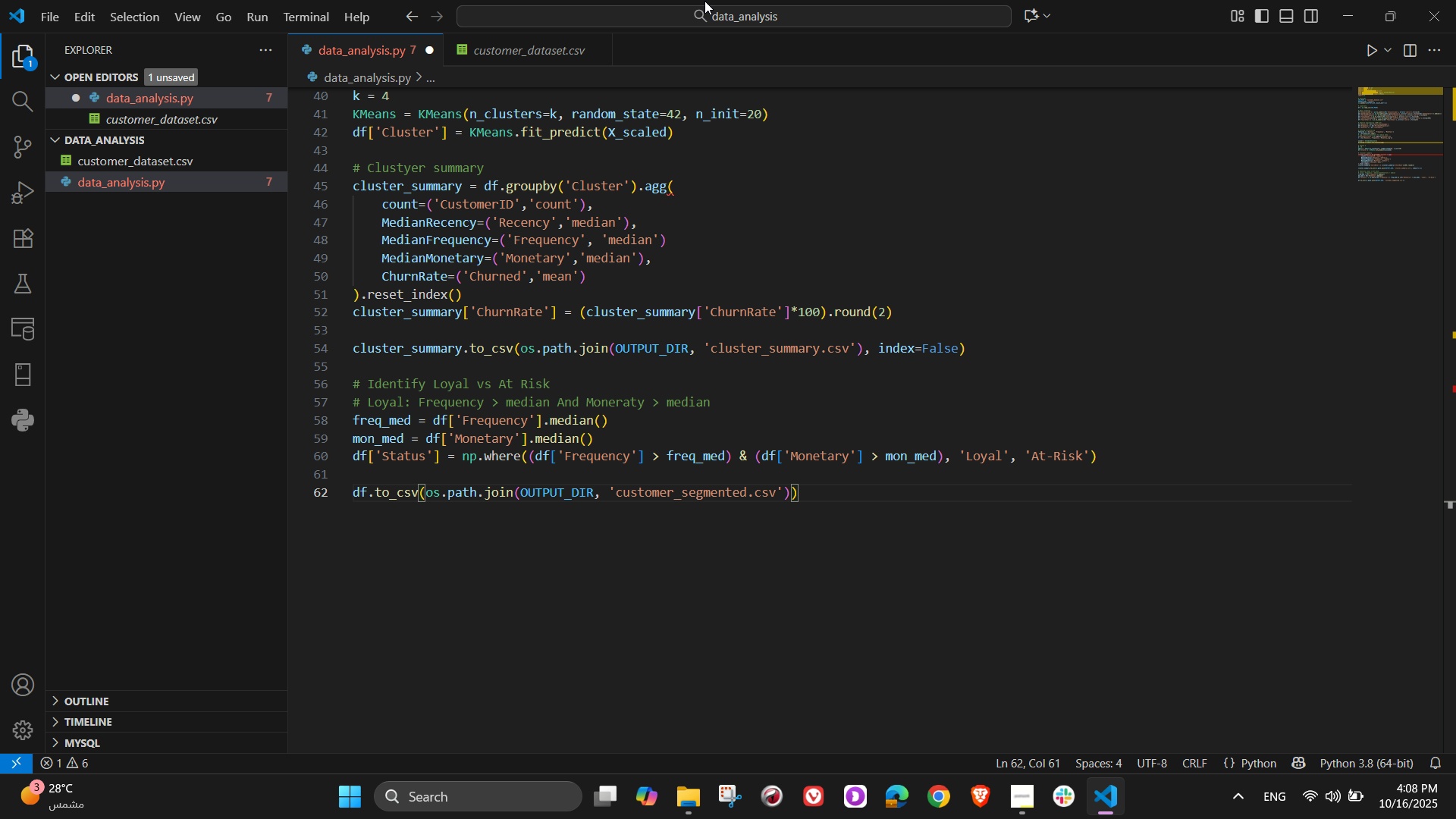 
type(, index')
key(Backspace)
type(=False)
 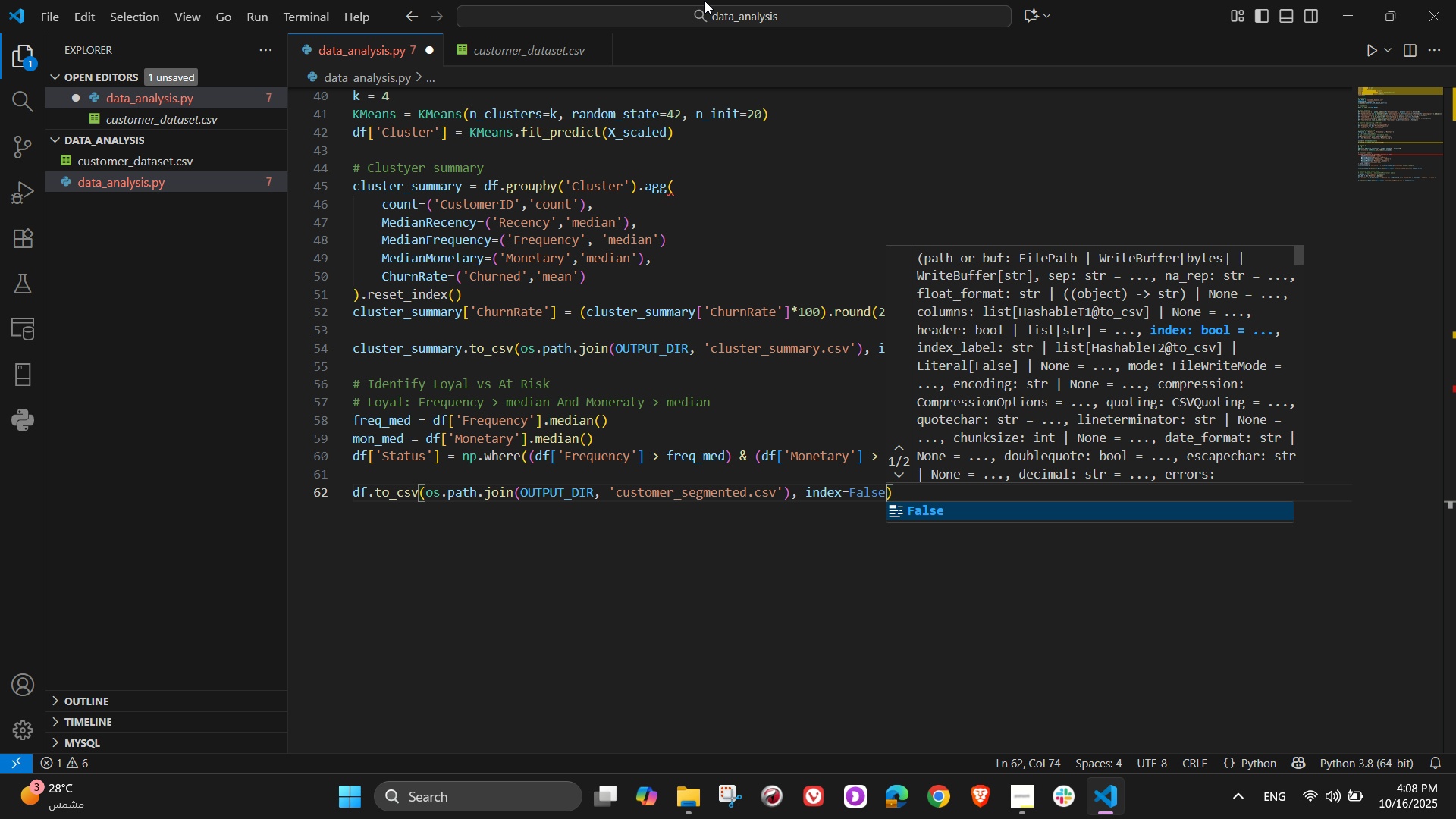 
key(ArrowRight)
 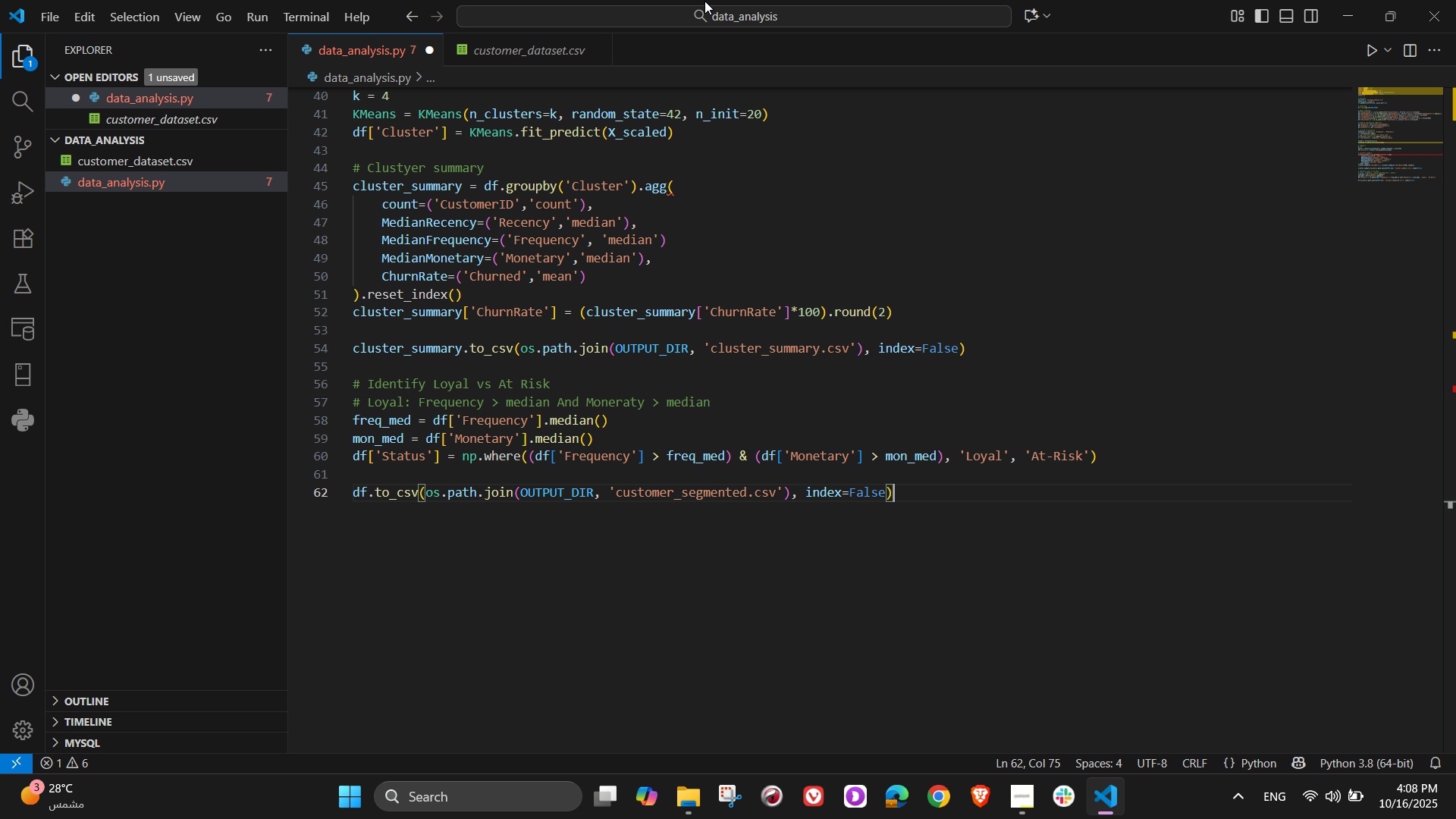 
key(Enter)
 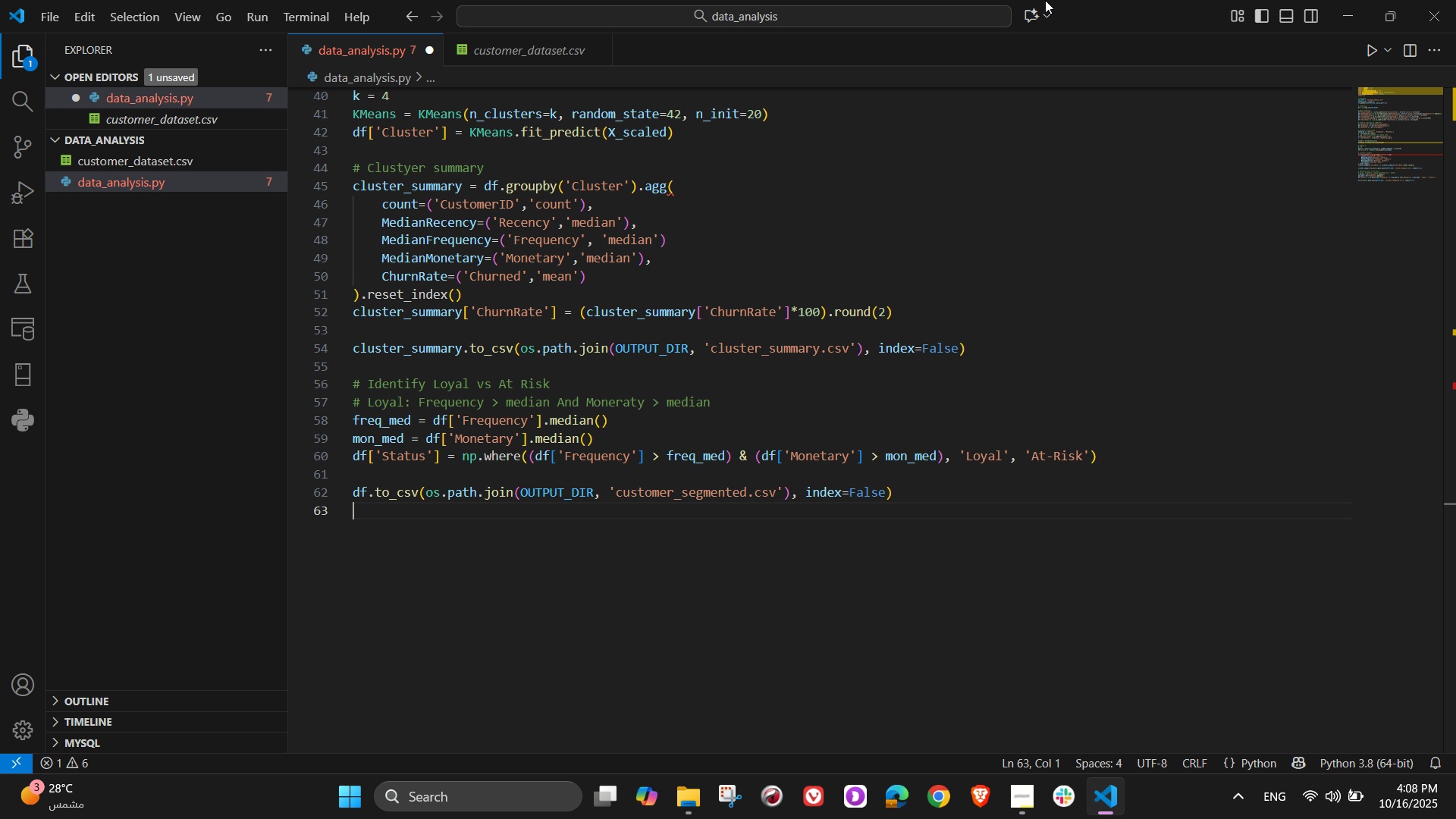 
wait(14.95)
 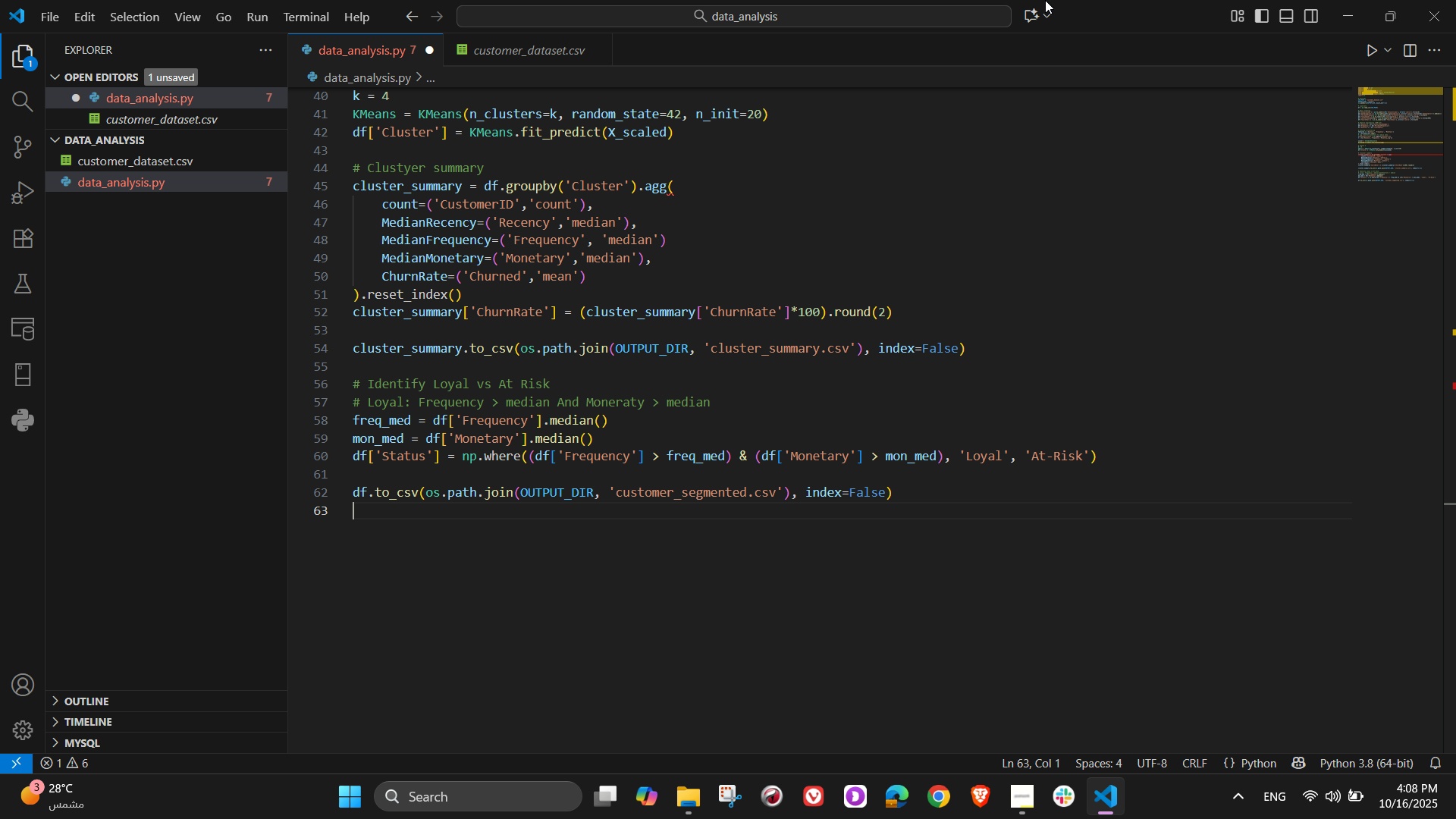 
key(Enter)
 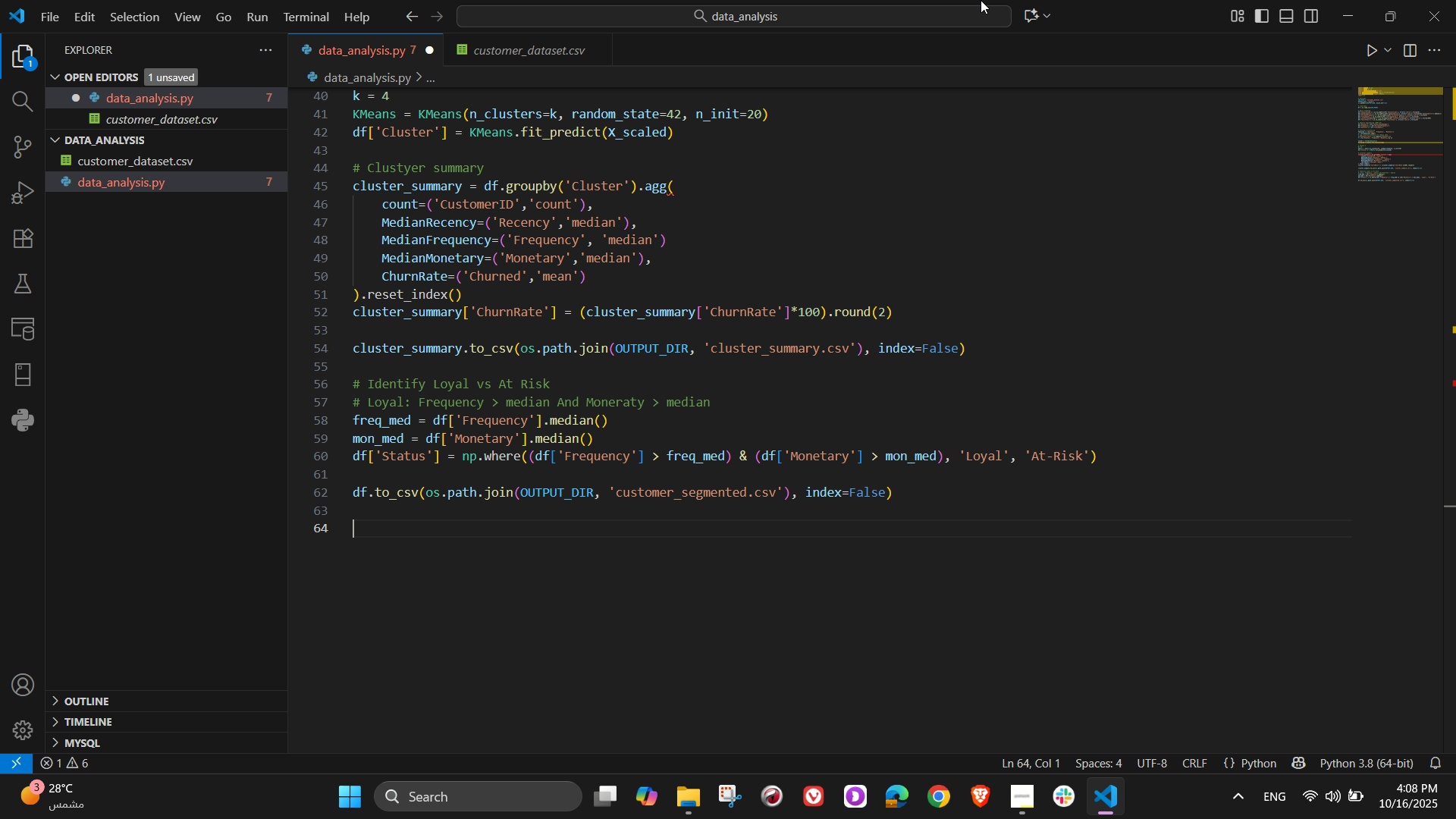 
type(plt.figure(figsi)
key(Tab)
type((8,6)
 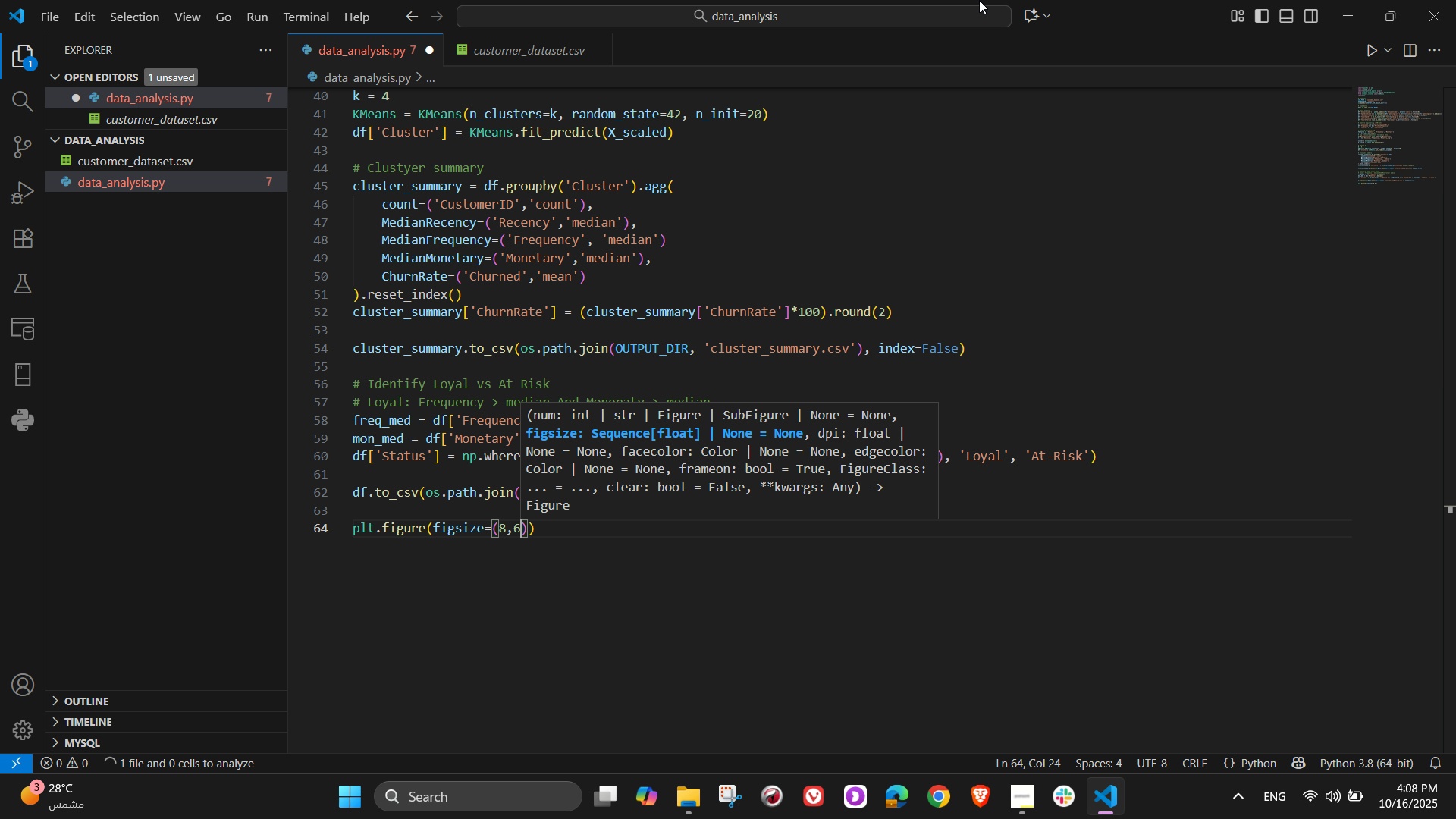 
key(ArrowRight)
 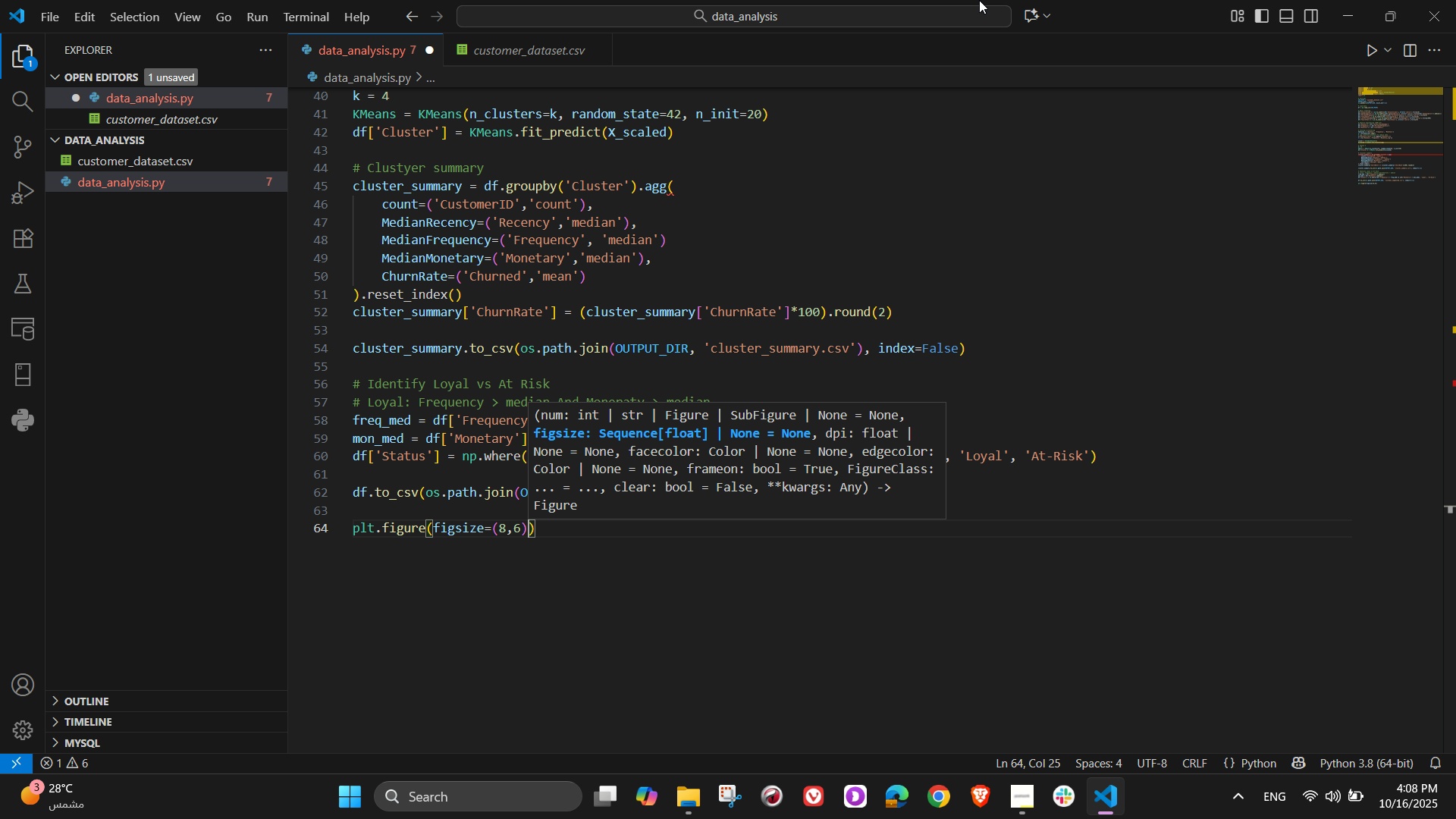 
key(ArrowRight)
 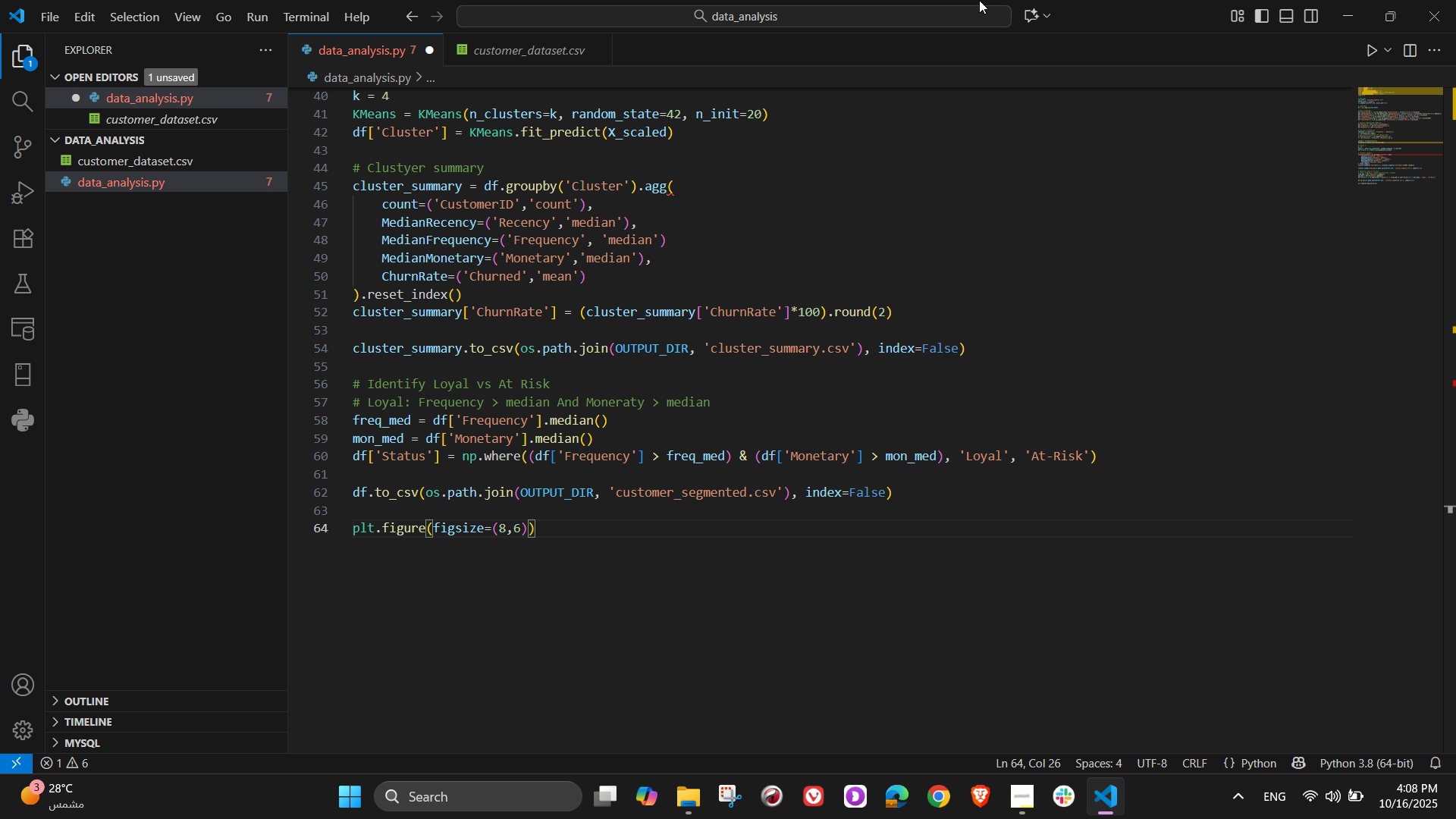 
key(Enter)
 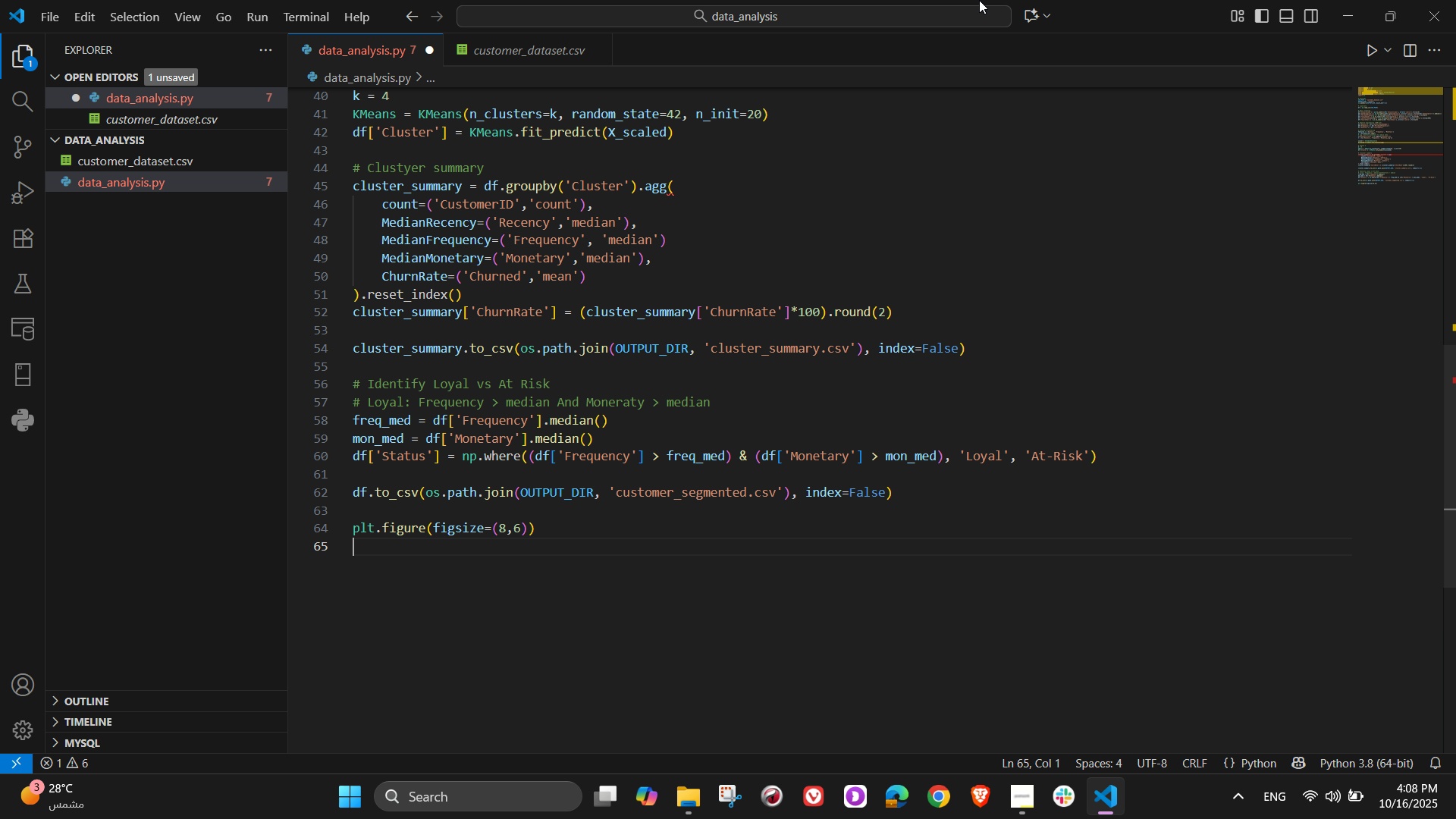 
type(for c in sorted(df[)
 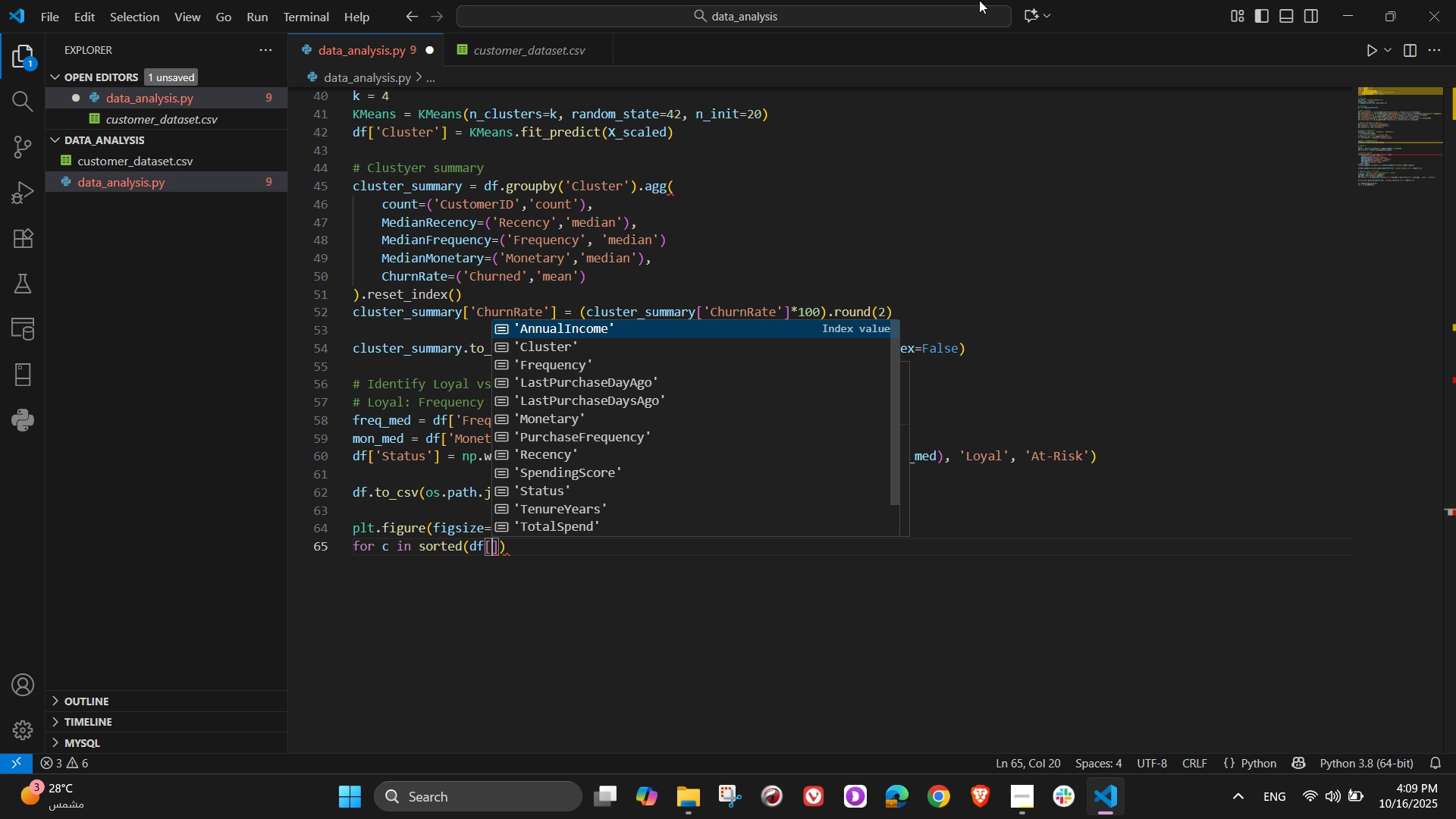 
type('c)
key(Backspace)
type(Cluster)
 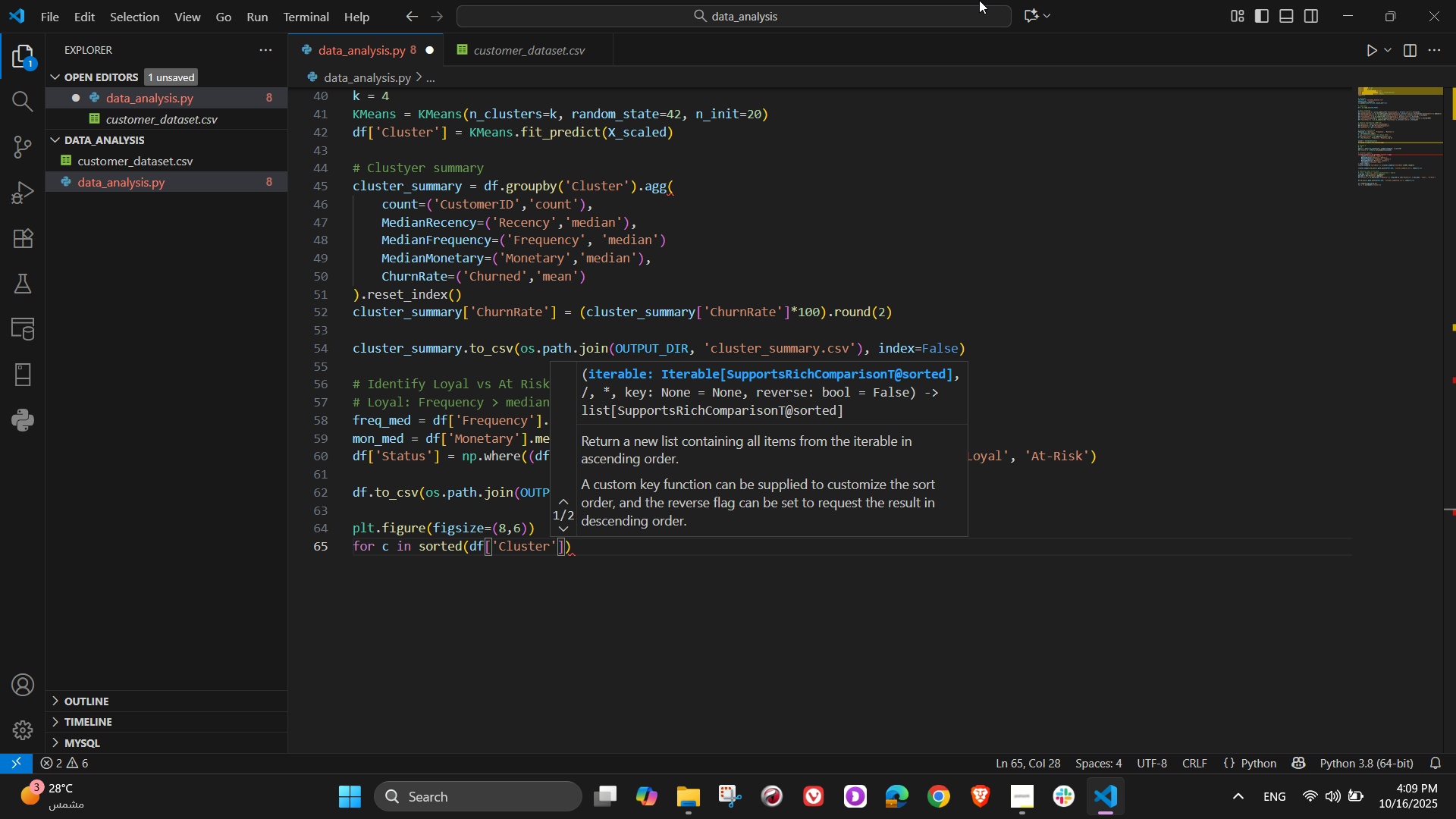 
wait(5.78)
 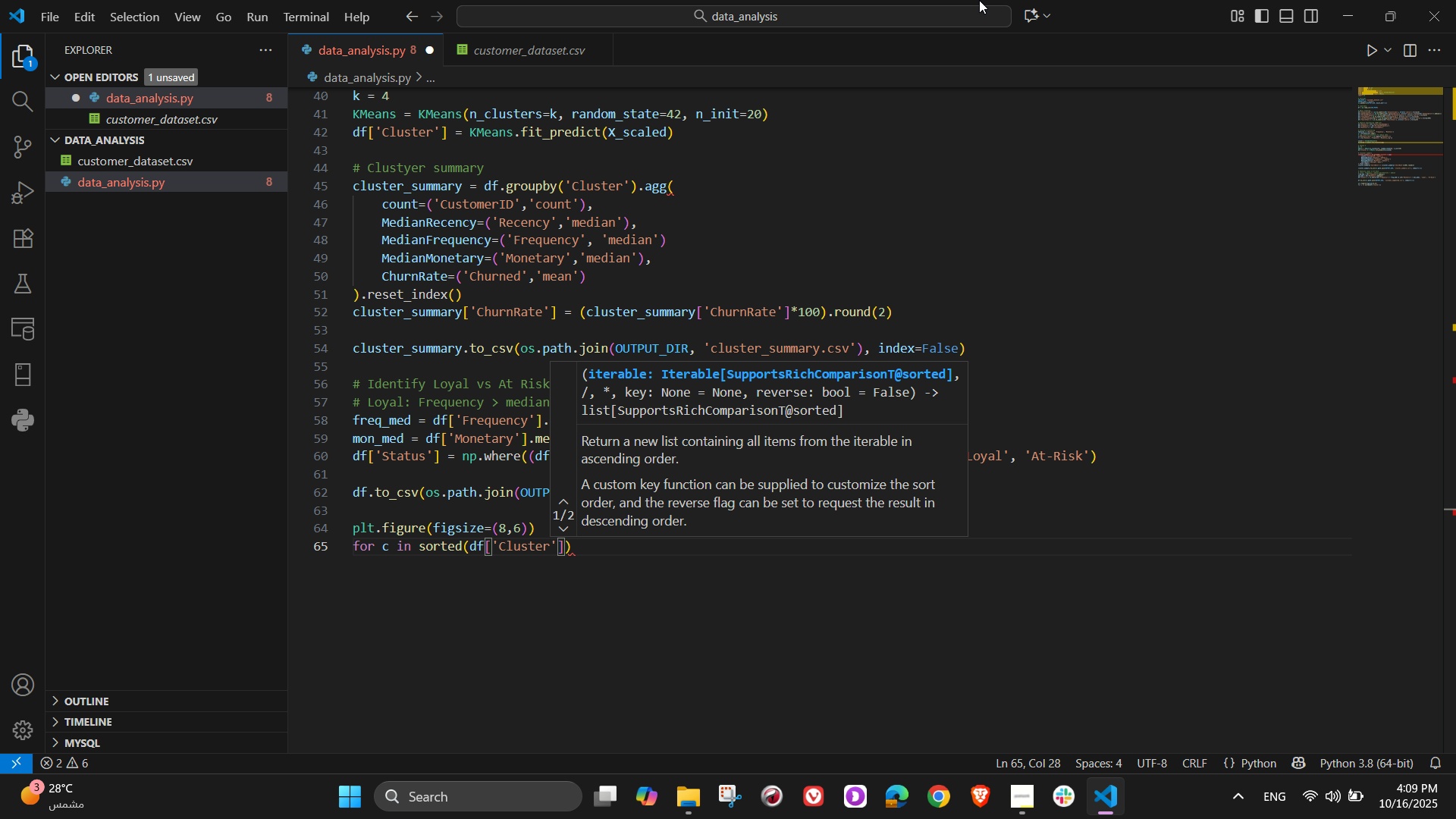 
key(ArrowRight)
 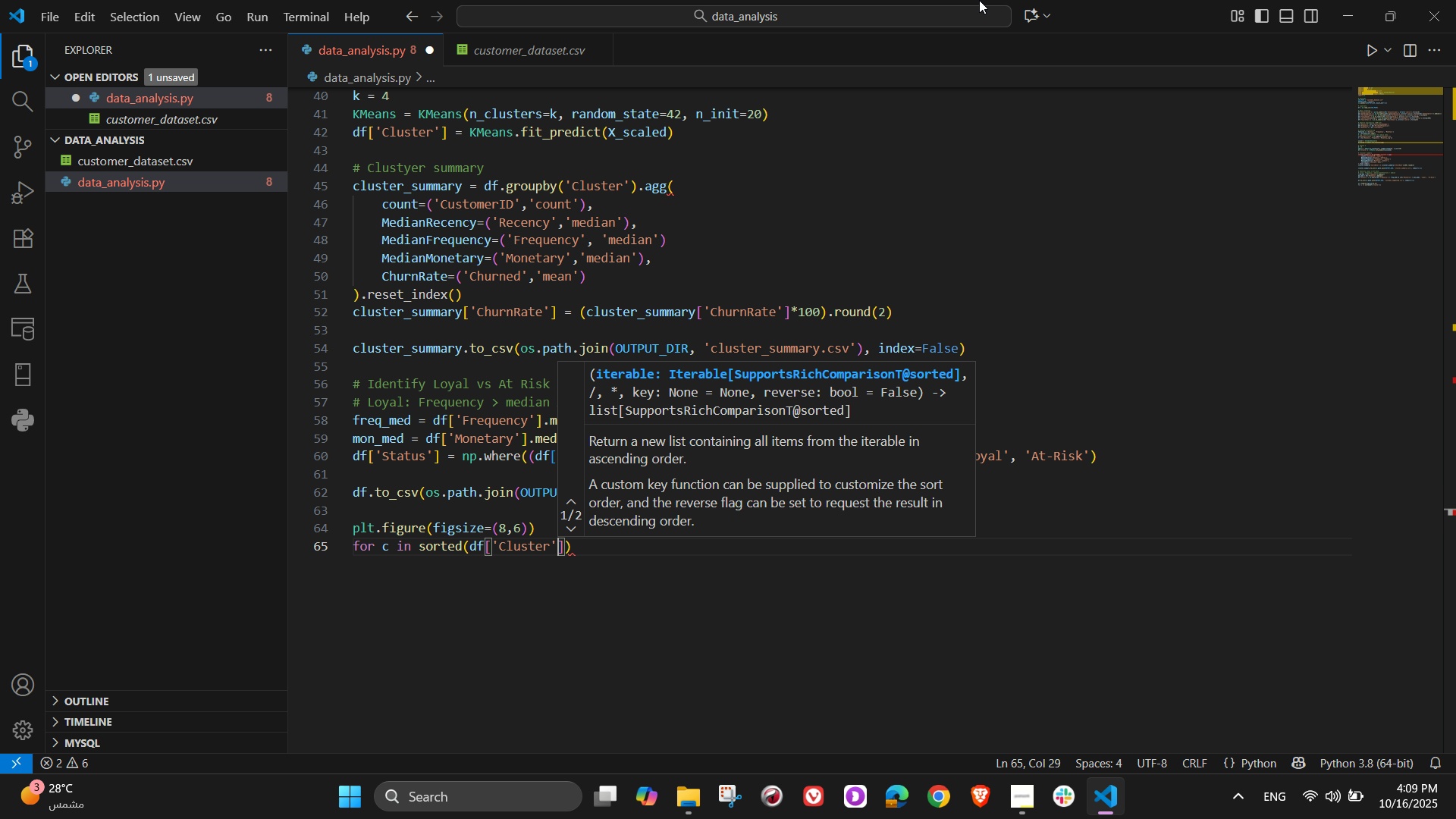 
key(ArrowRight)
 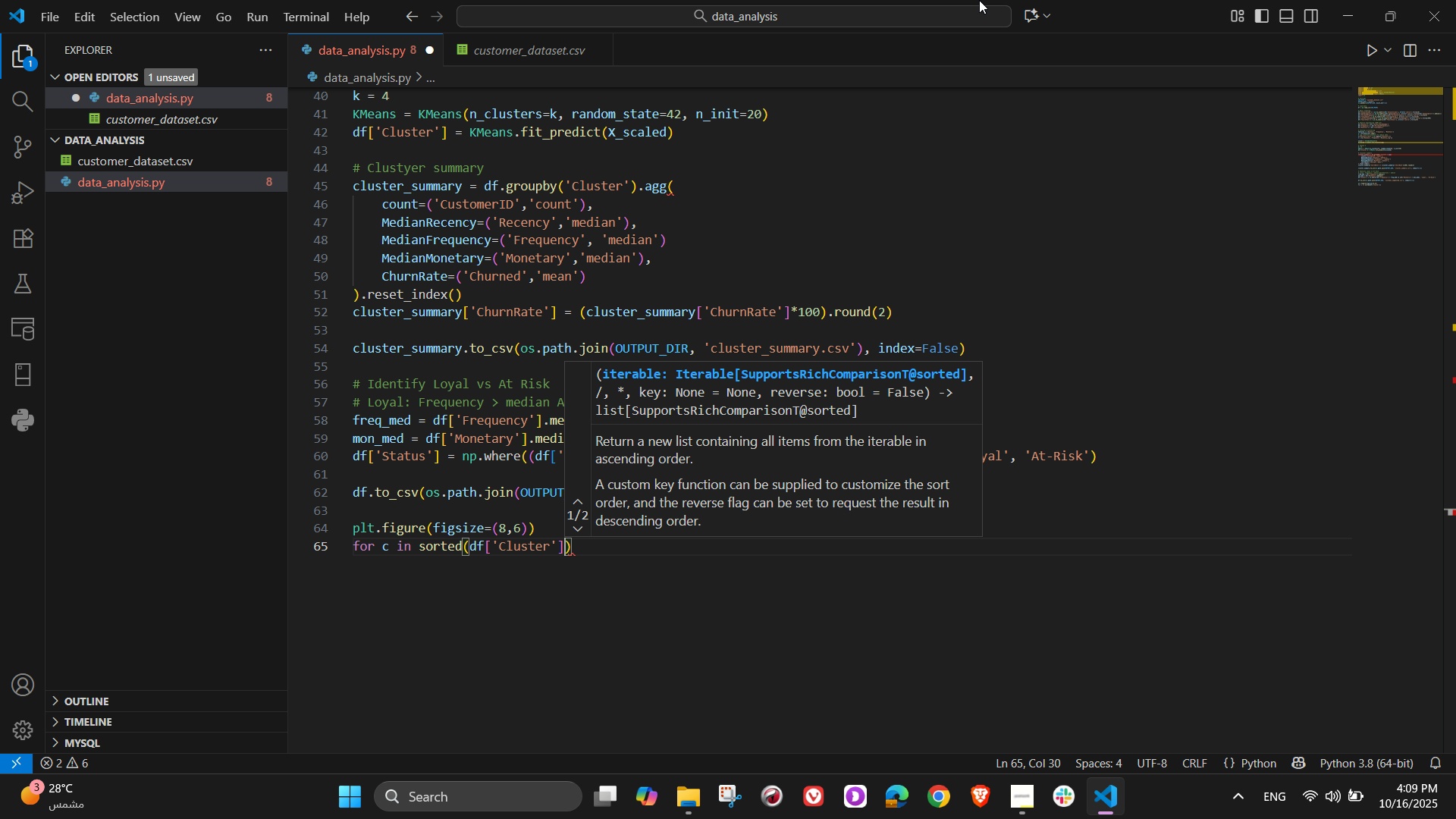 
type(.unique()
 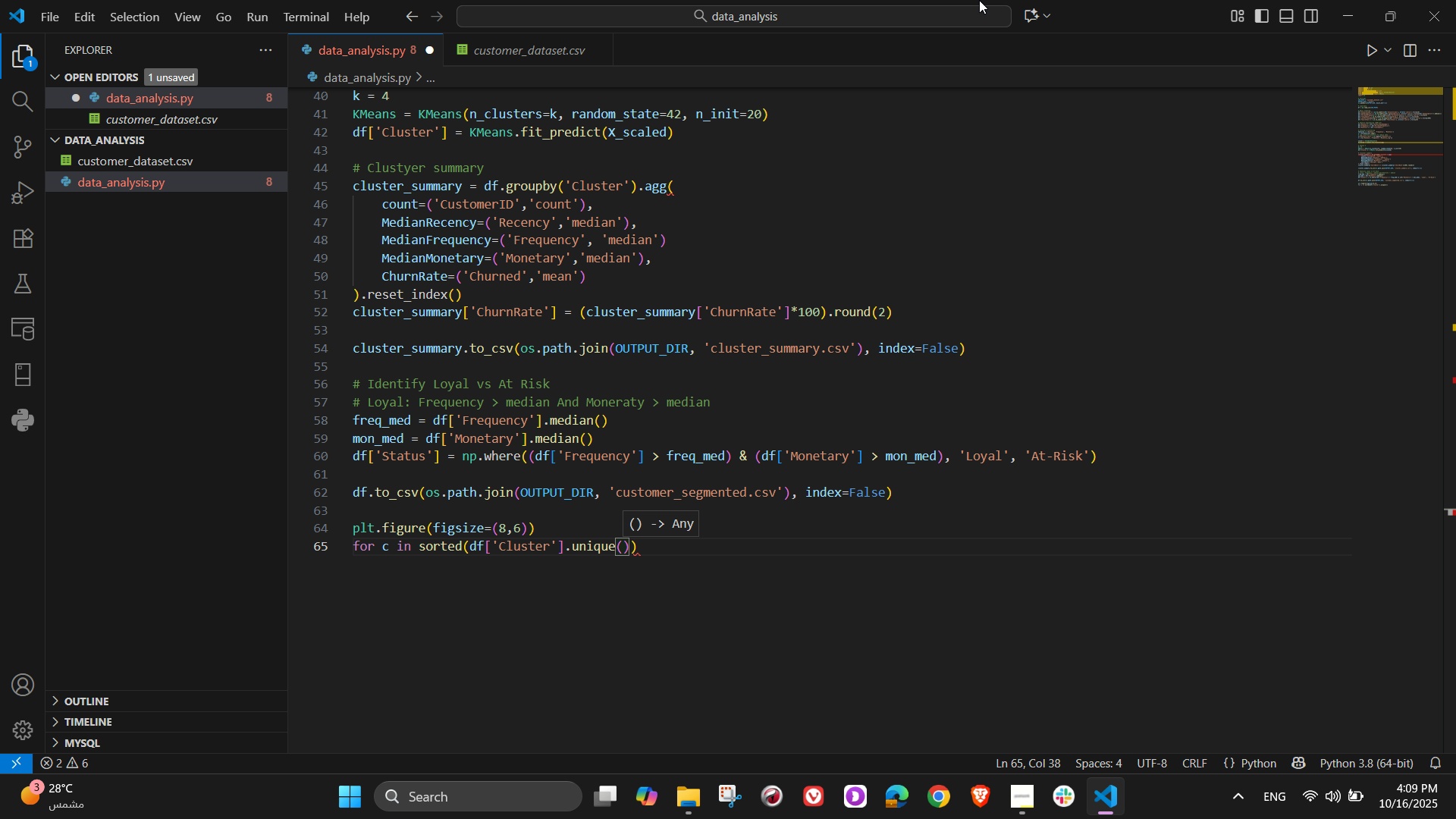 
key(ArrowRight)
 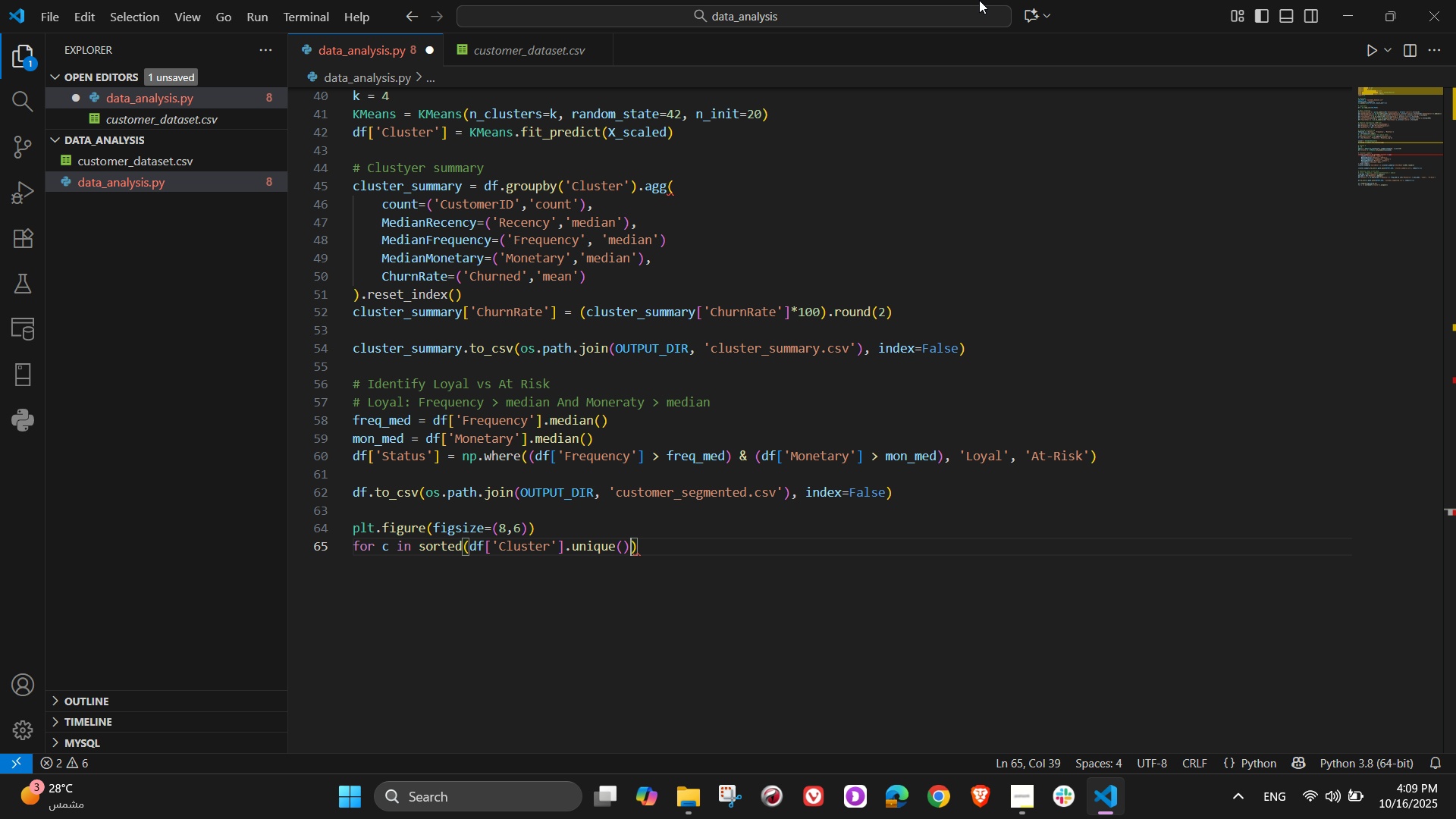 
key(ArrowRight)
 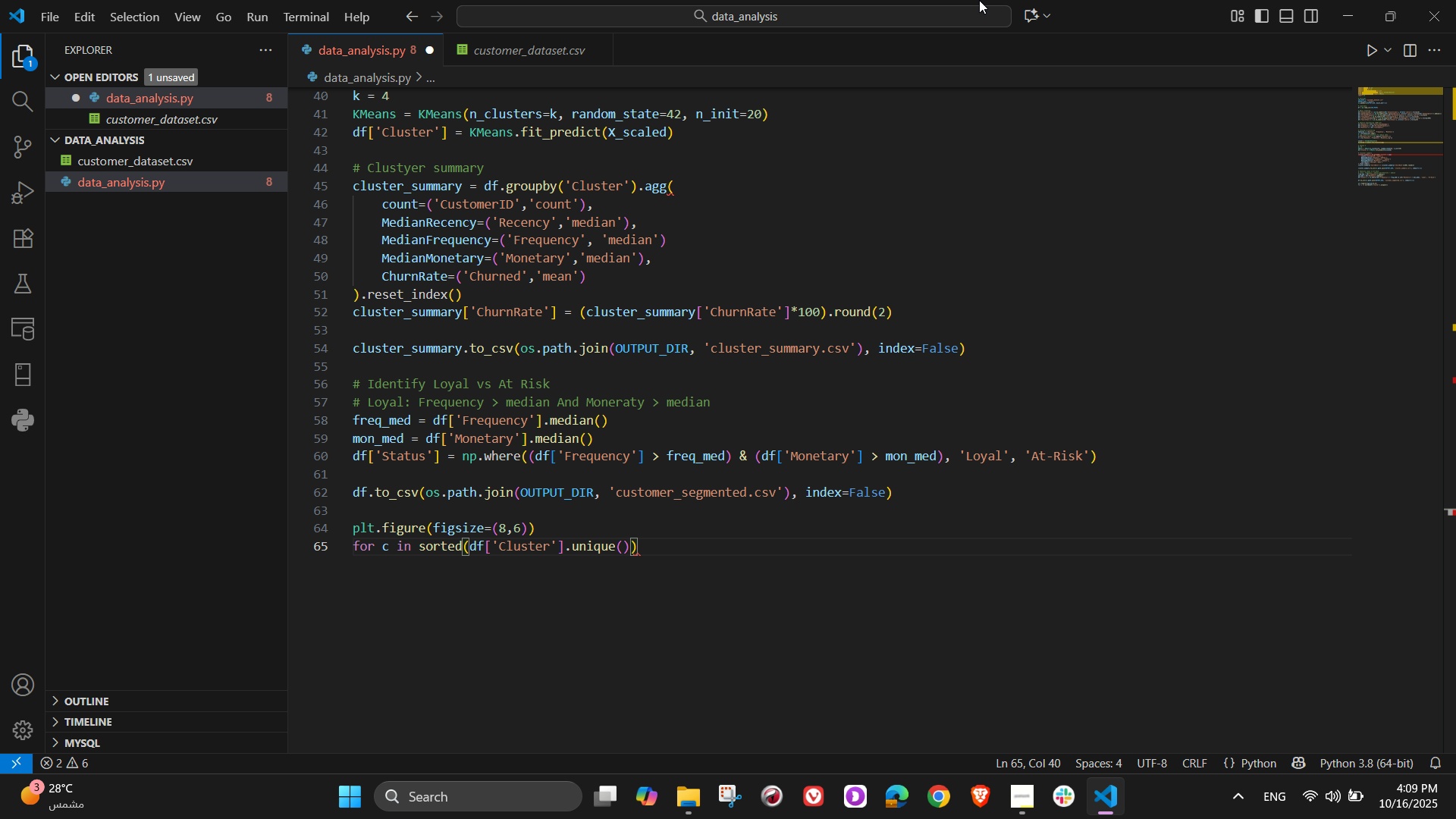 
key(Shift+Semicolon)
 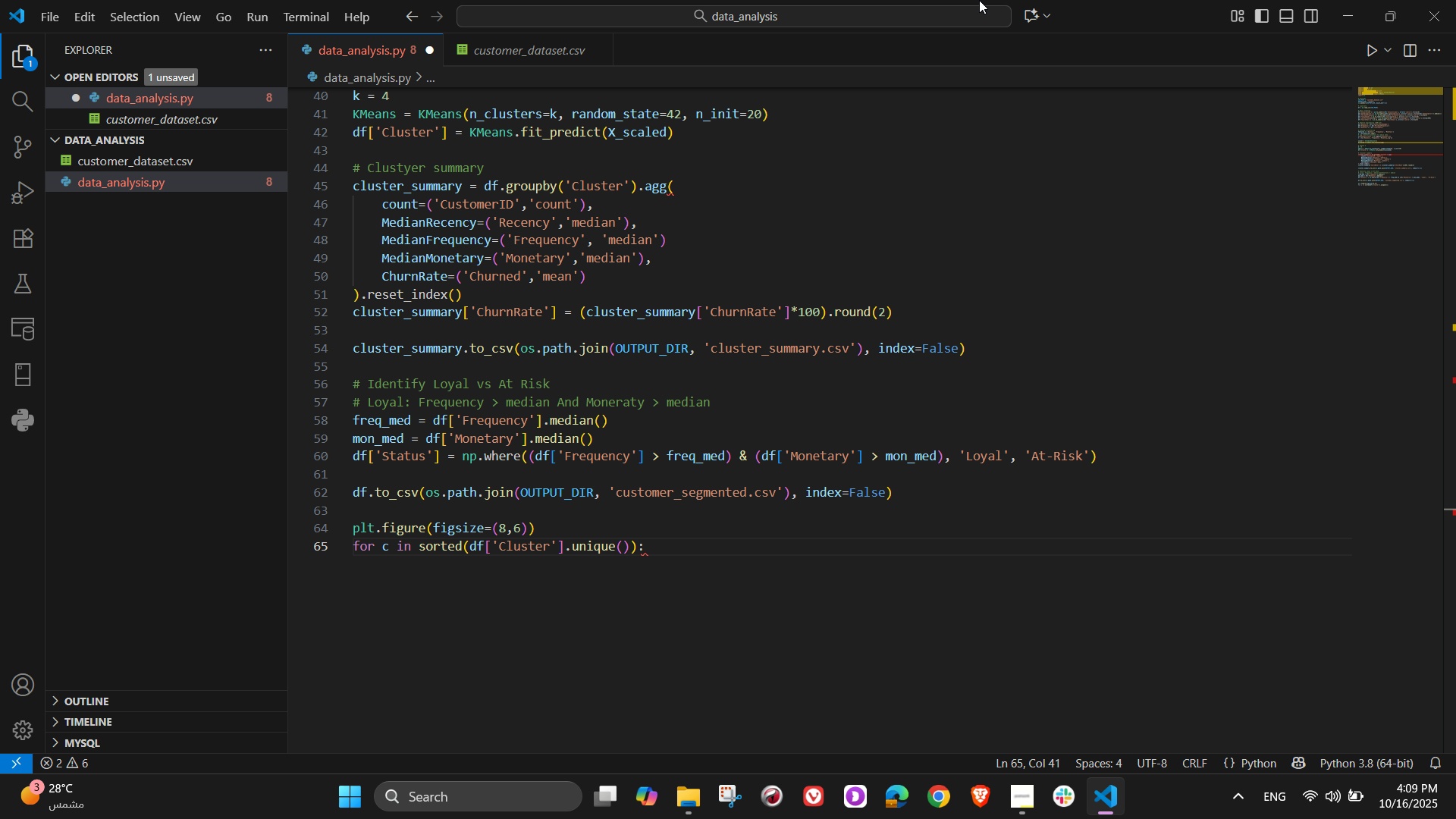 
wait(6.09)
 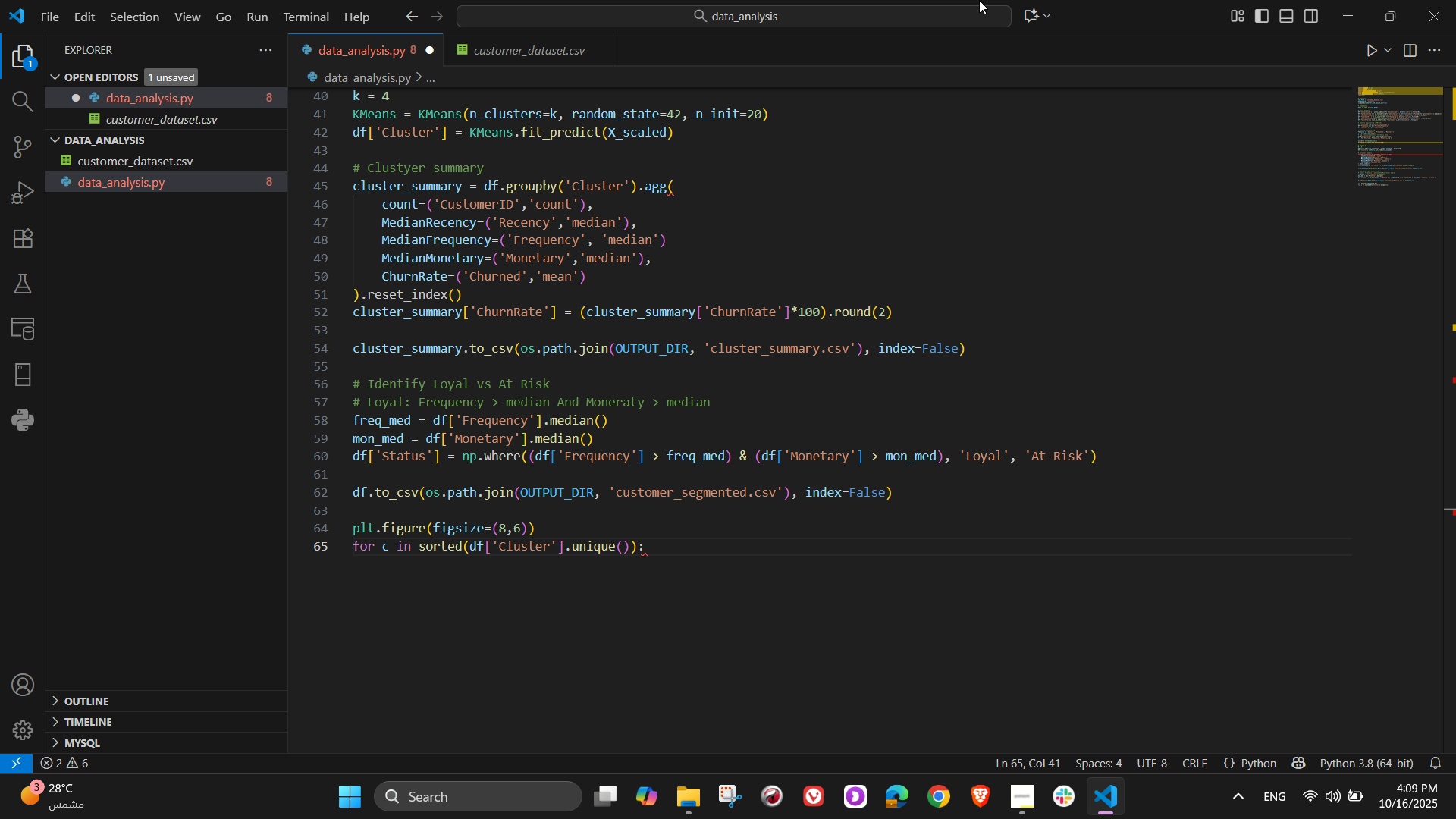 
key(Enter)
 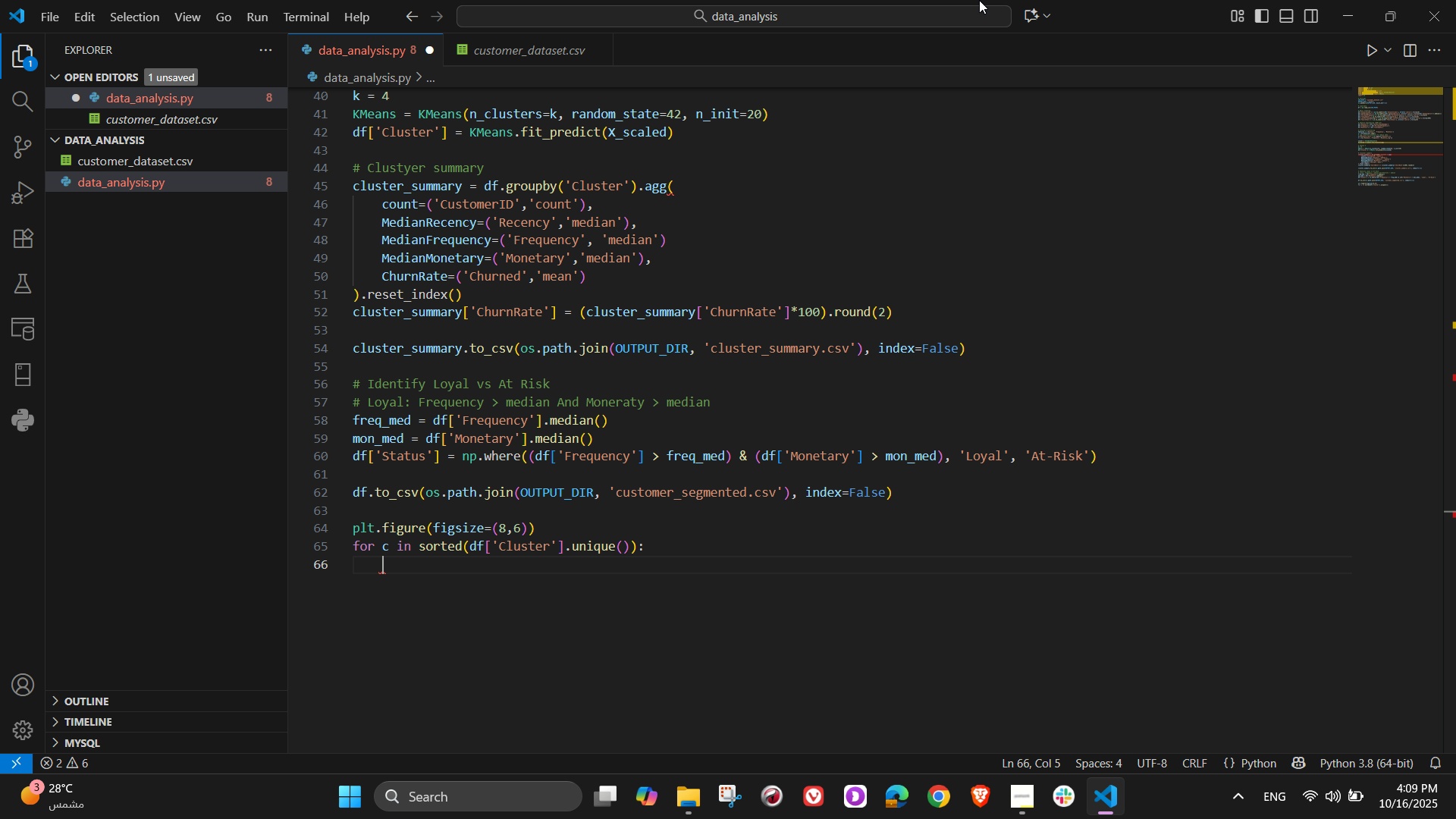 
type(subset = df[df['Cluster)
 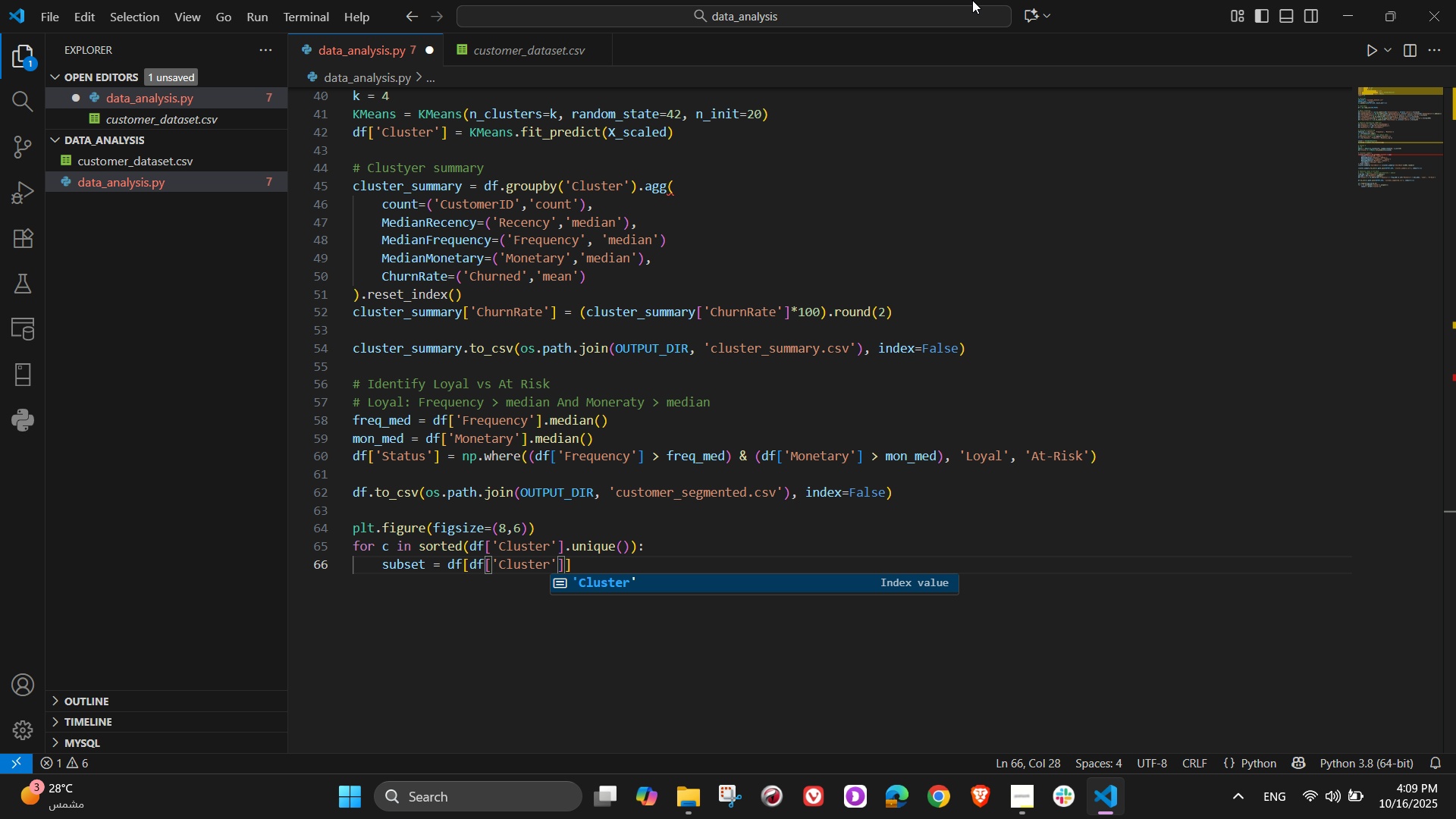 
key(ArrowRight)
 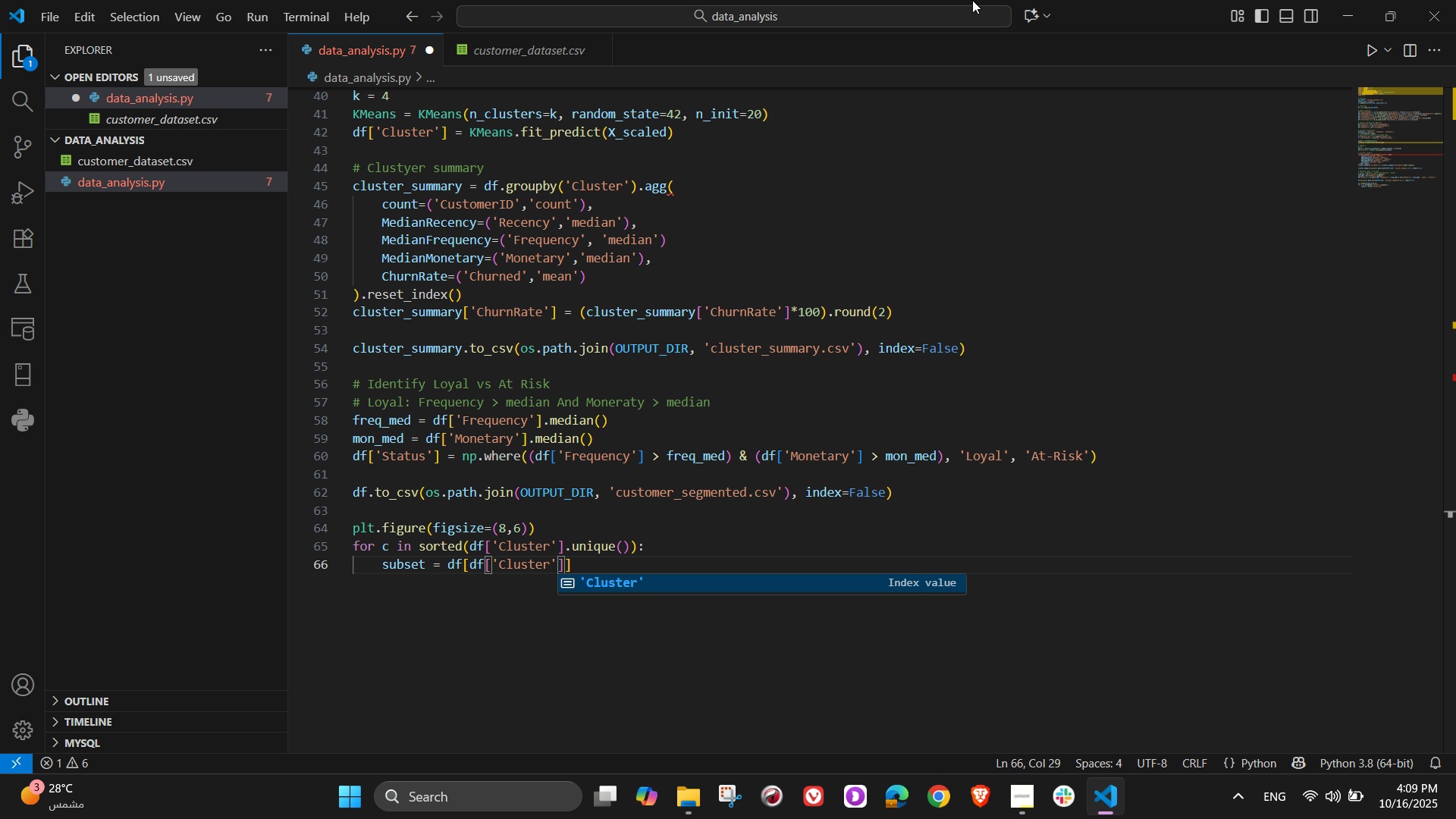 
key(Equal)
 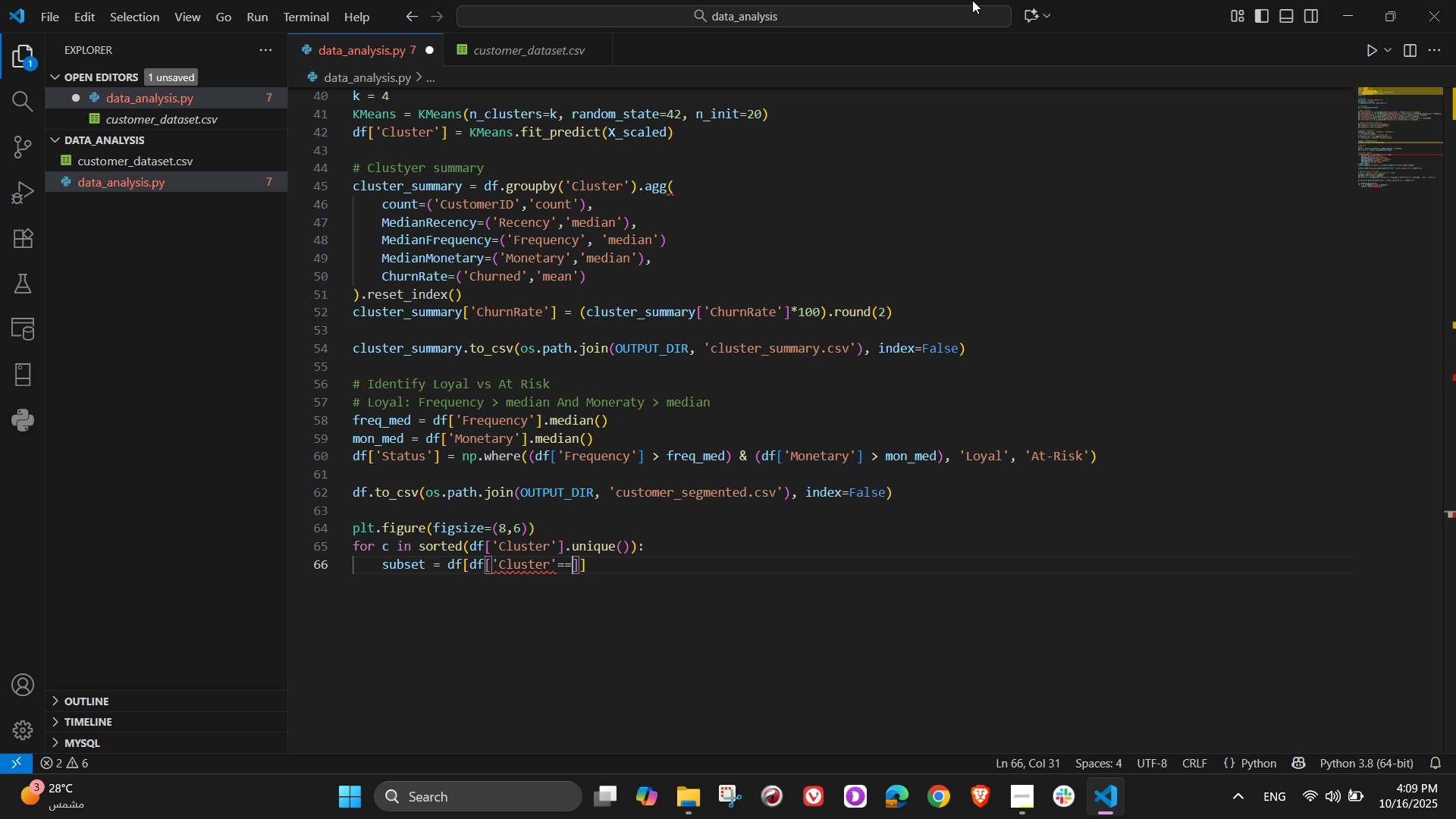 
key(Equal)
 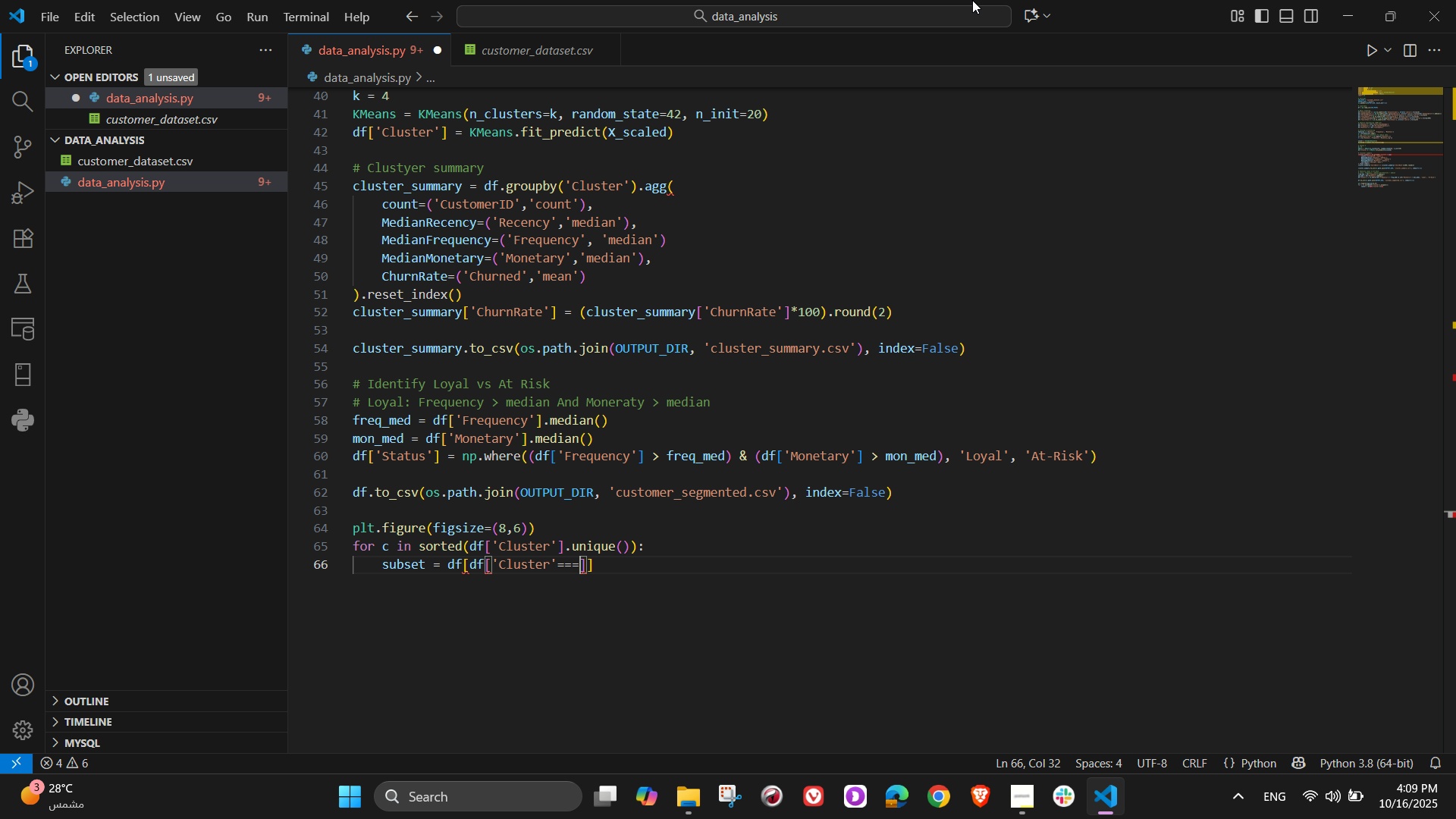 
key(Equal)
 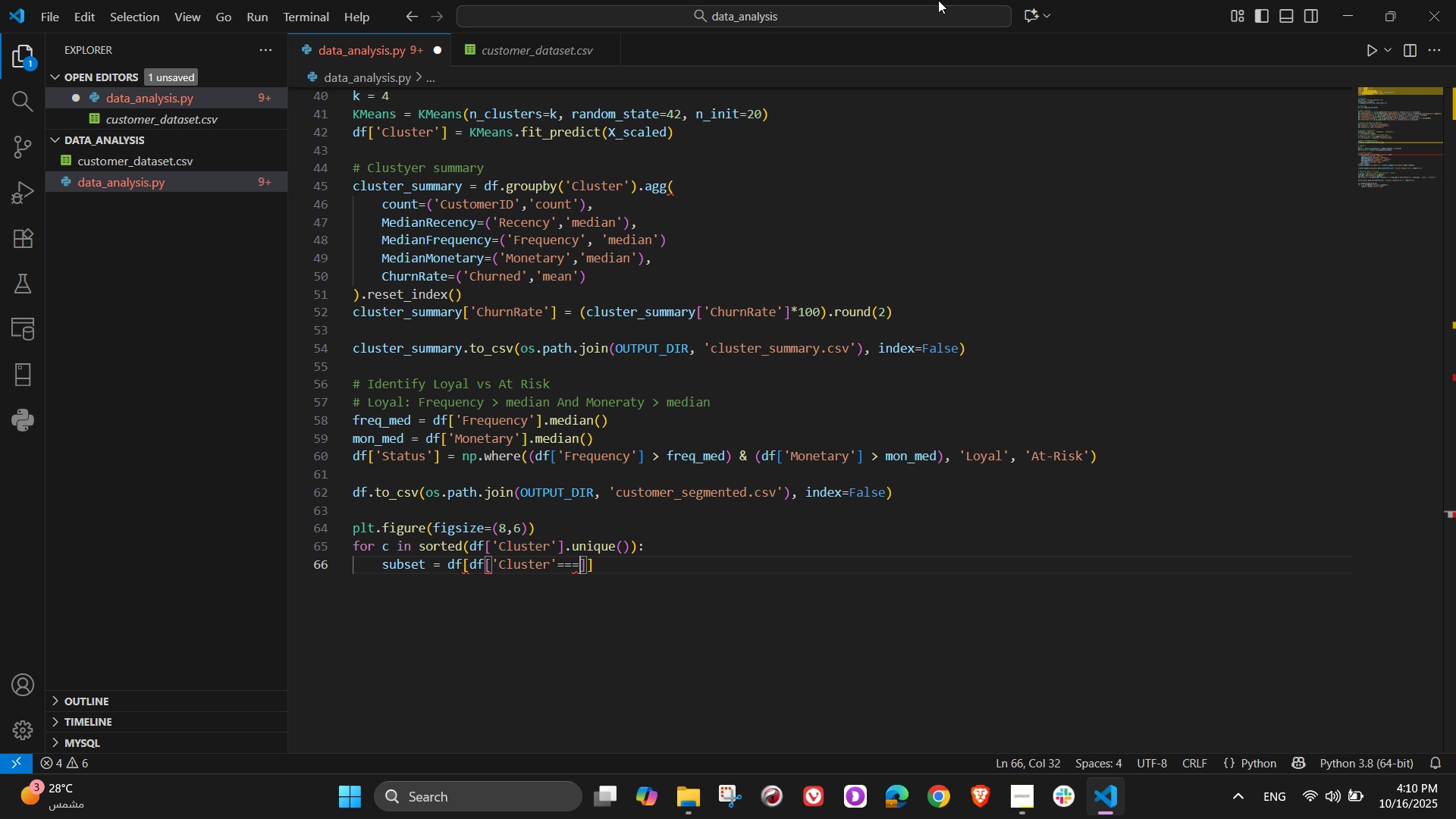 
wait(7.78)
 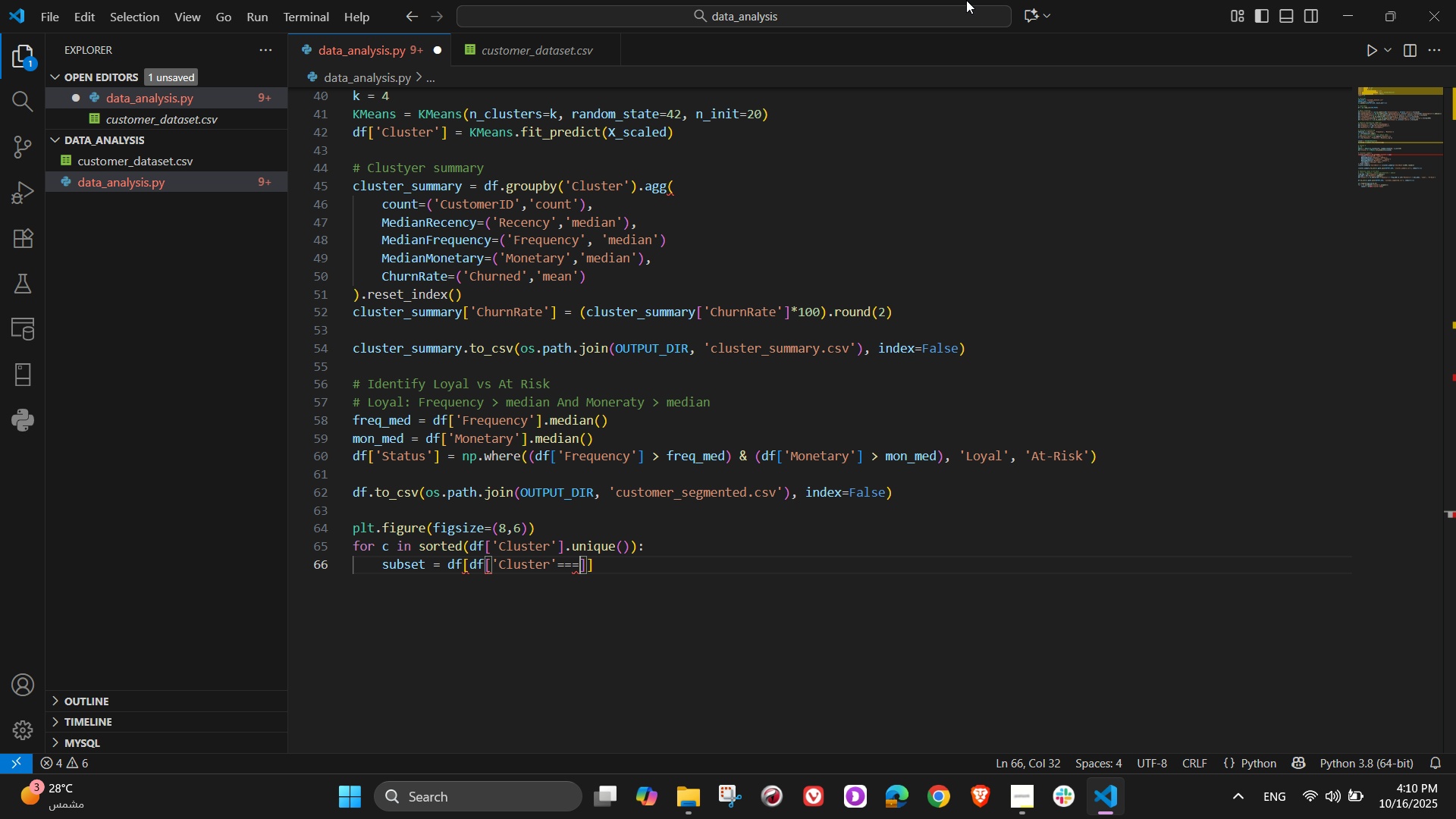 
key(C)
 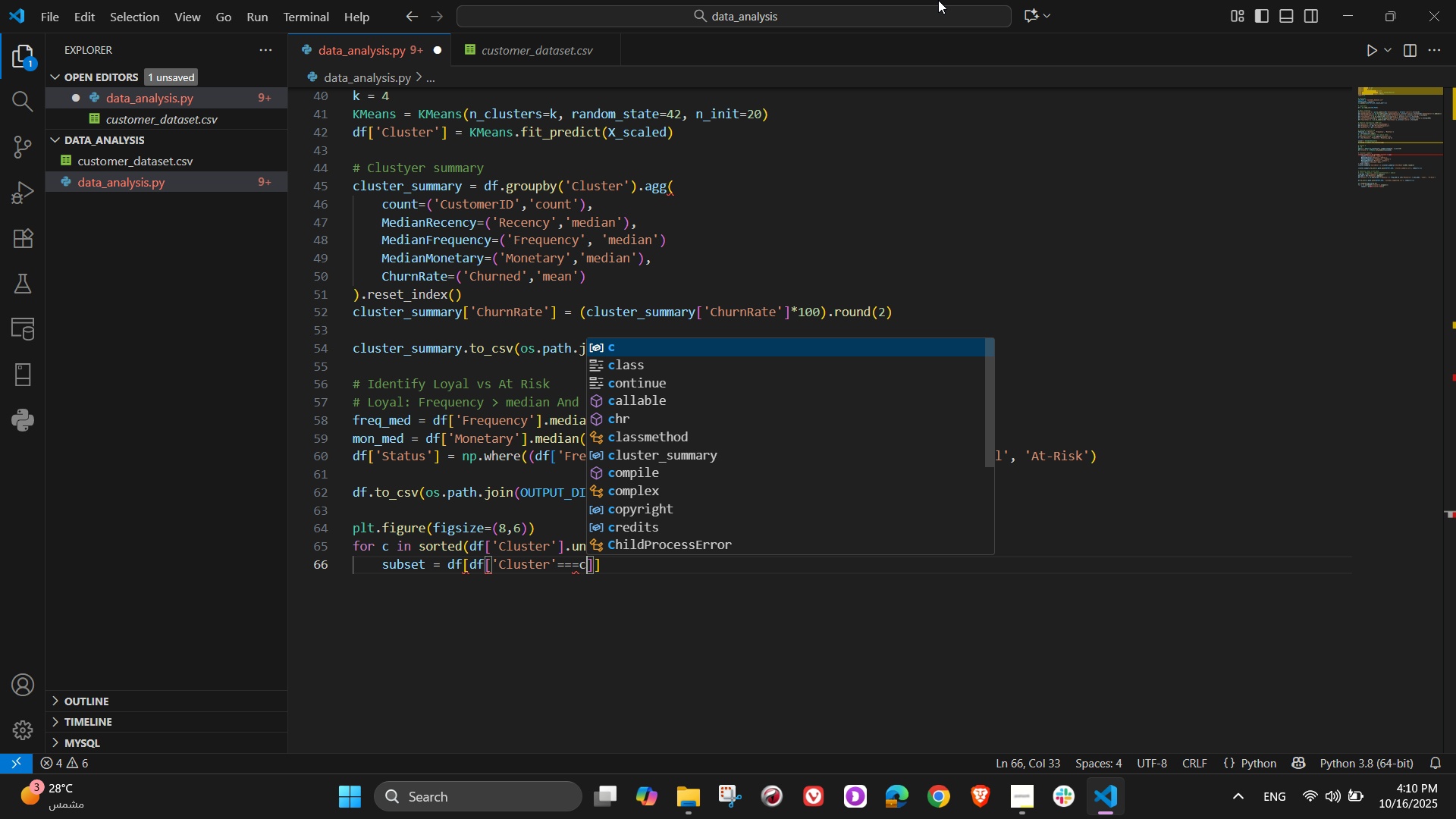 
key(Backspace)
 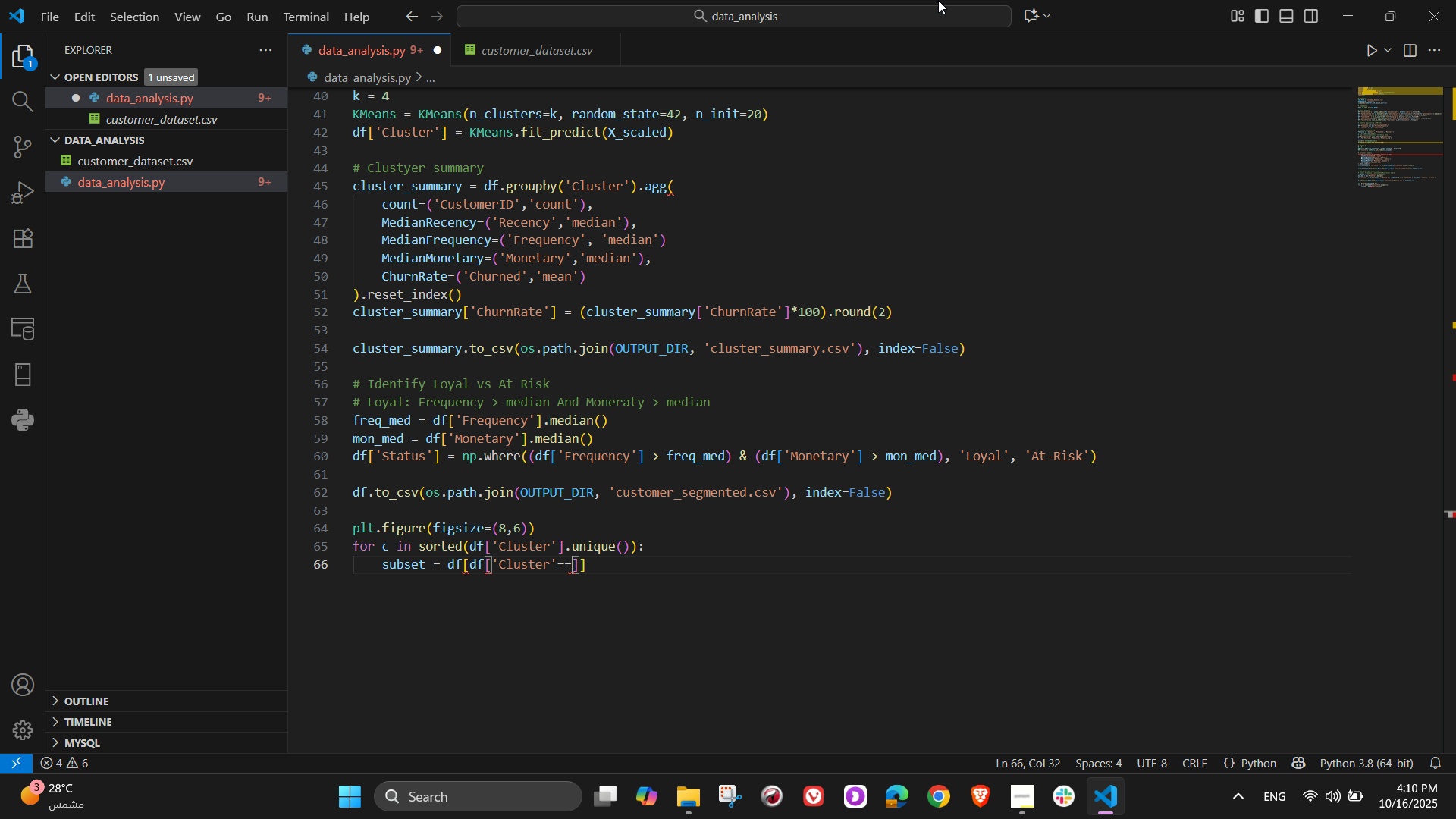 
key(Backspace)
 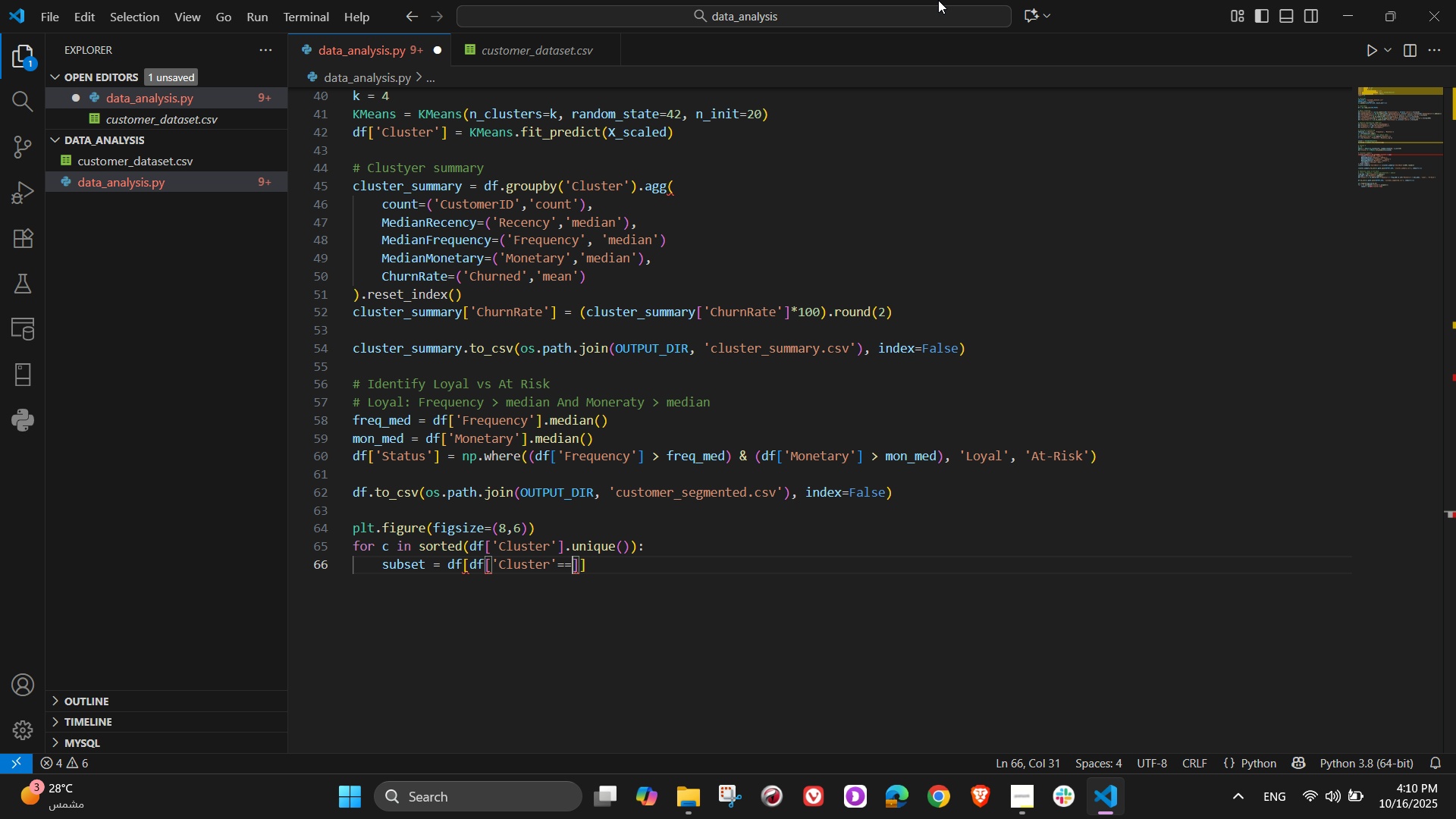 
key(C)
 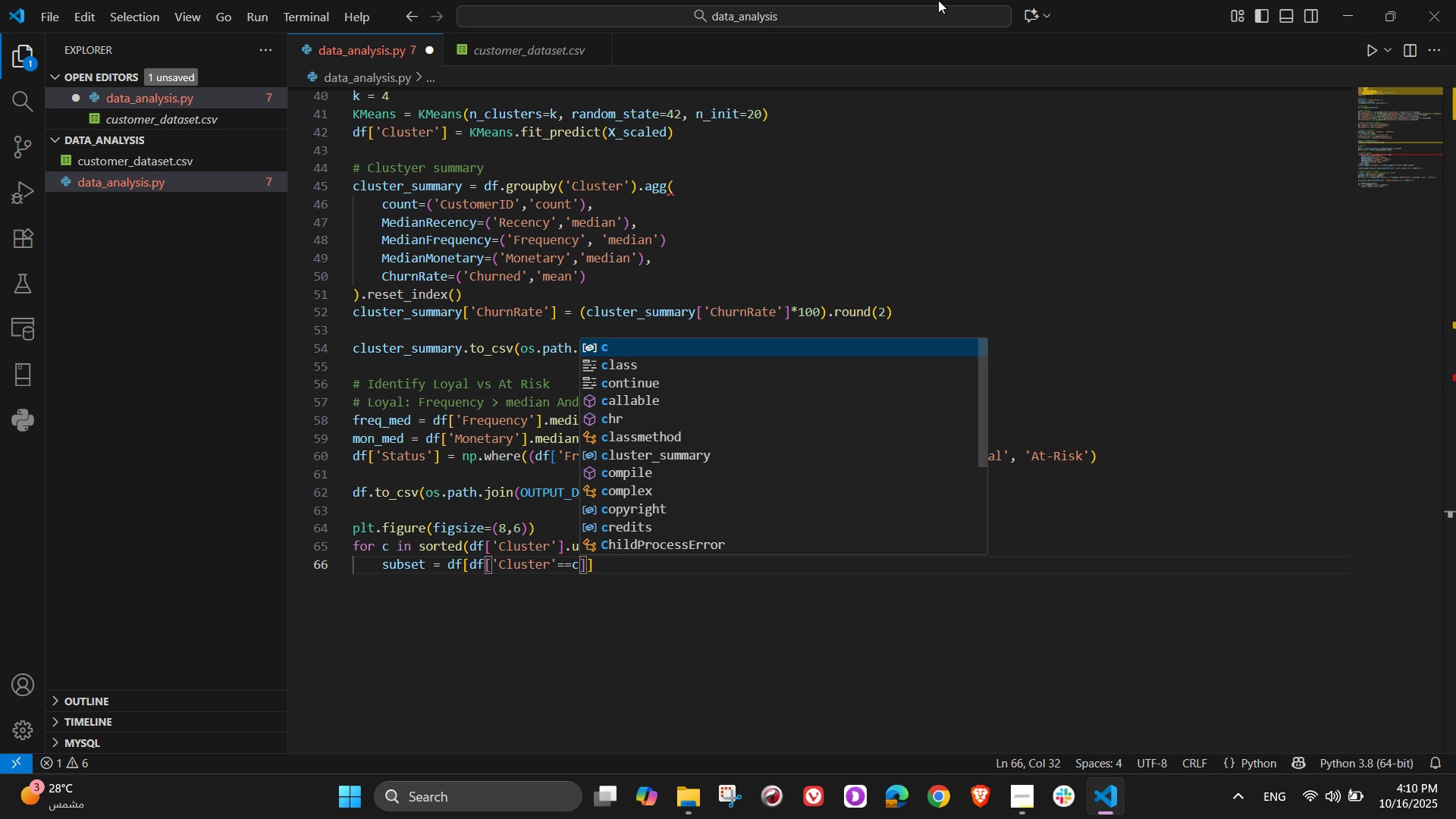 
key(Backspace)
 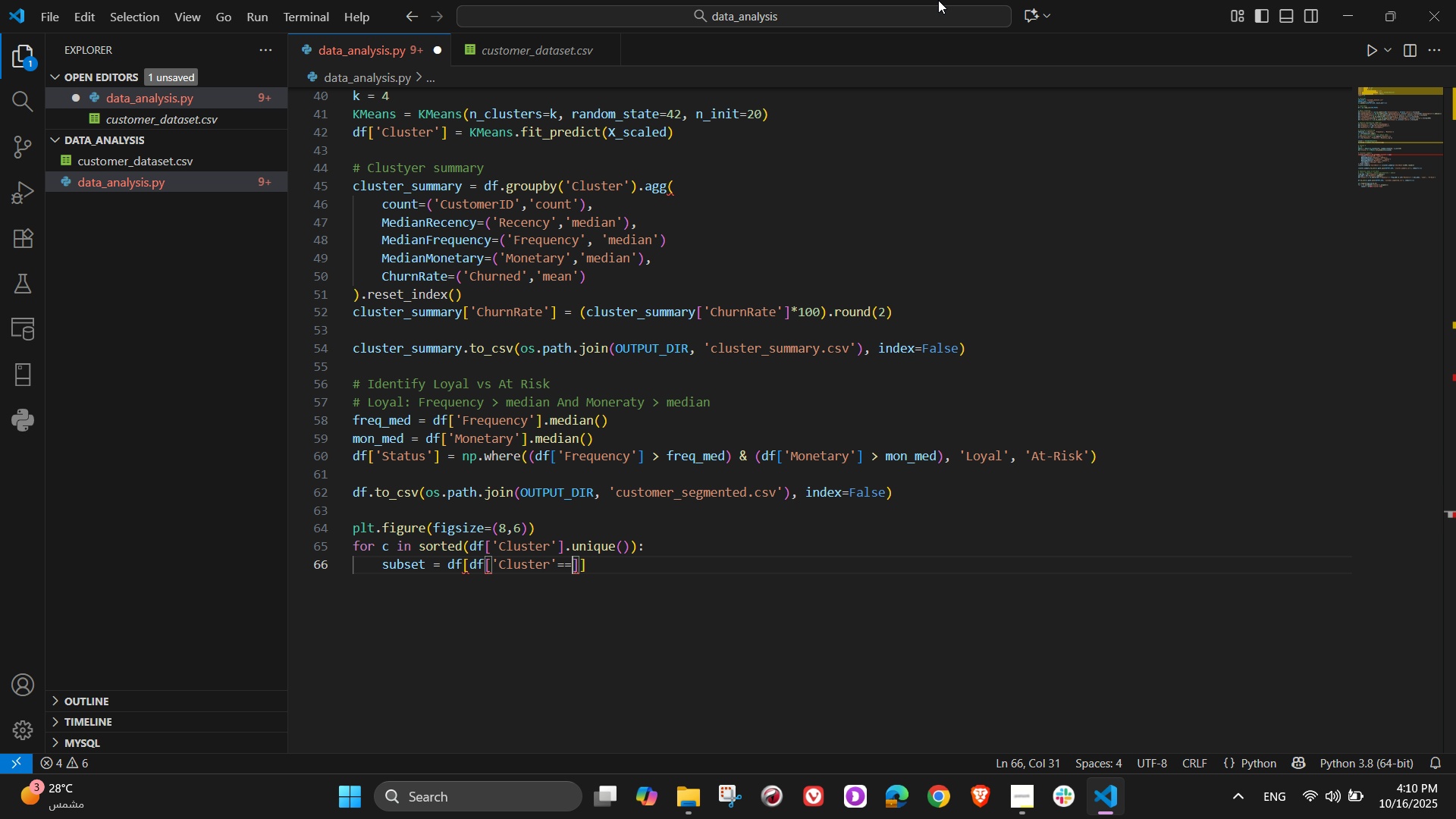 
key(Backspace)
 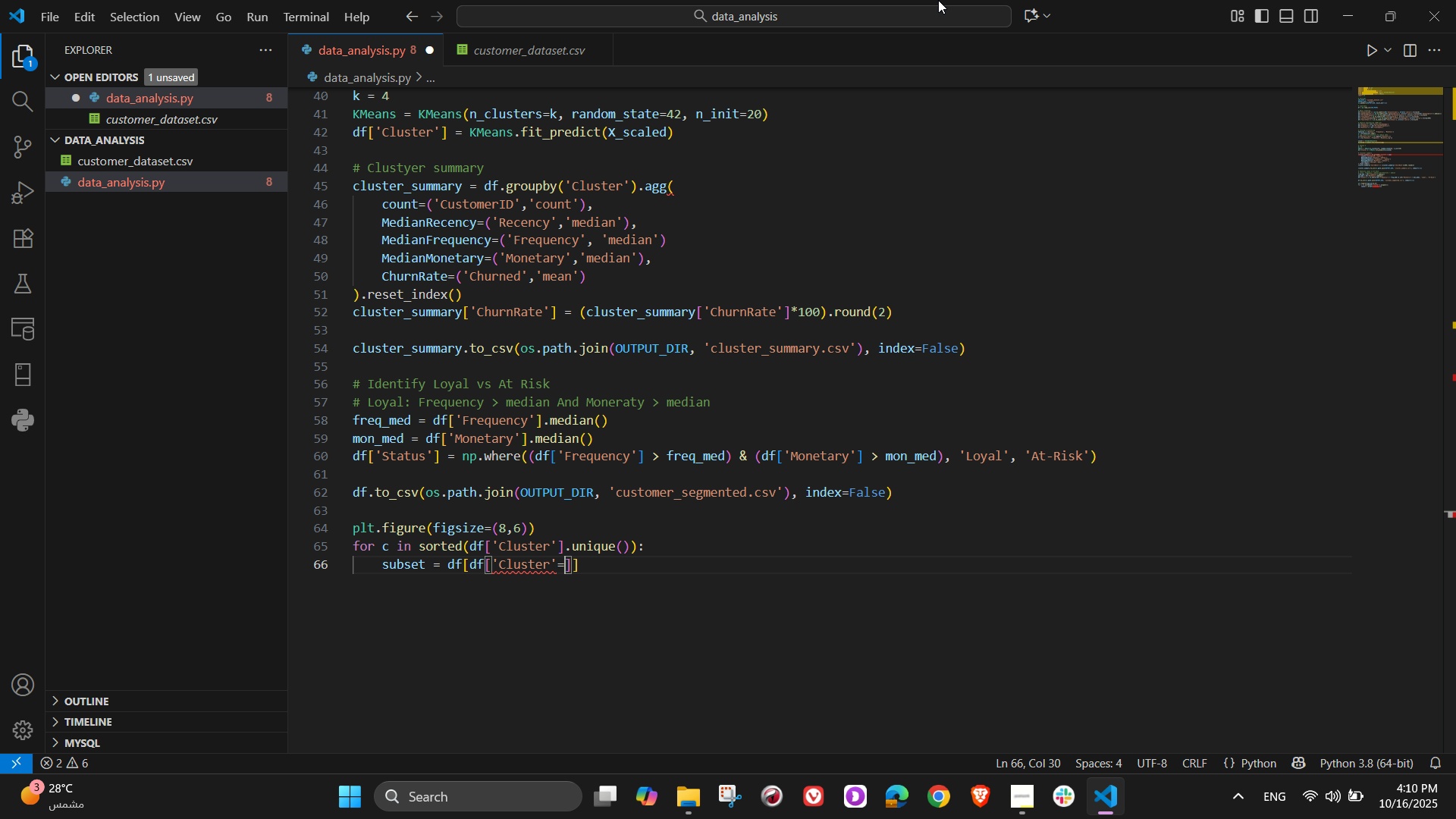 
key(Backspace)
 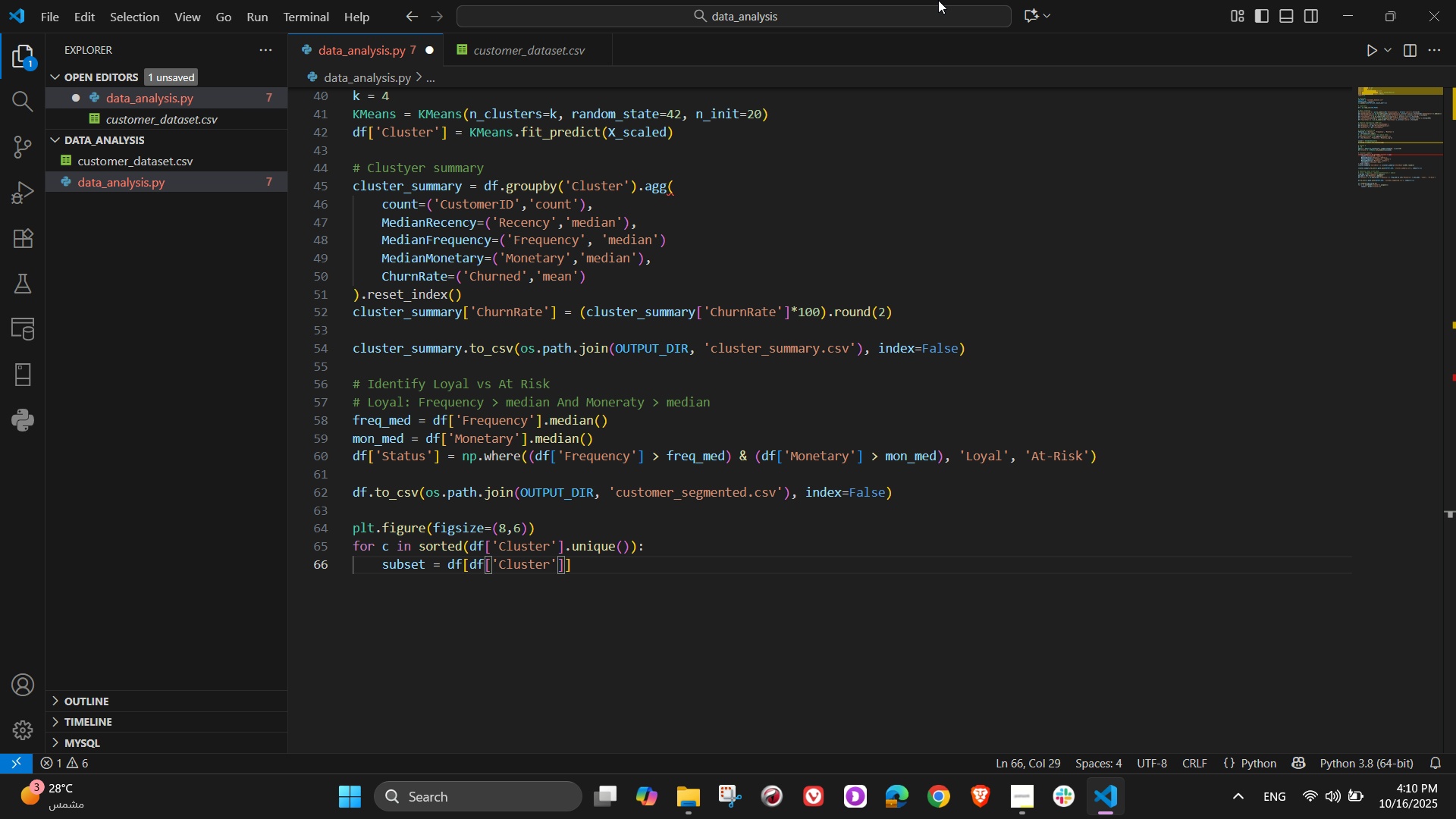 
key(ArrowRight)
 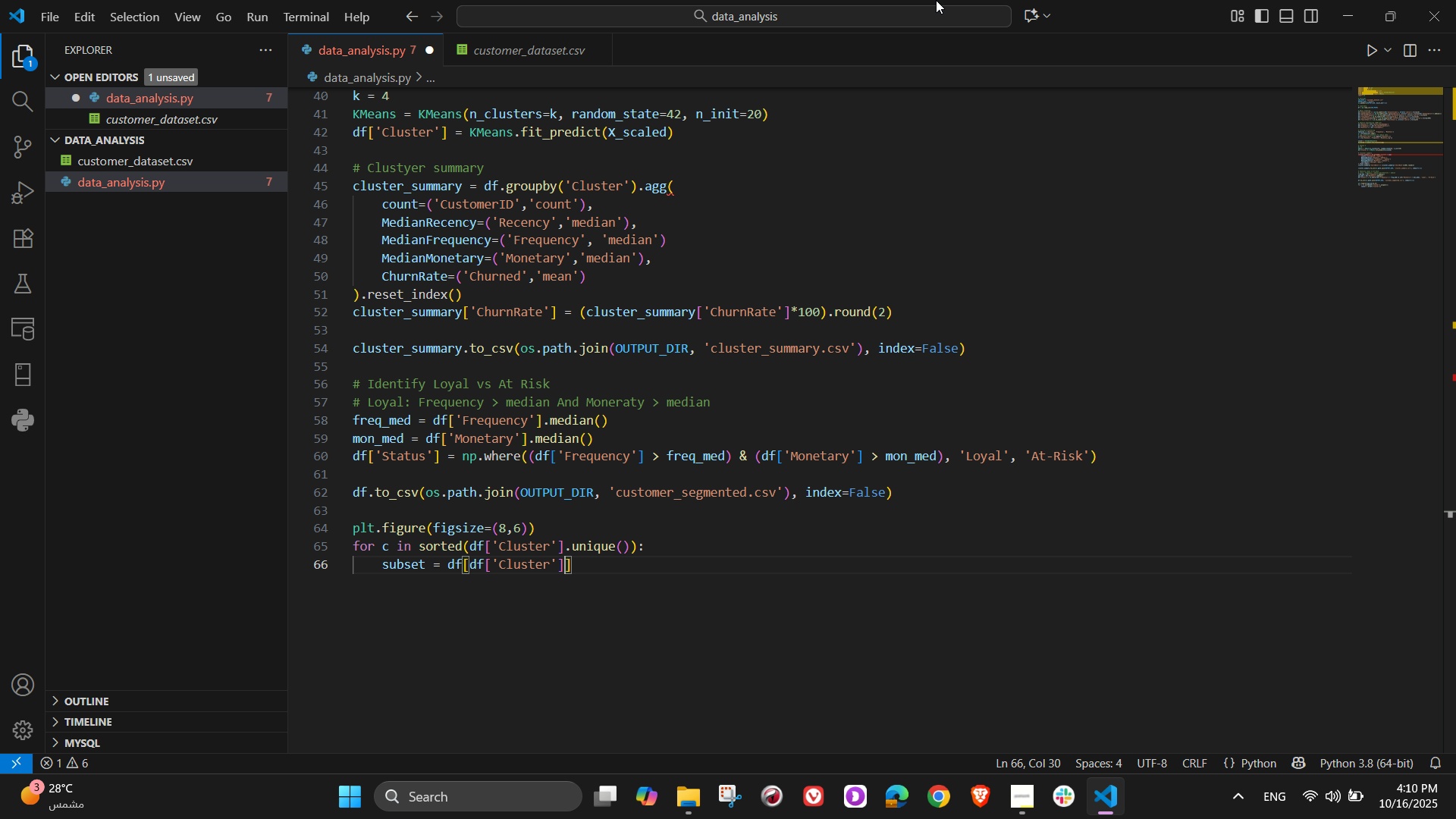 
key(C)
 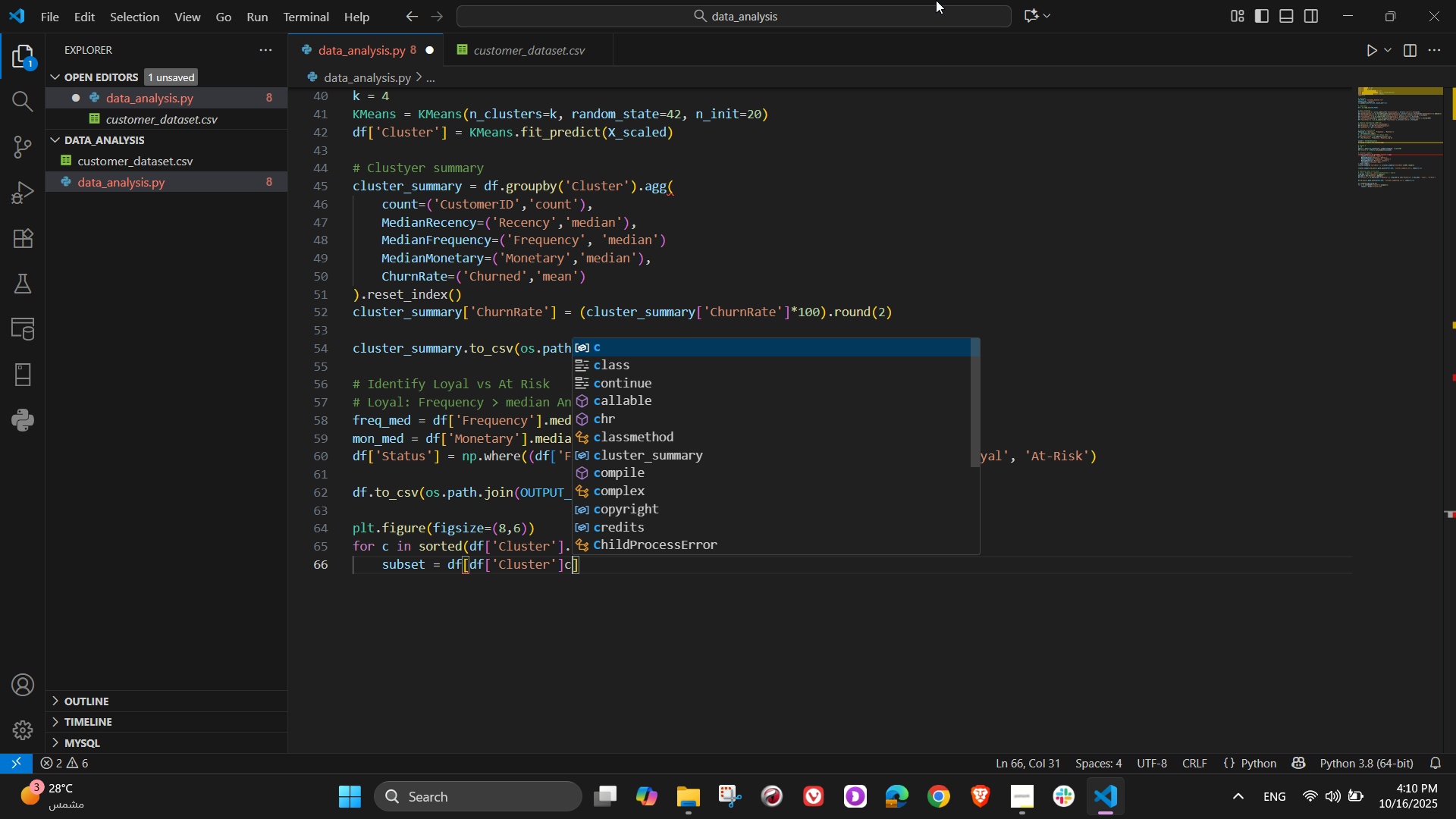 
key(Backspace)
 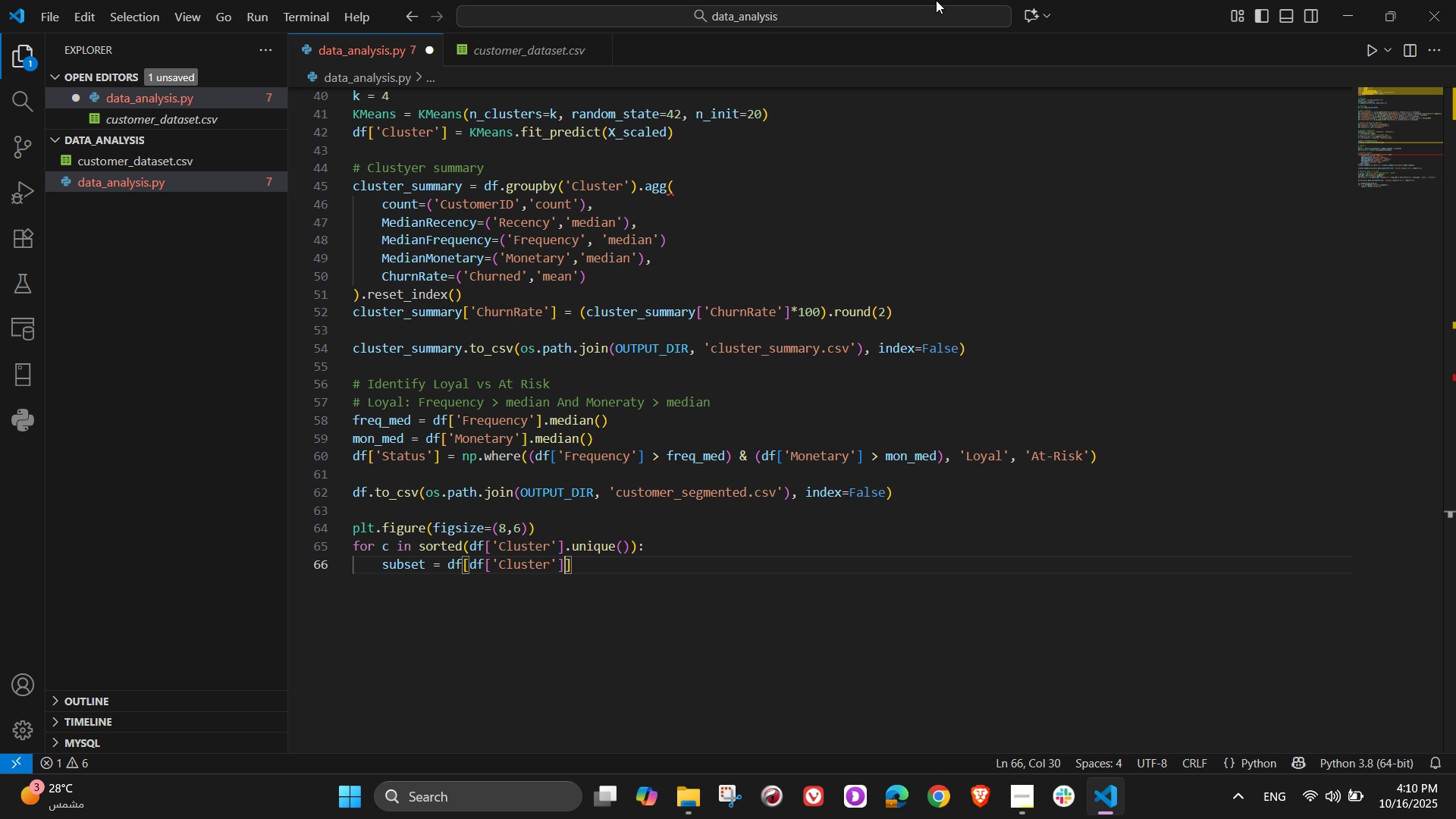 
key(Equal)
 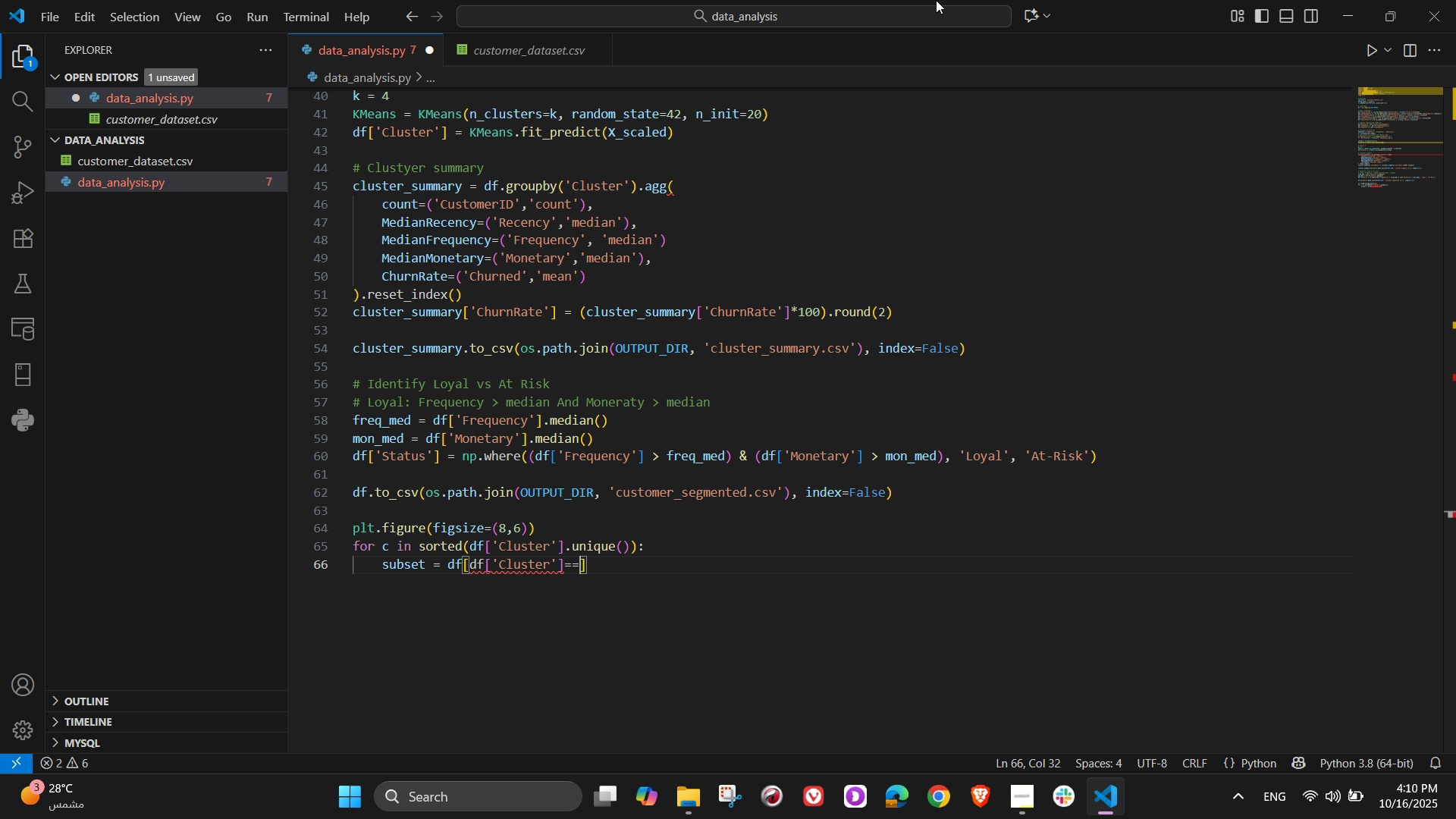 
key(Equal)
 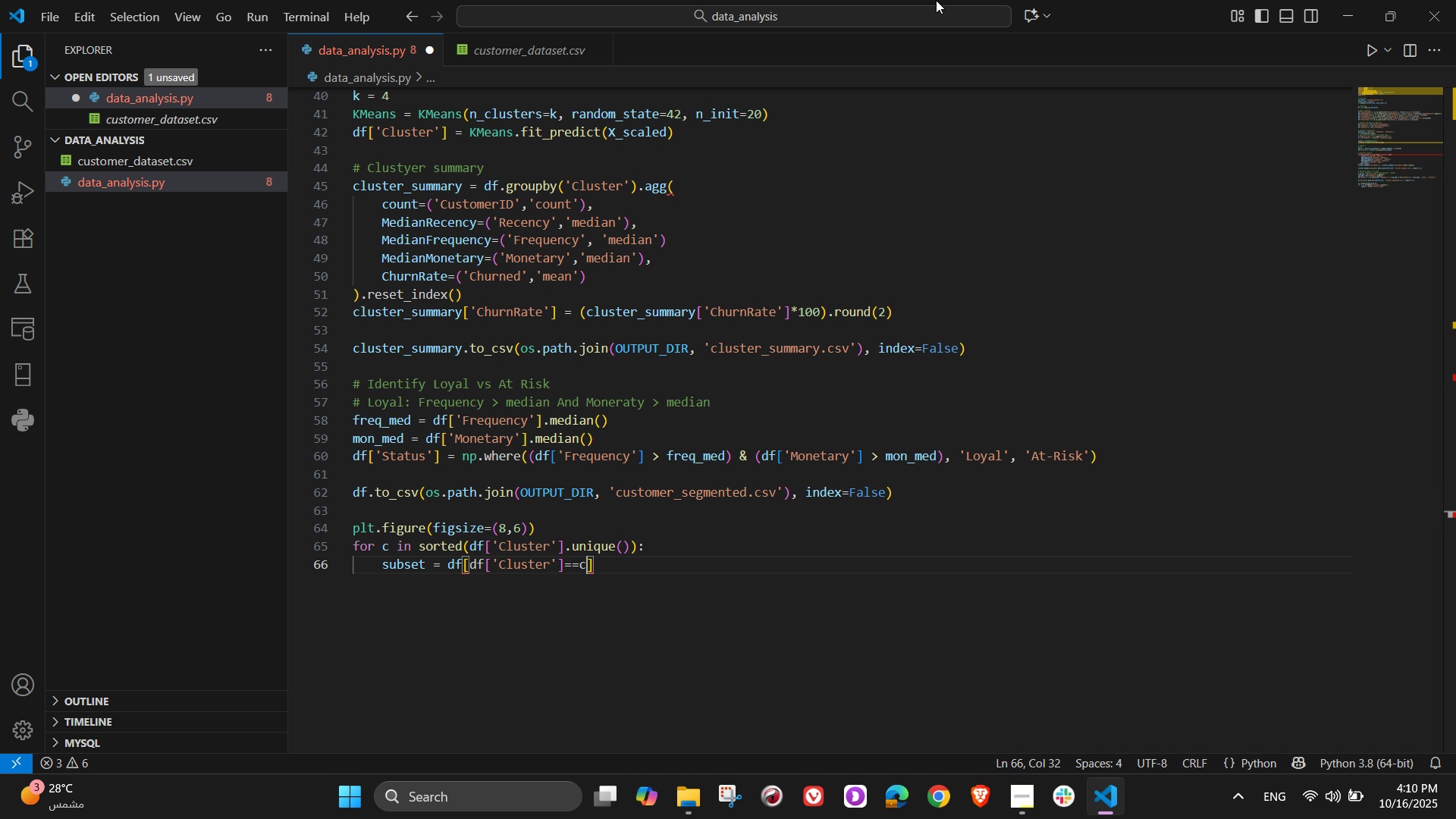 
key(C)
 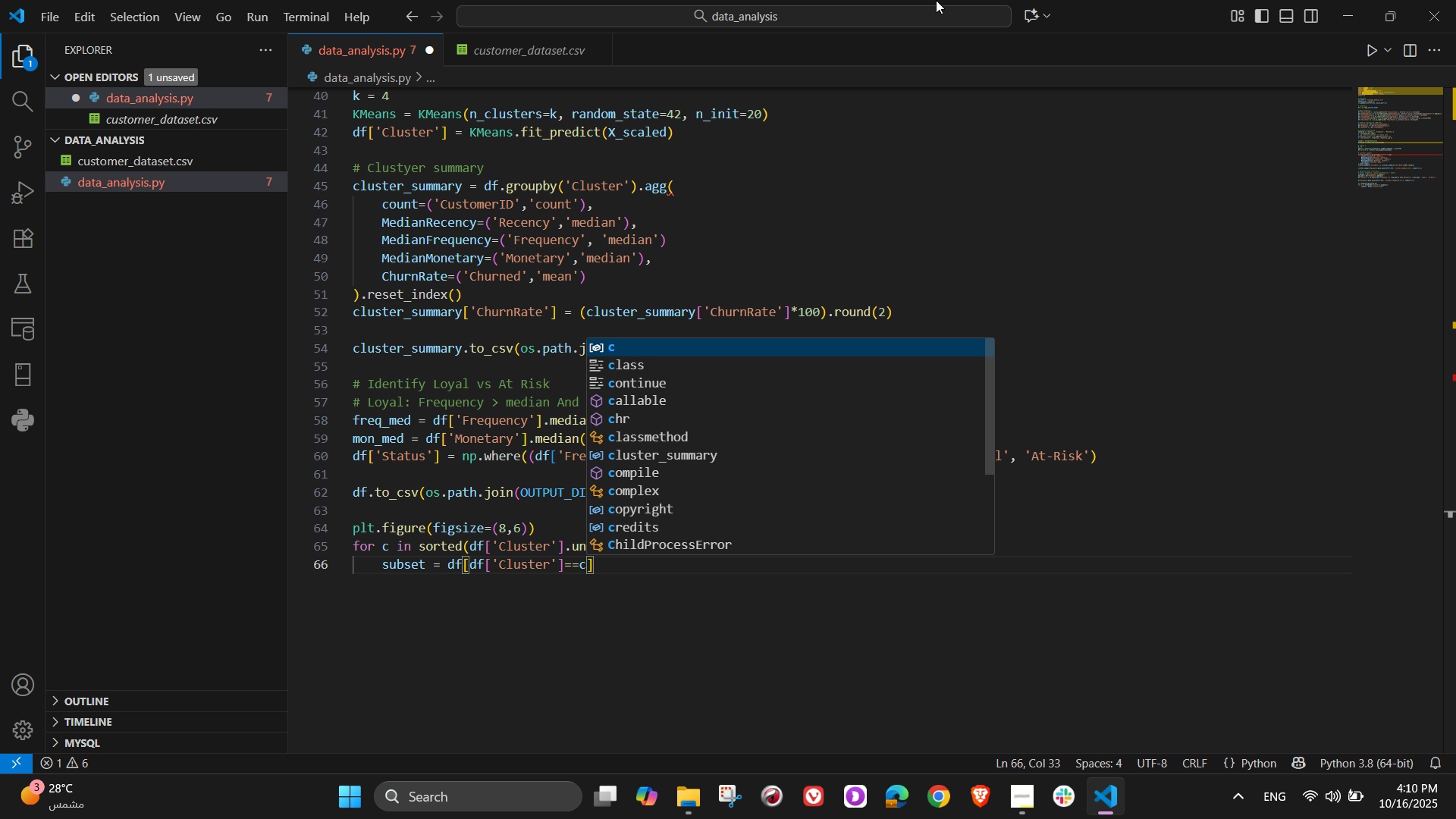 
key(ArrowRight)
 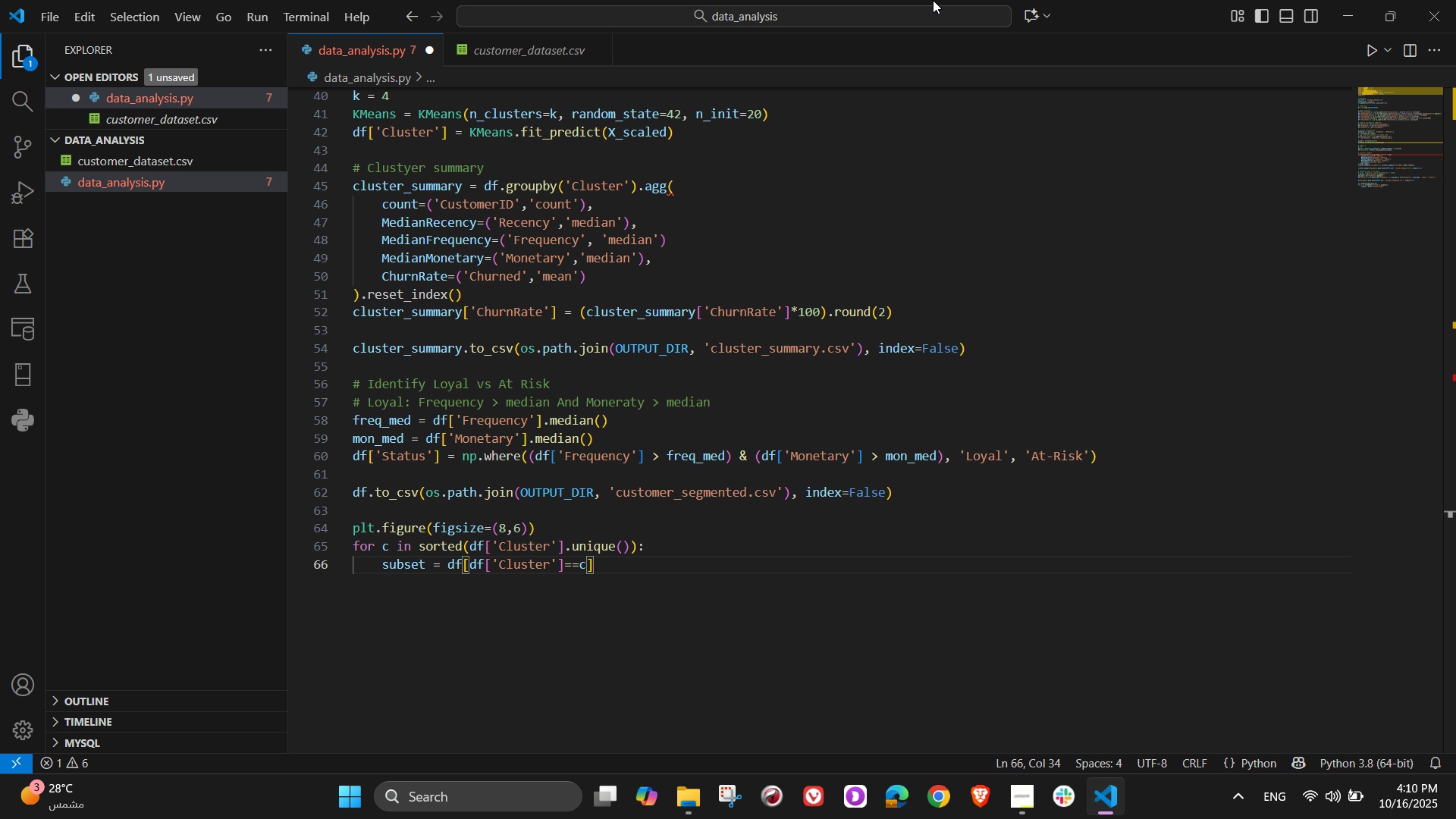 
key(Enter)
 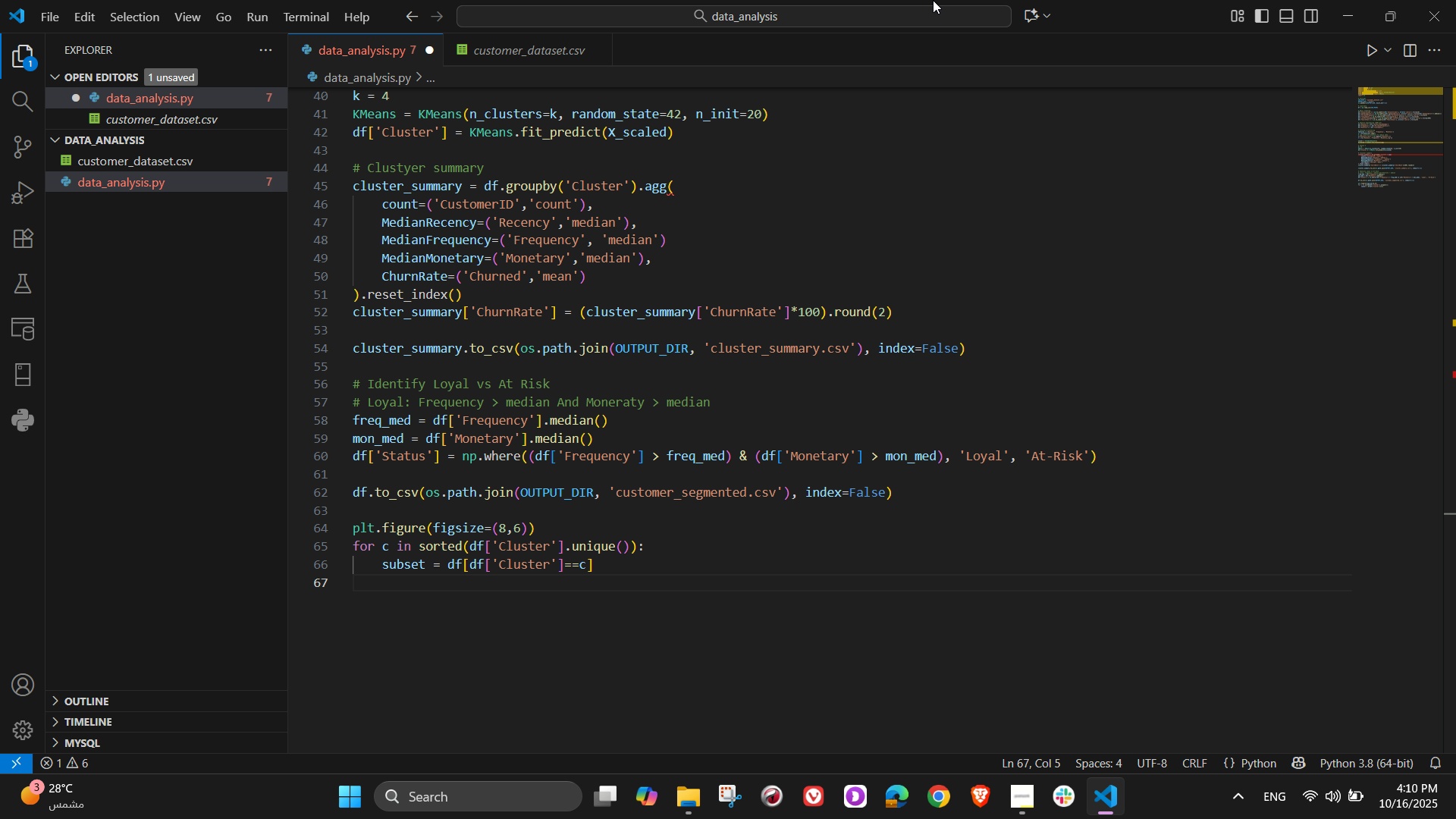 
type(plt.scatter(subset[Recency)
key(Backspace)
key(Backspace)
key(Backspace)
key(Backspace)
key(Backspace)
key(Backspace)
key(Backspace)
type('Recency)
 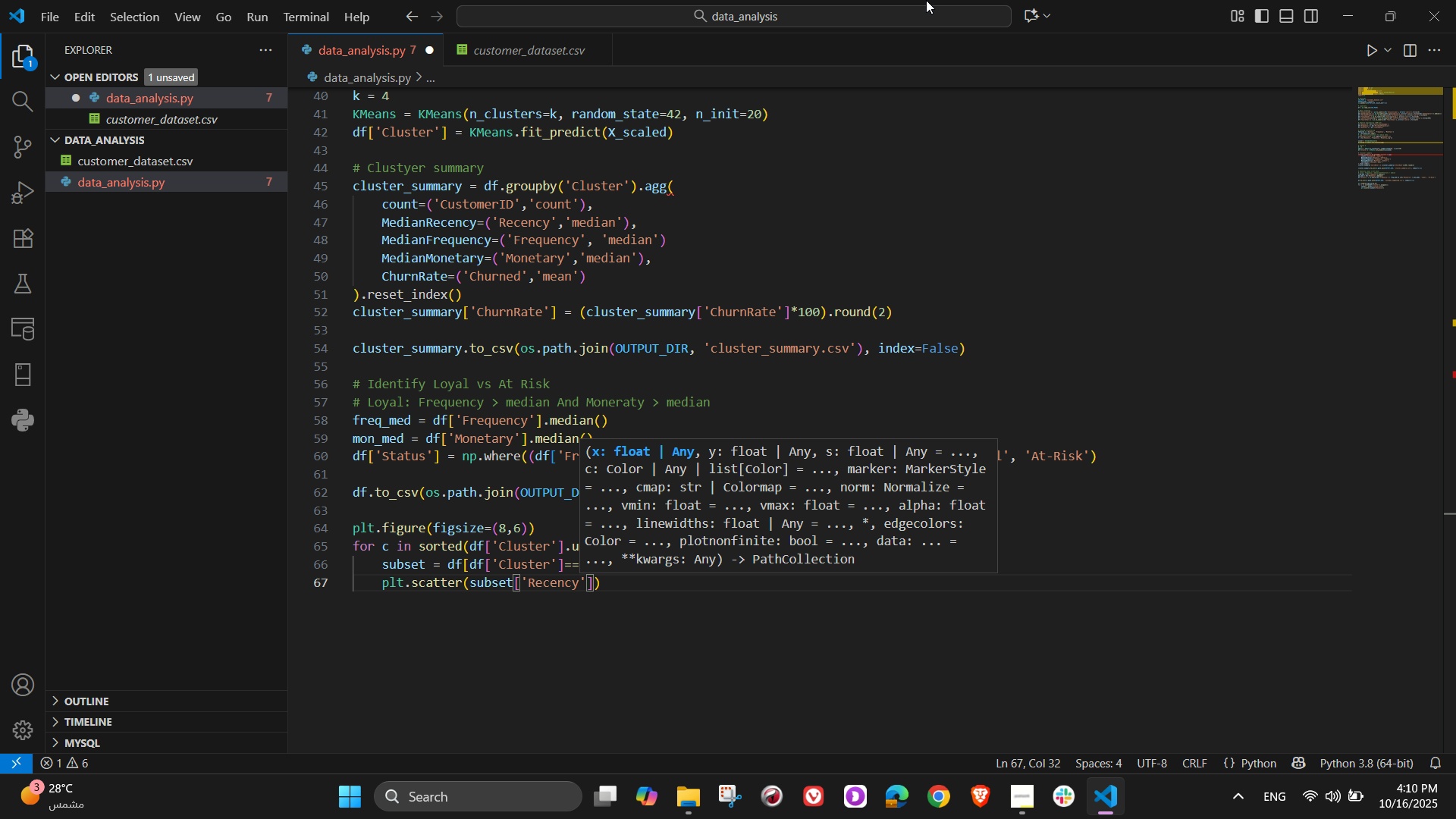 
key(ArrowRight)
 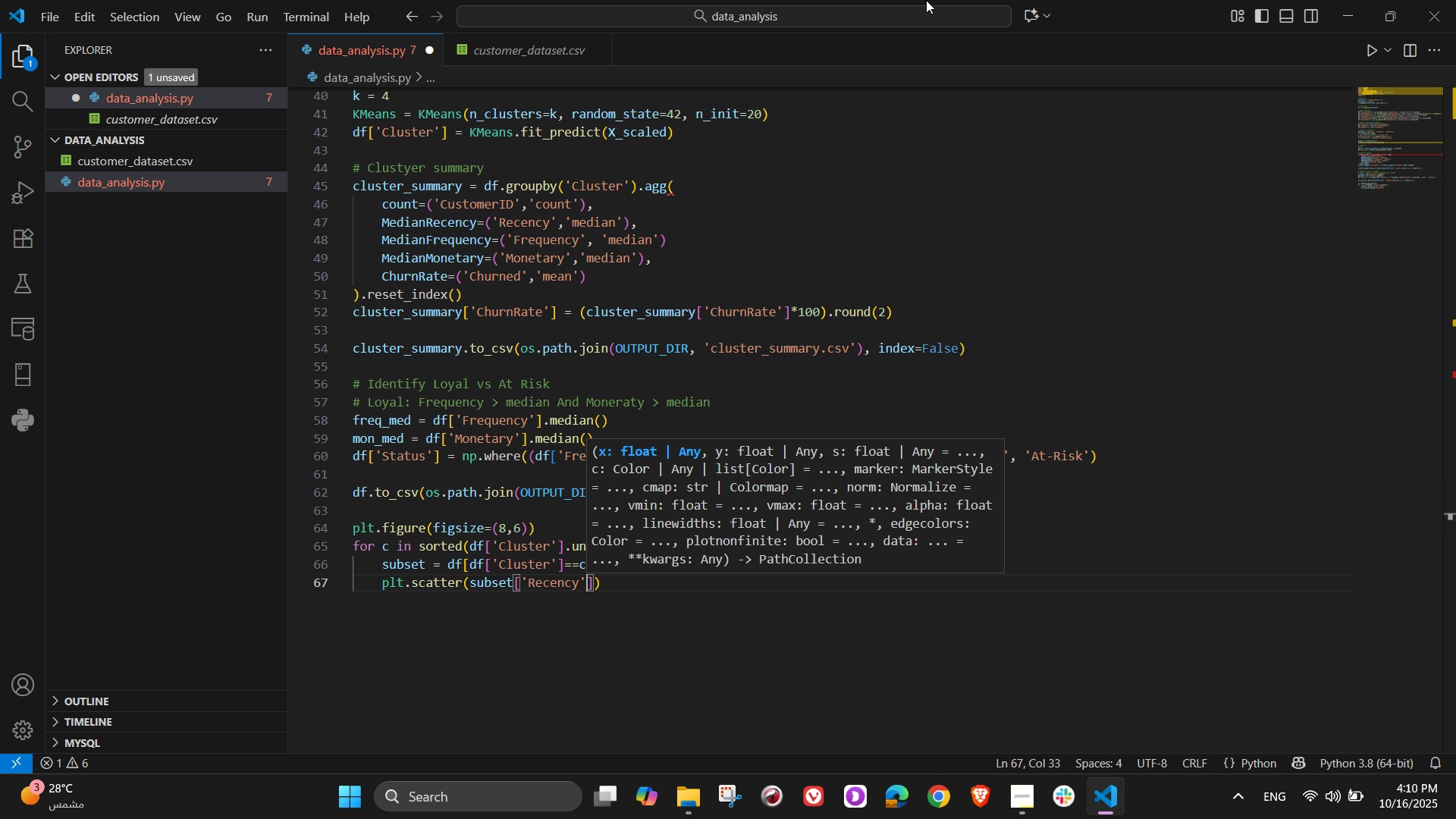 
key(ArrowRight)
 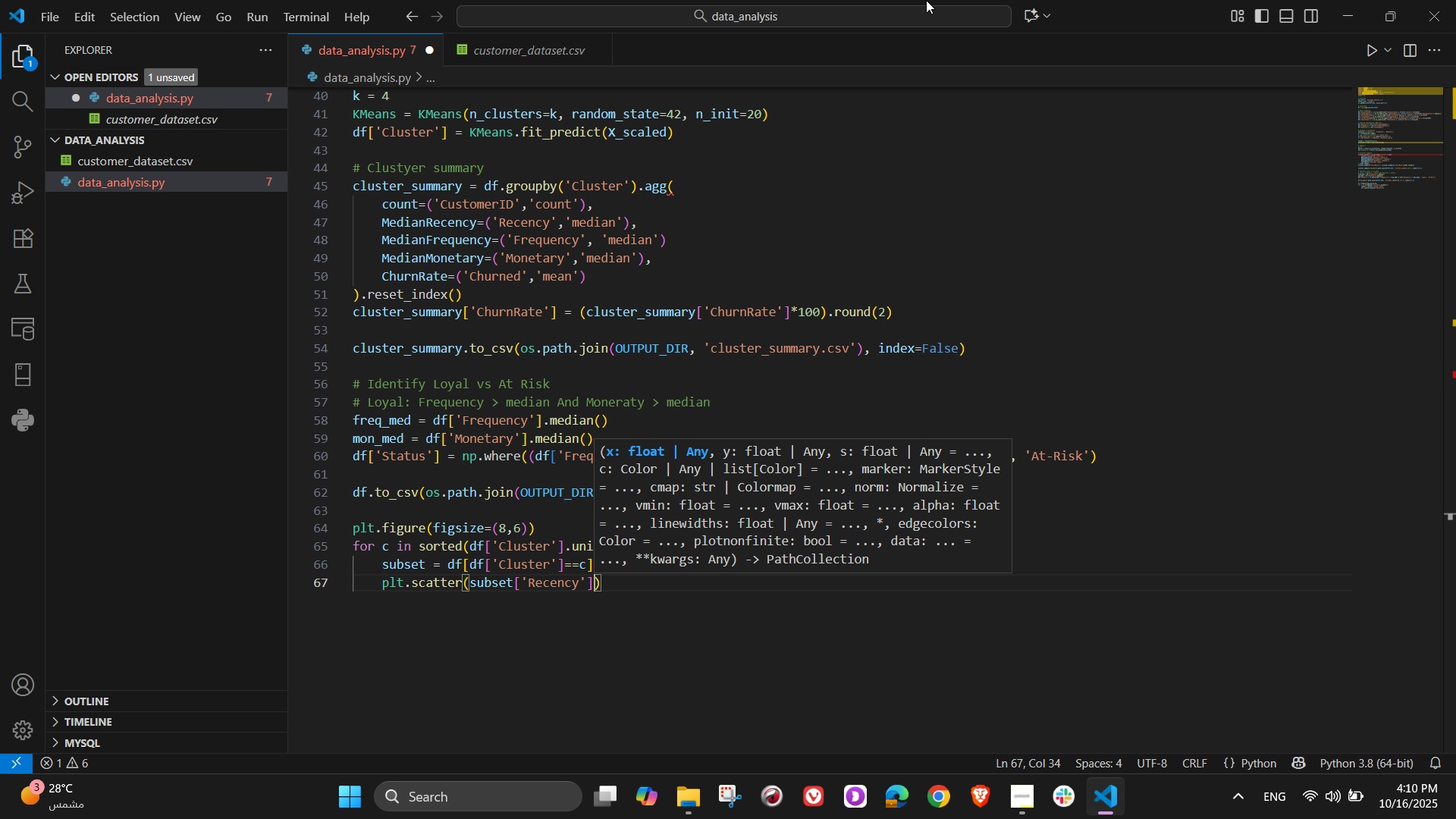 
type(, sube)
key(Backspace)
key(Tab)
type([Monetary')
 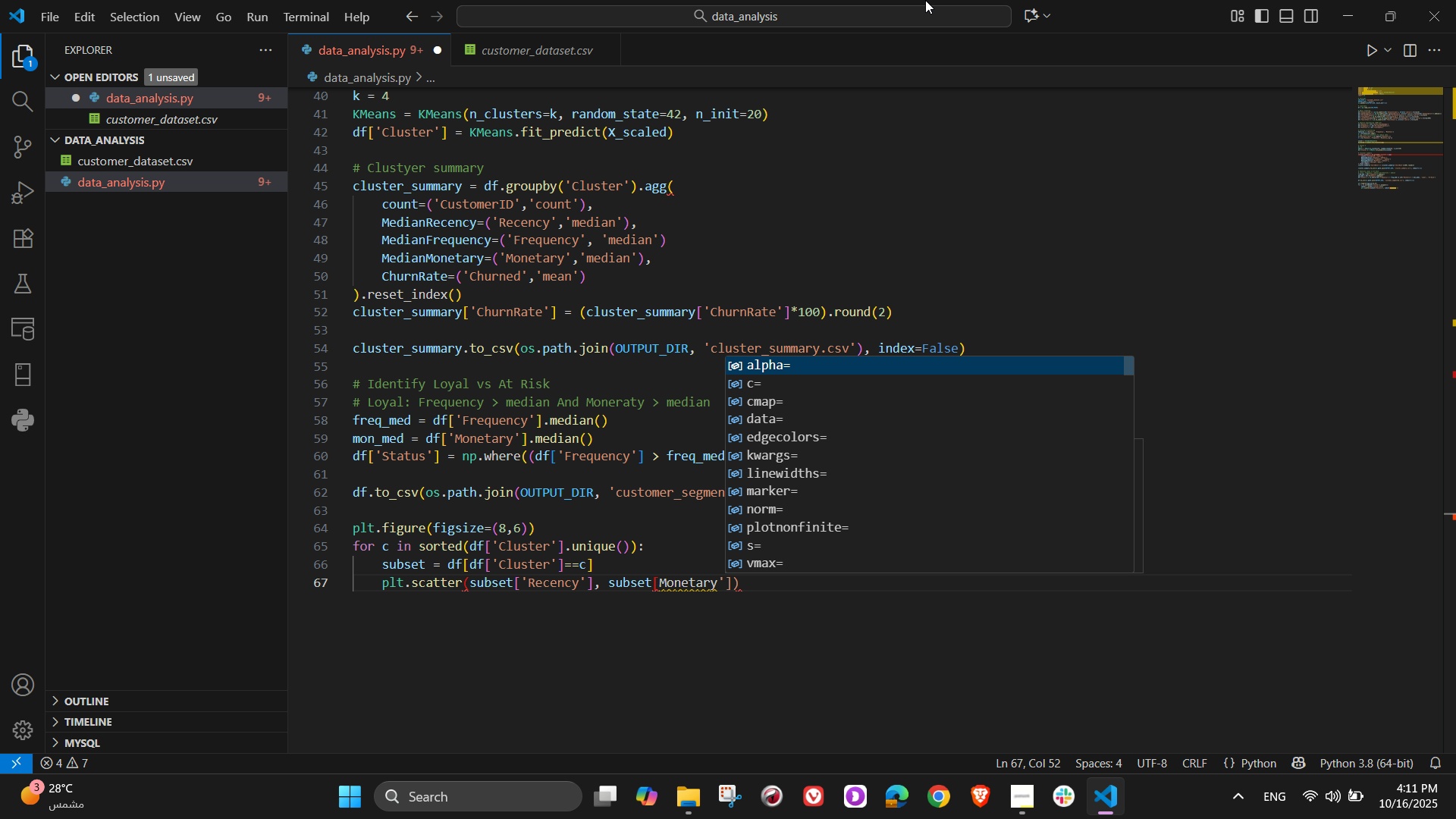 
key(ArrowLeft)
 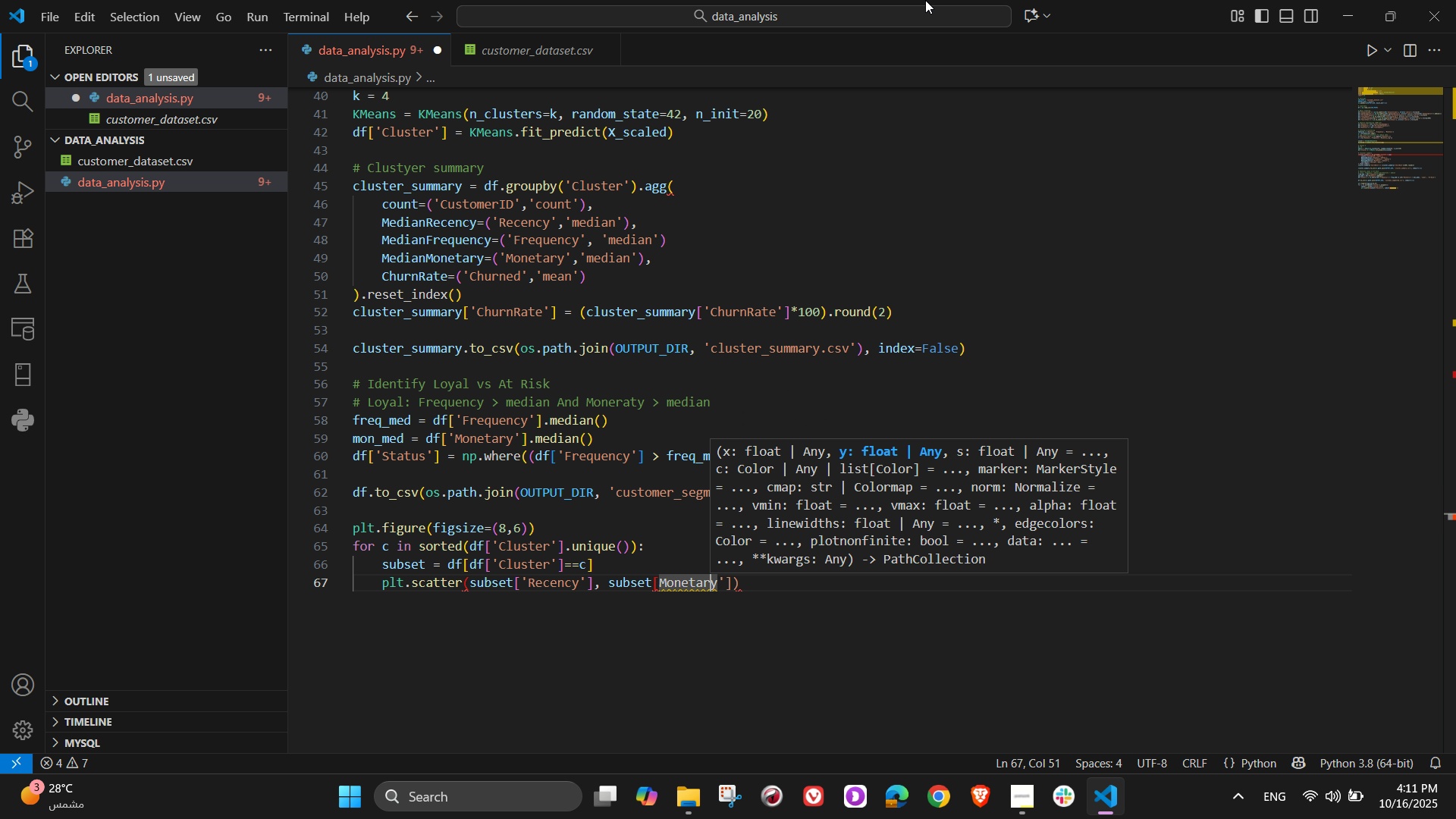 
key(ArrowLeft)
 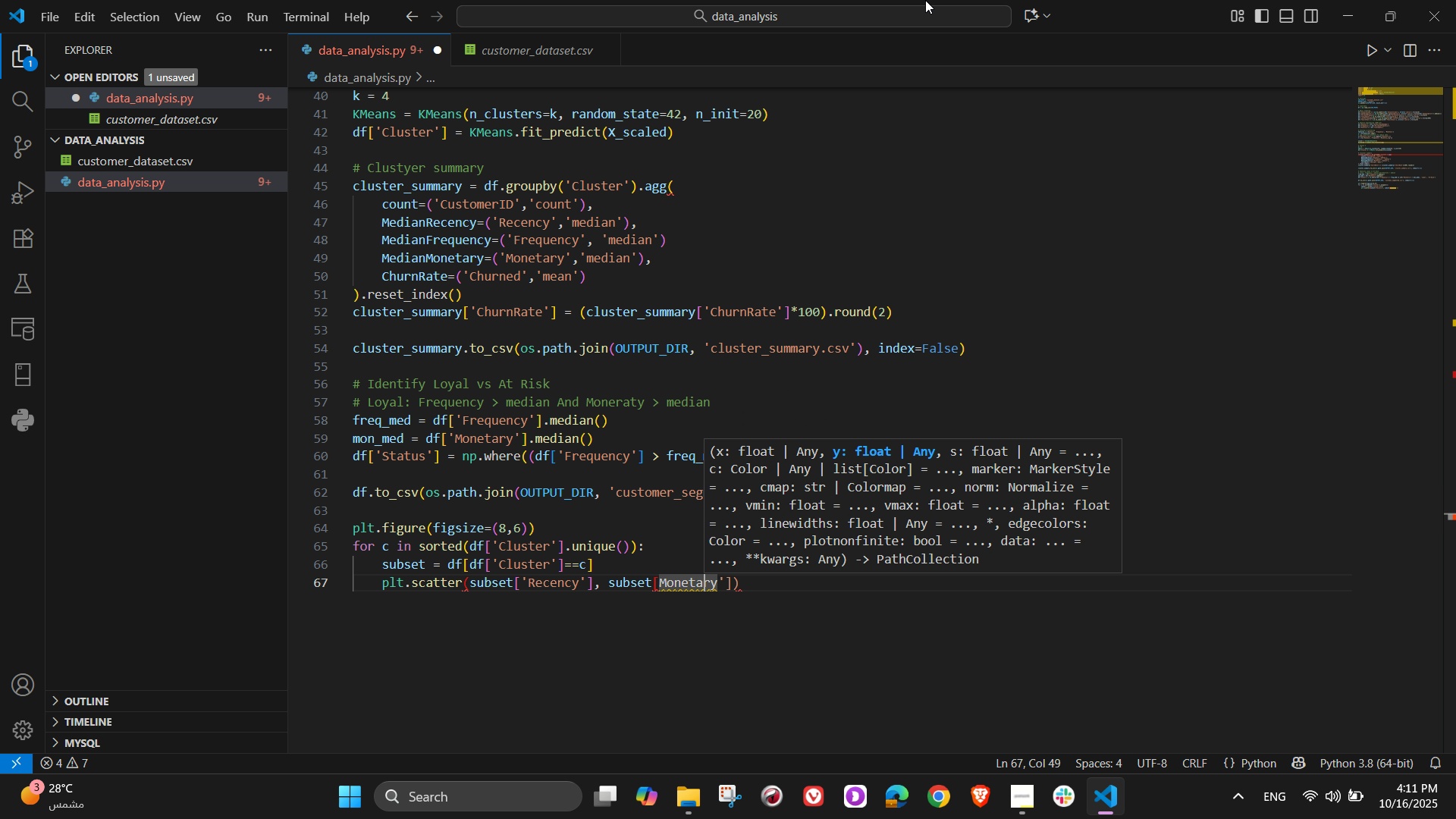 
key(ArrowLeft)
 